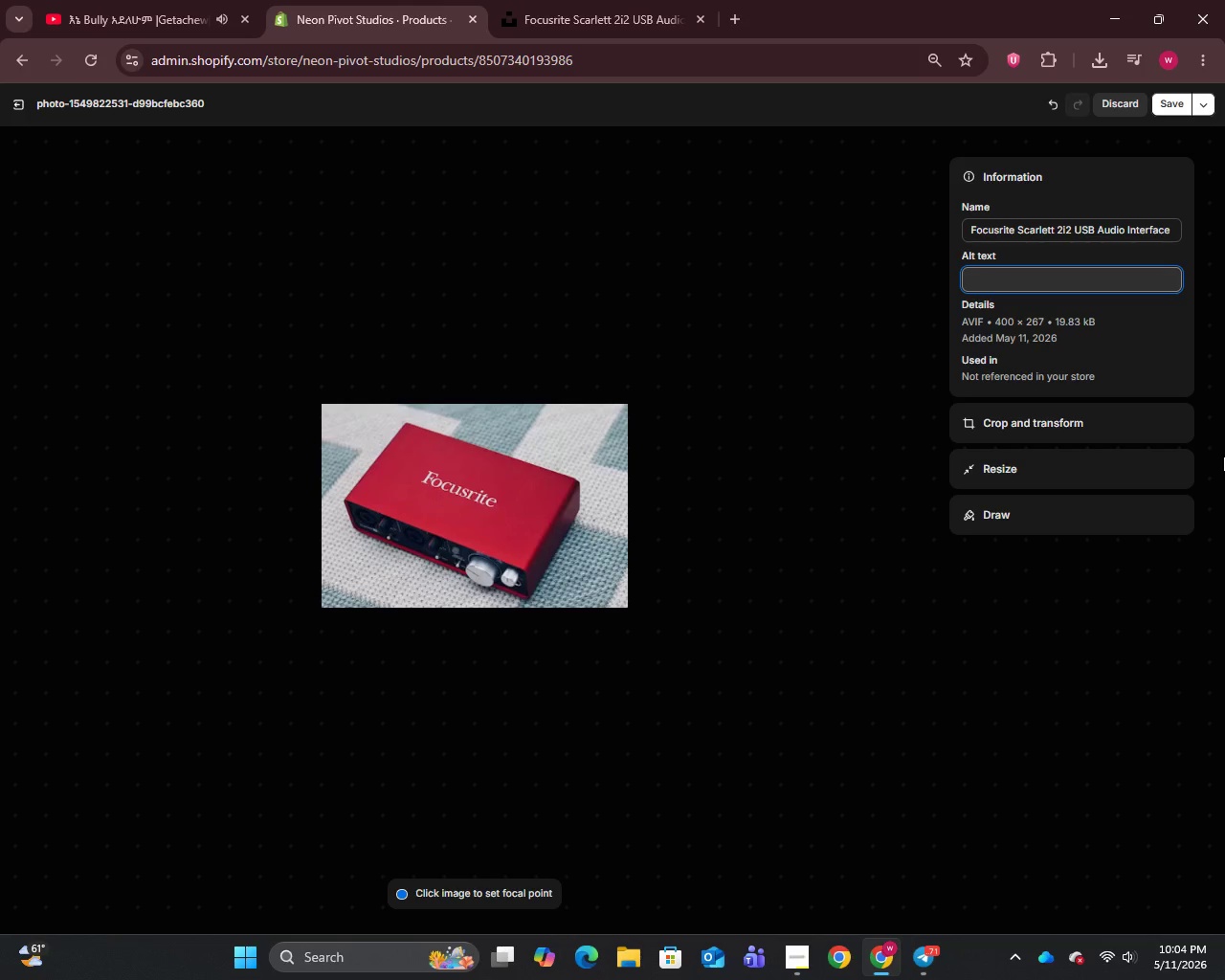 
wait(29.92)
 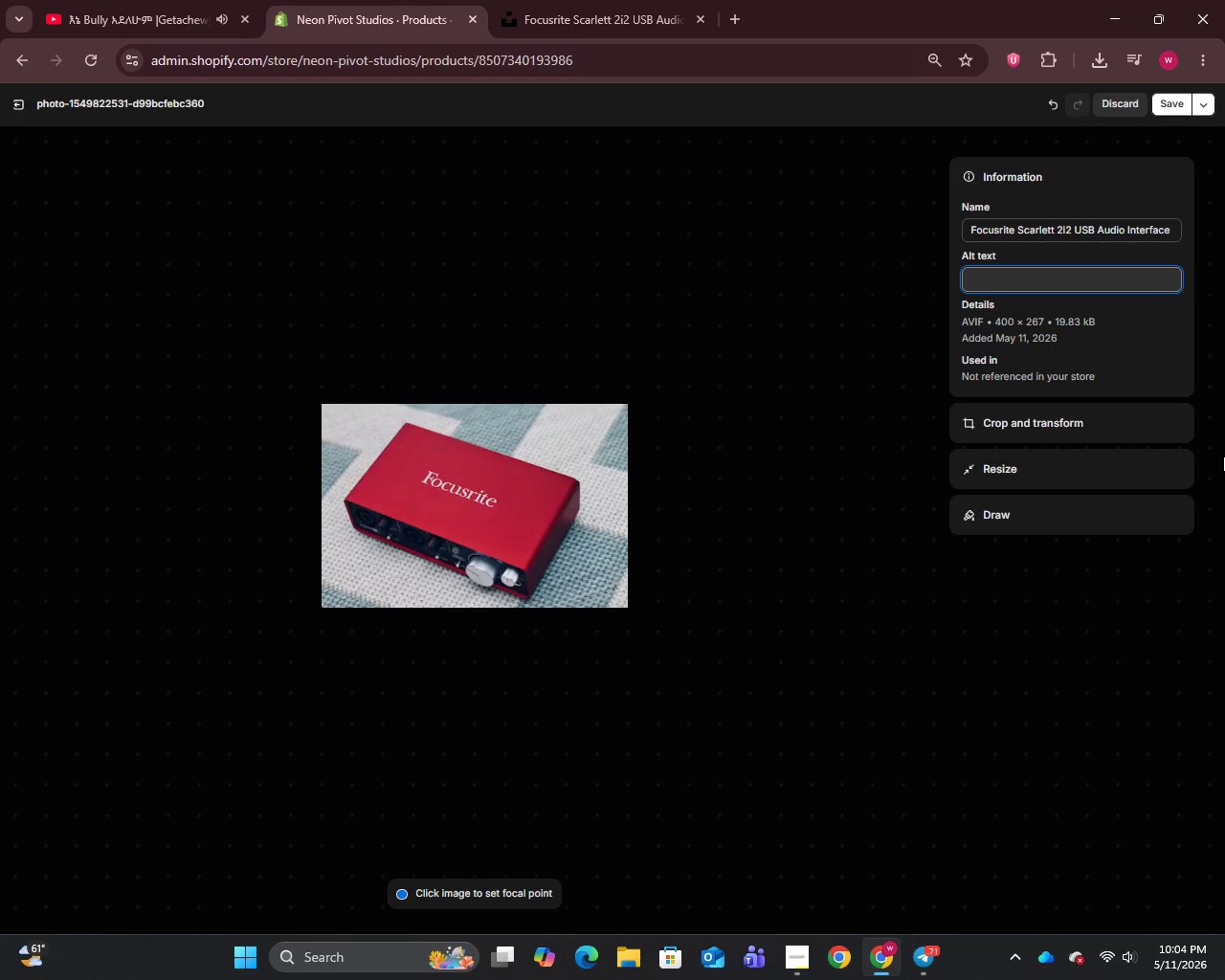 
type(Focusrite Scarlett 2i2 USB audio interface in red )
 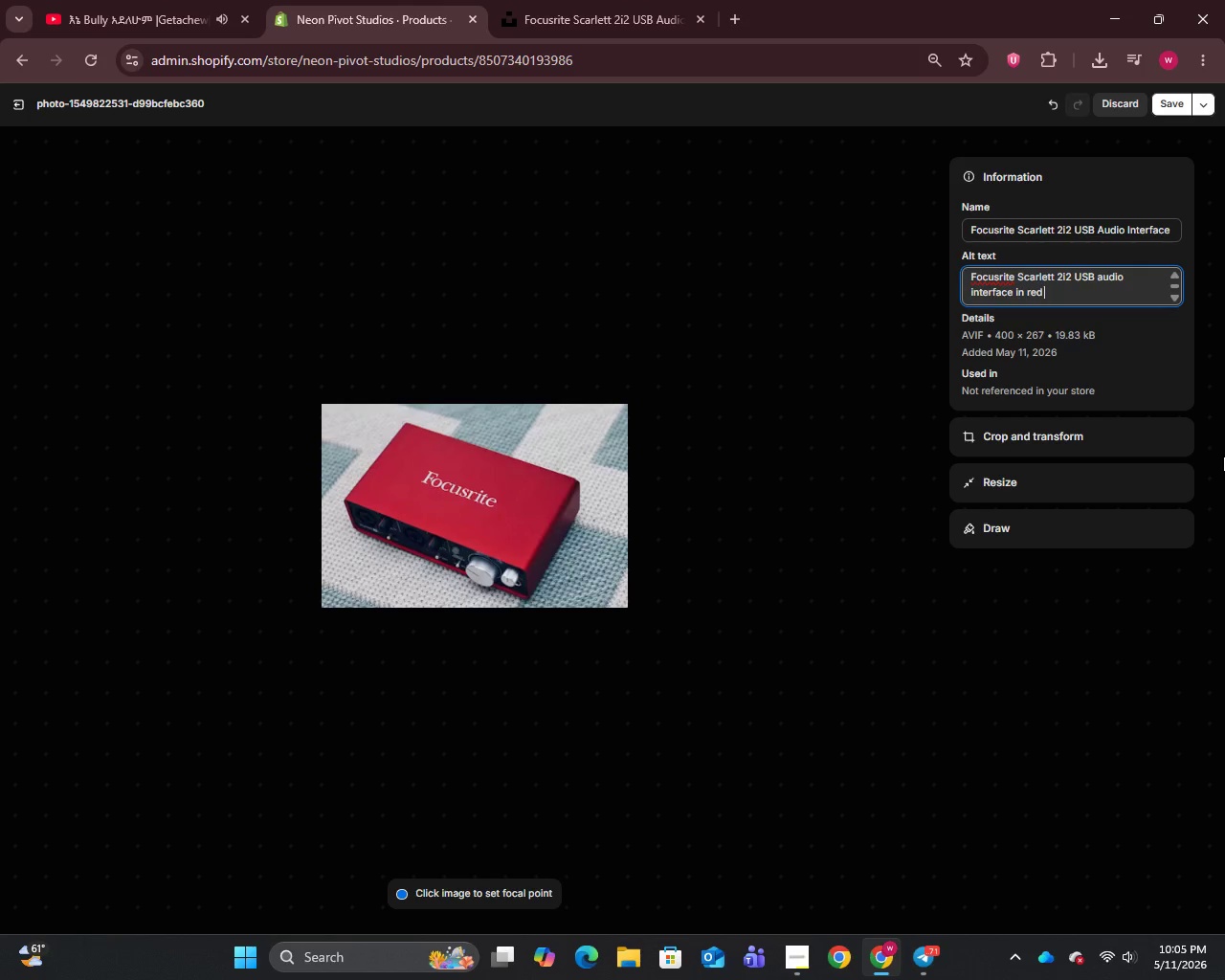 
type(professional podcast and studio recording interface by Neo Pi)
 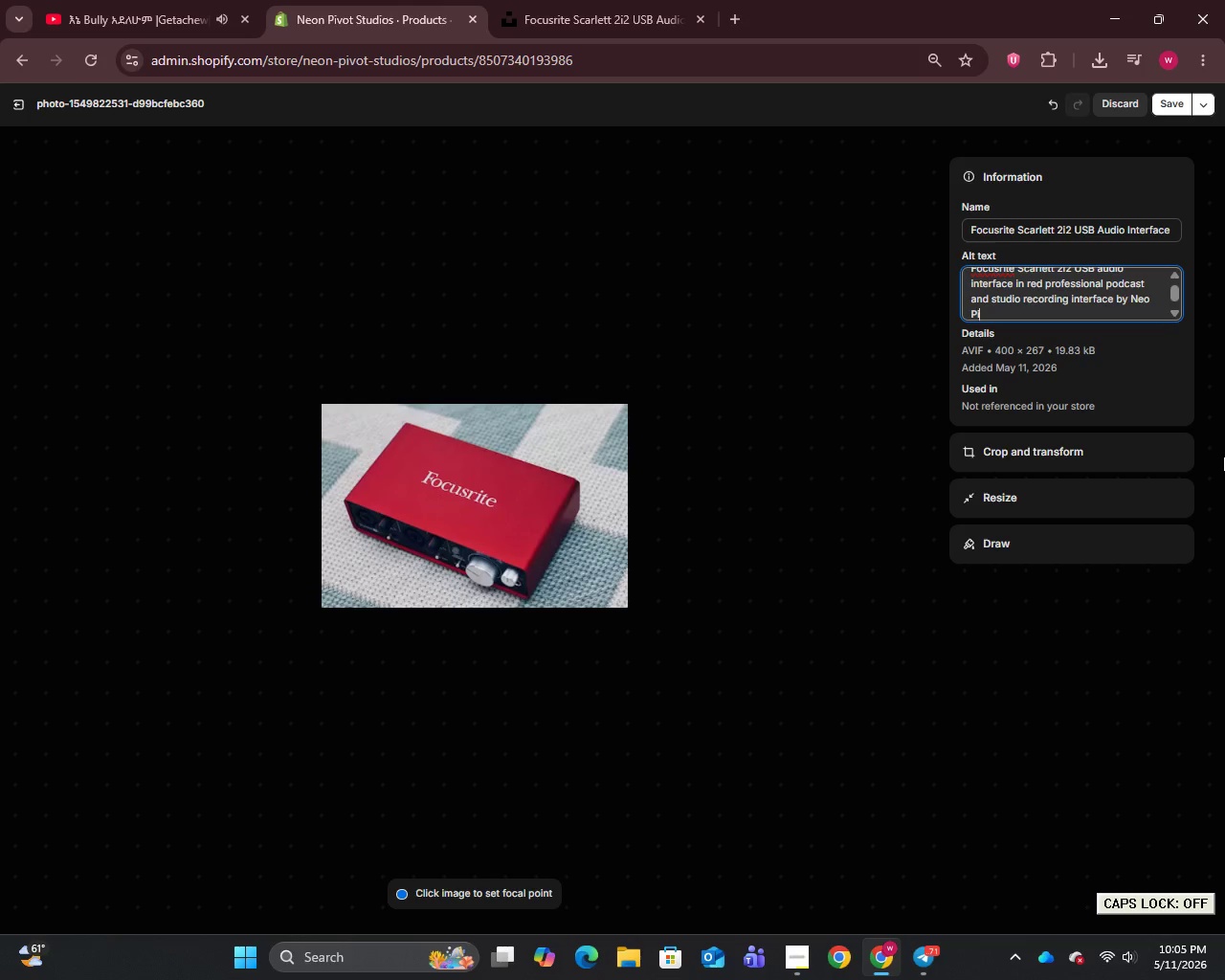 
hold_key(key=V, duration=0.31)
 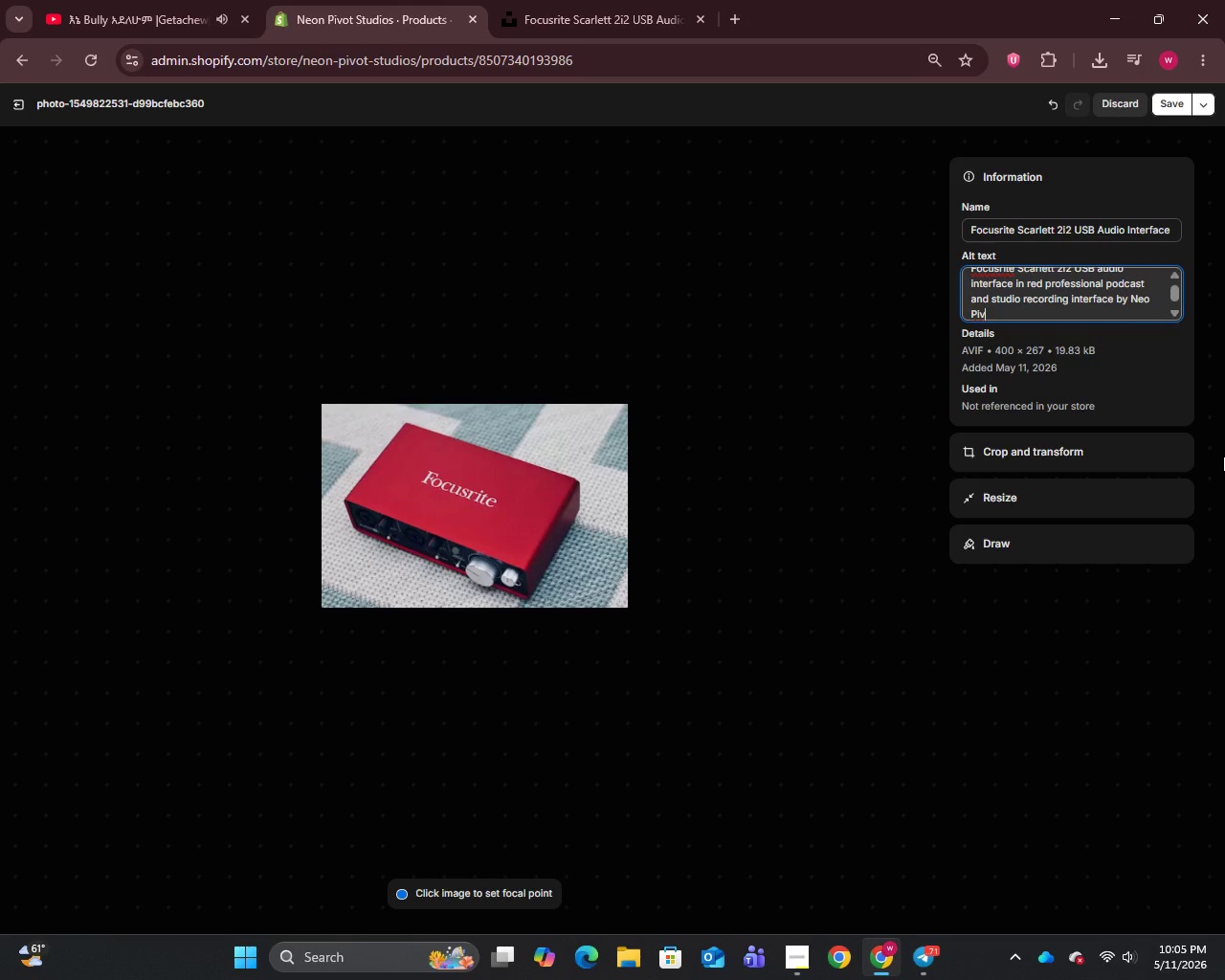 
type(ot Studios)
 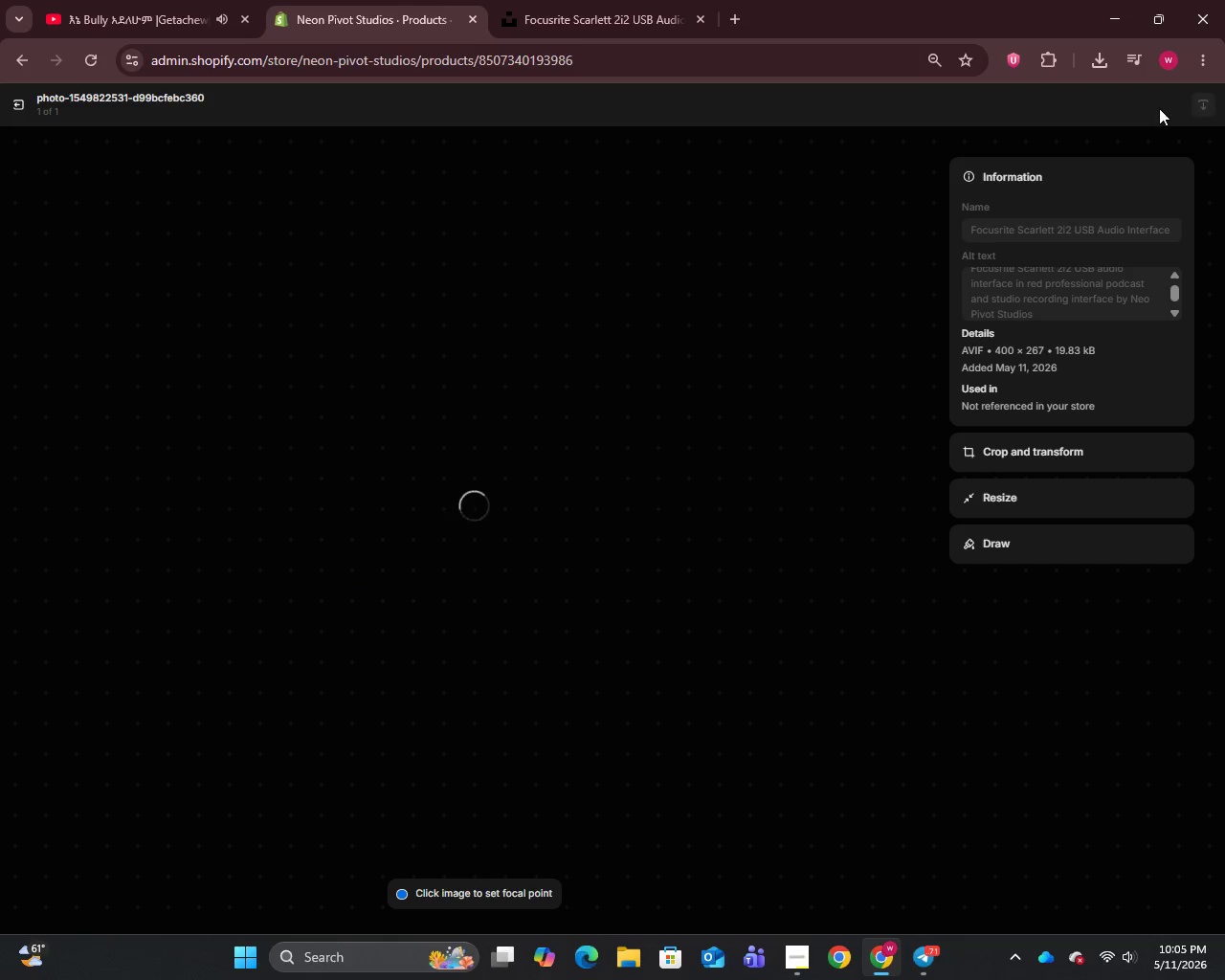 
wait(6.52)
 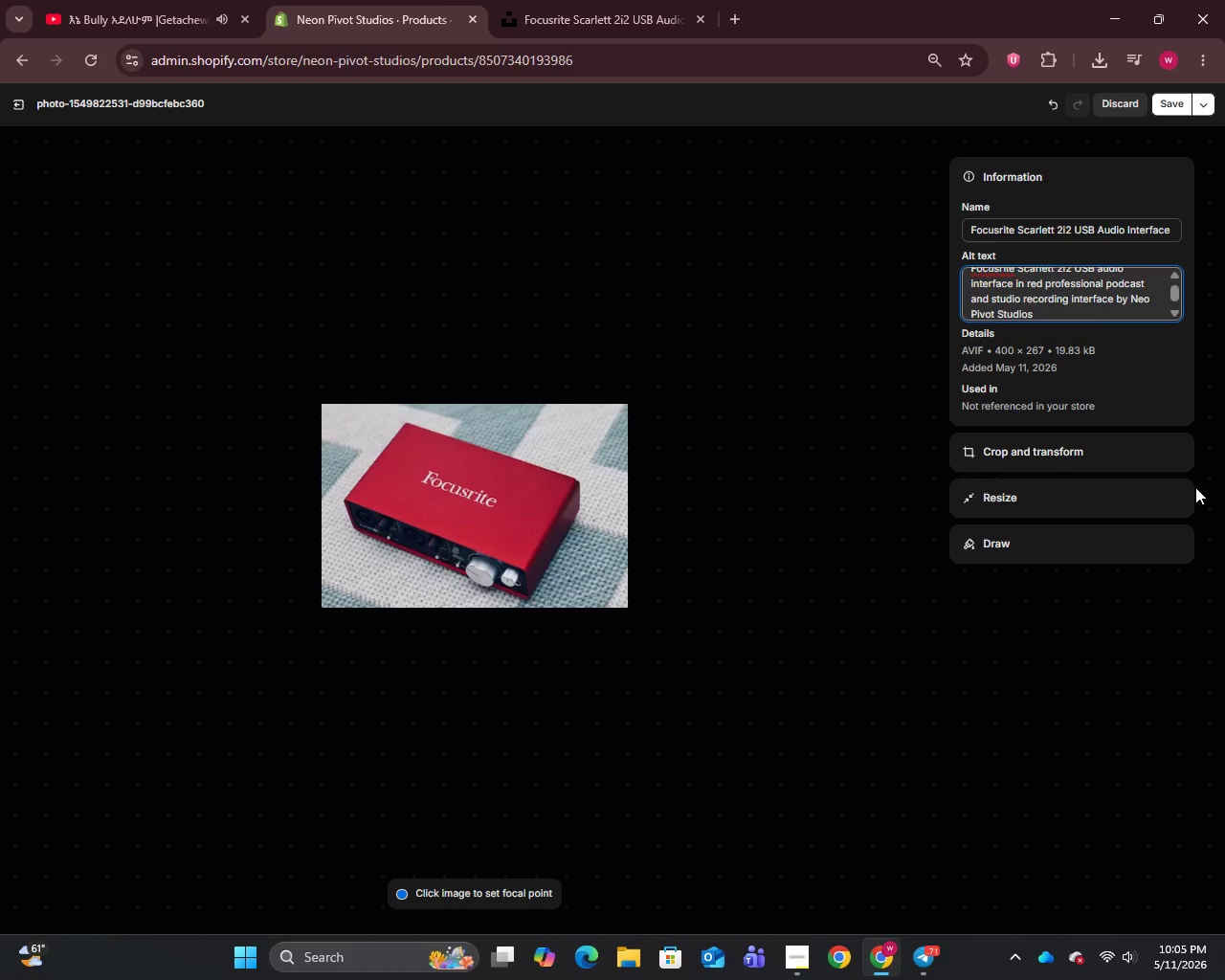 
left_click([21, 102])
 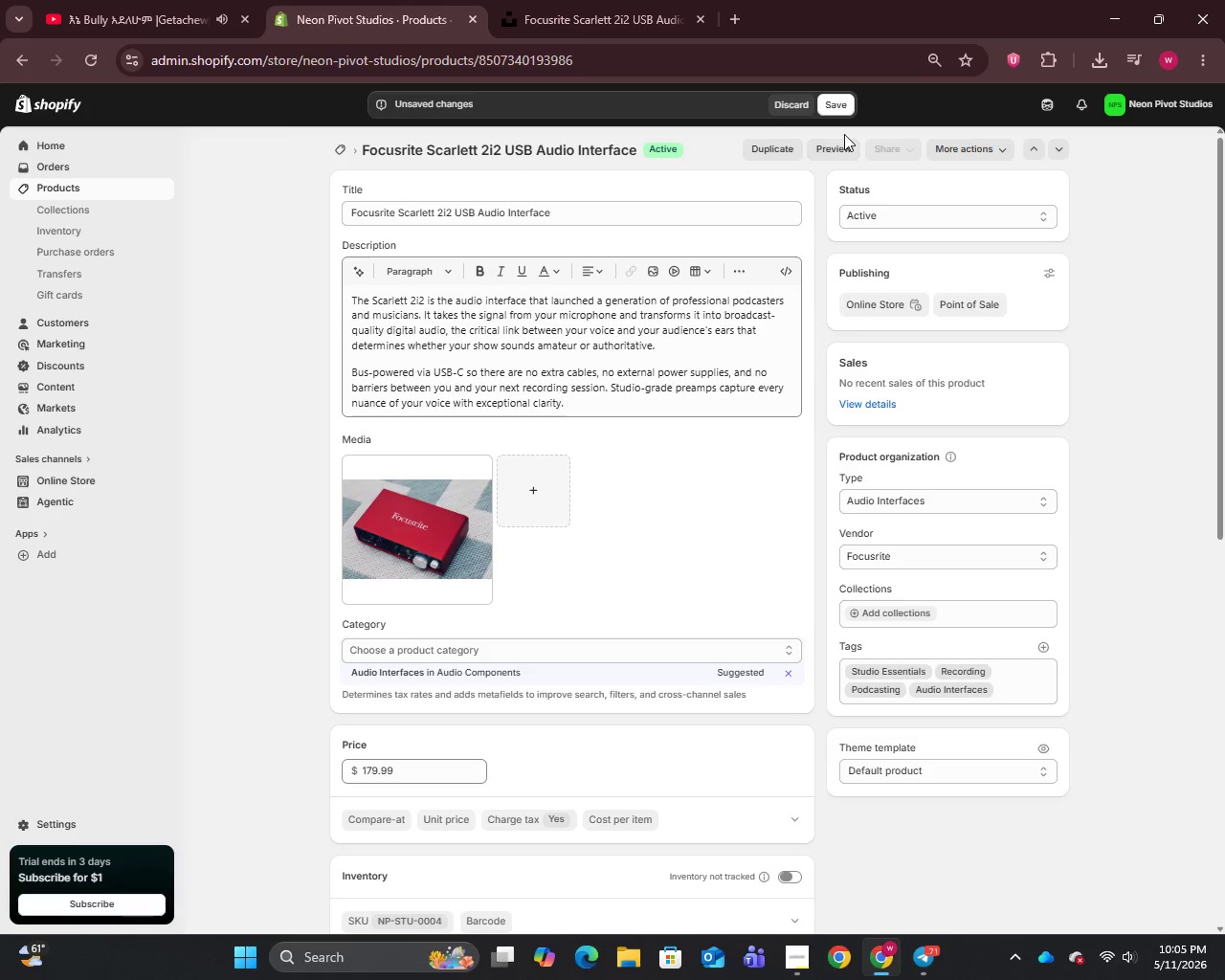 
left_click([834, 113])
 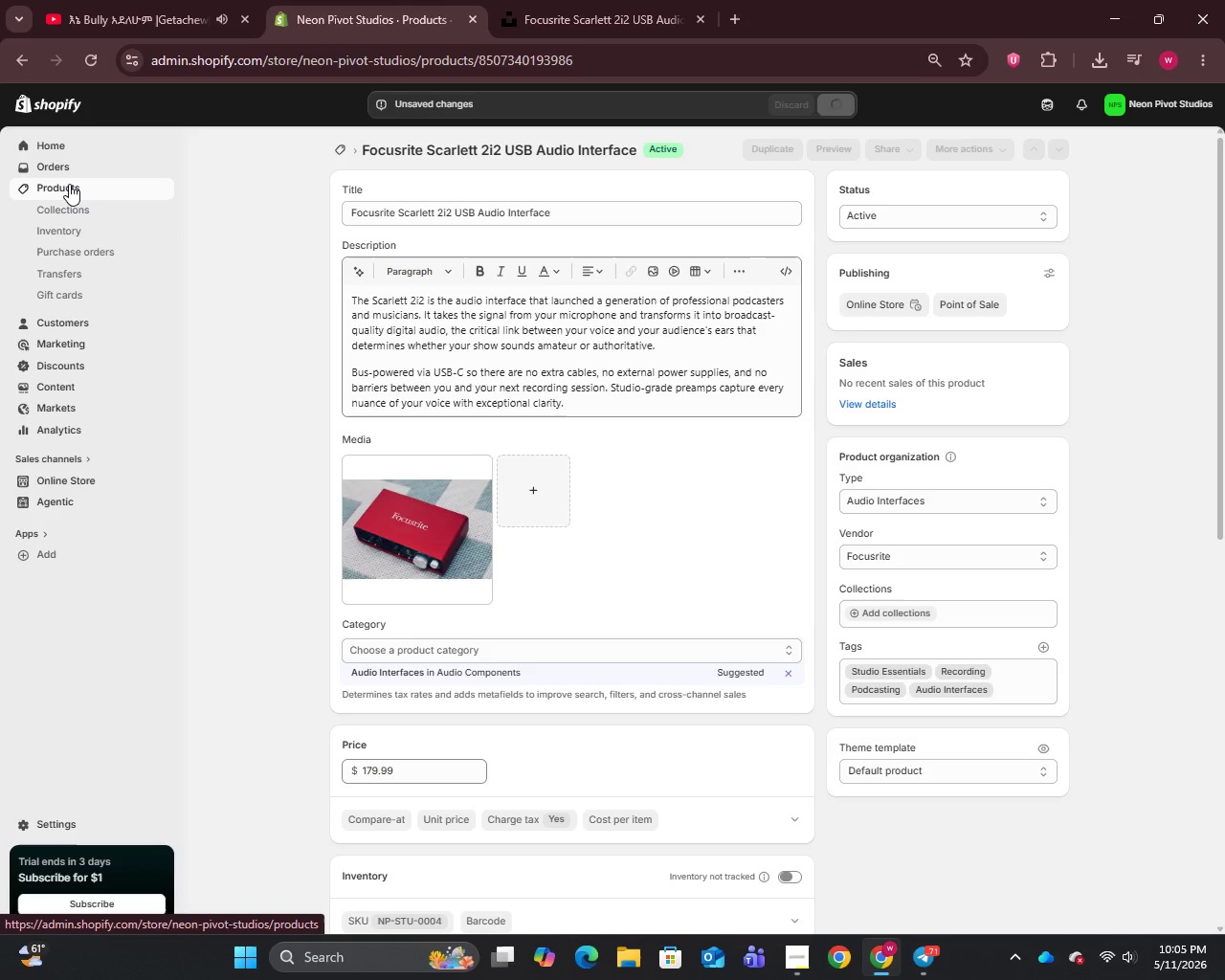 
left_click([69, 184])
 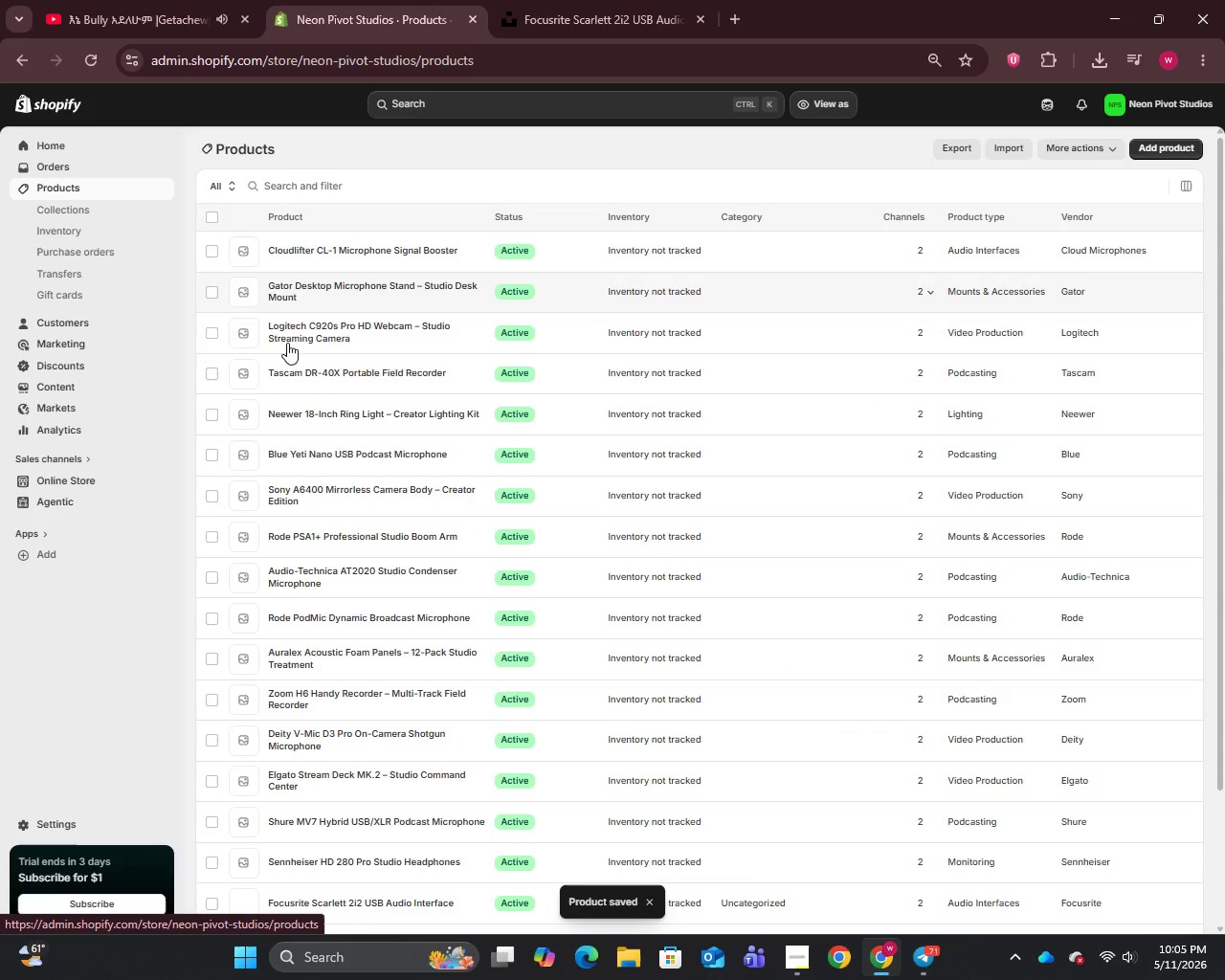 
scroll: coordinate [323, 688], scroll_direction: down, amount: 2.0
 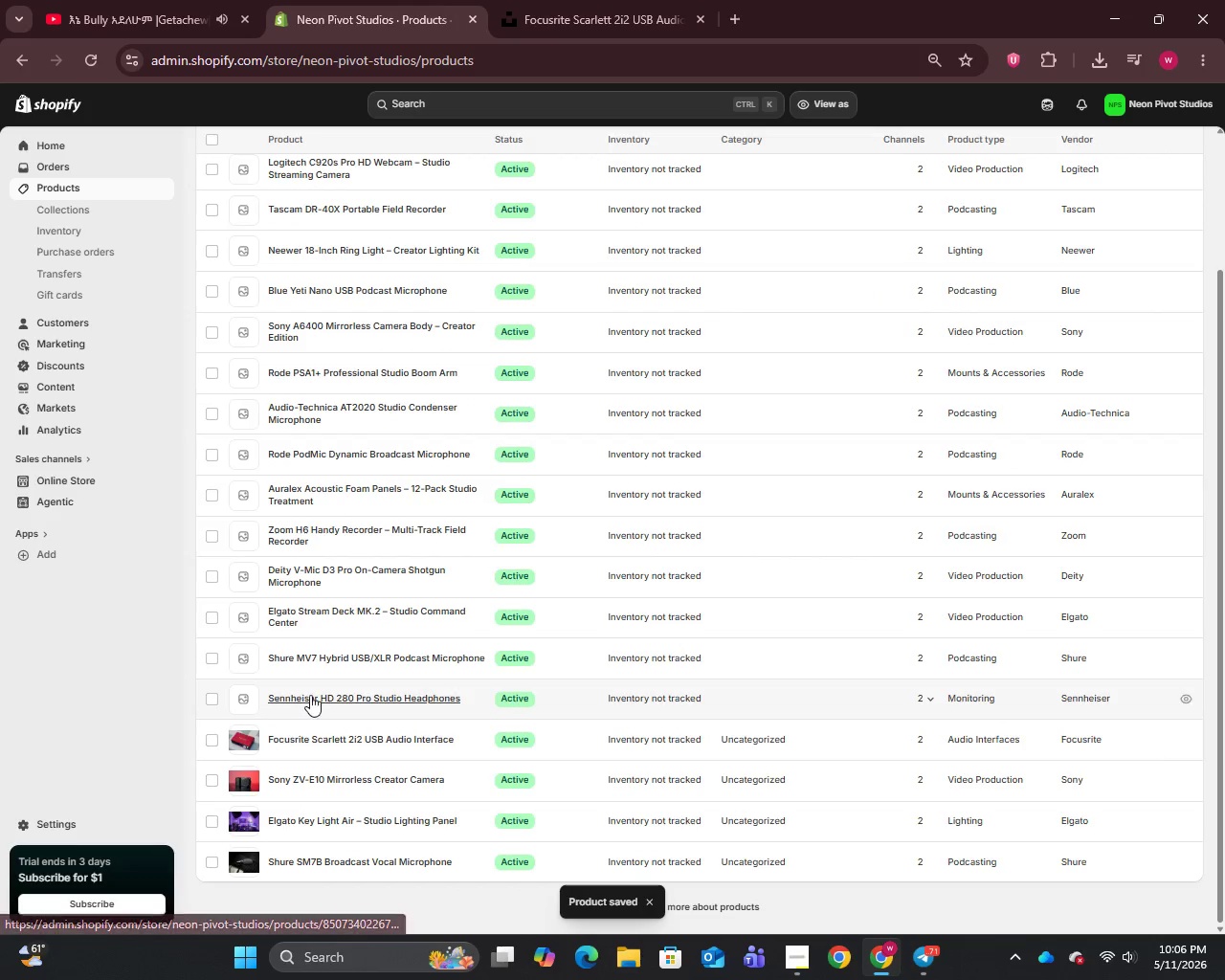 
left_click([310, 695])
 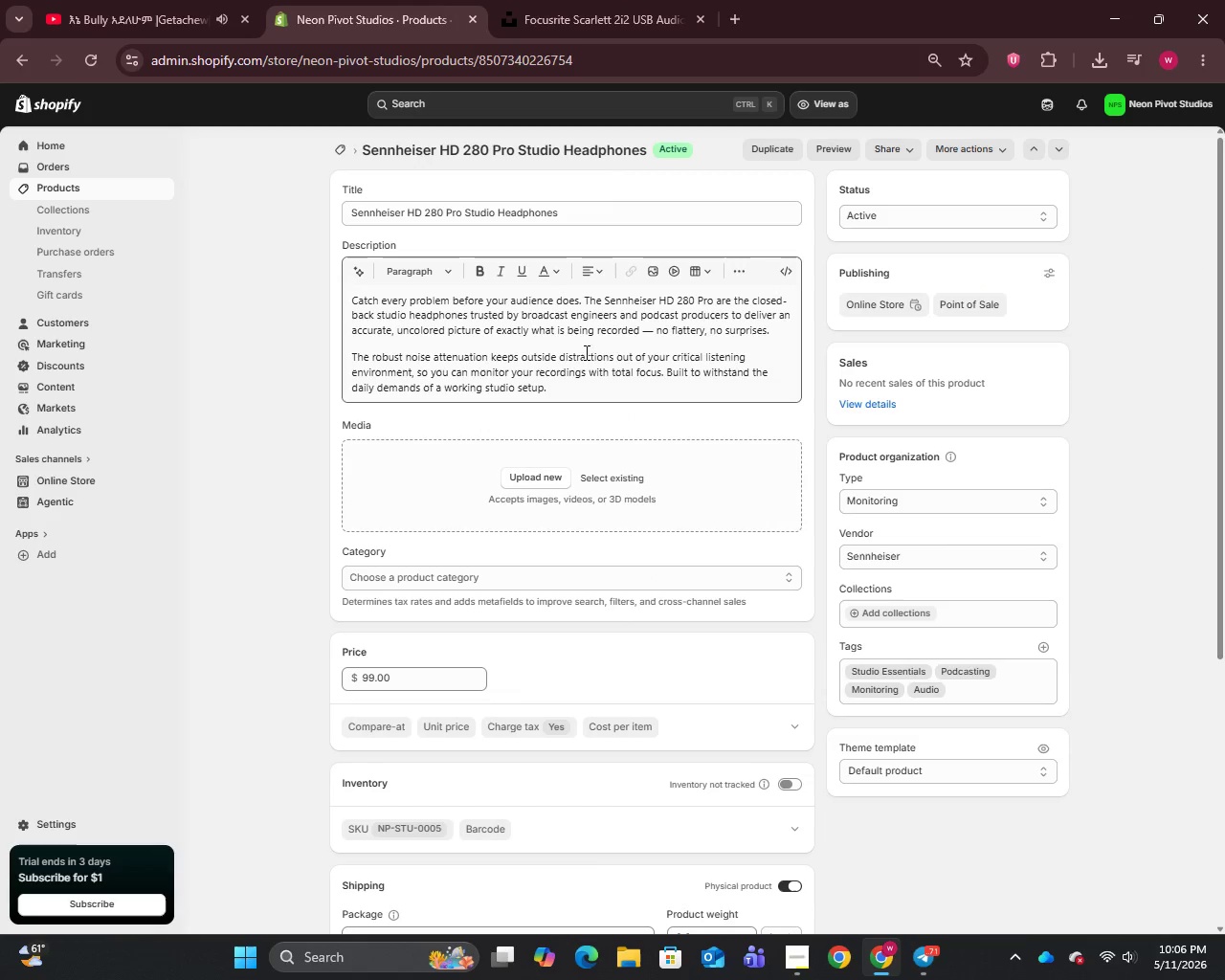 
left_click([650, 333])
 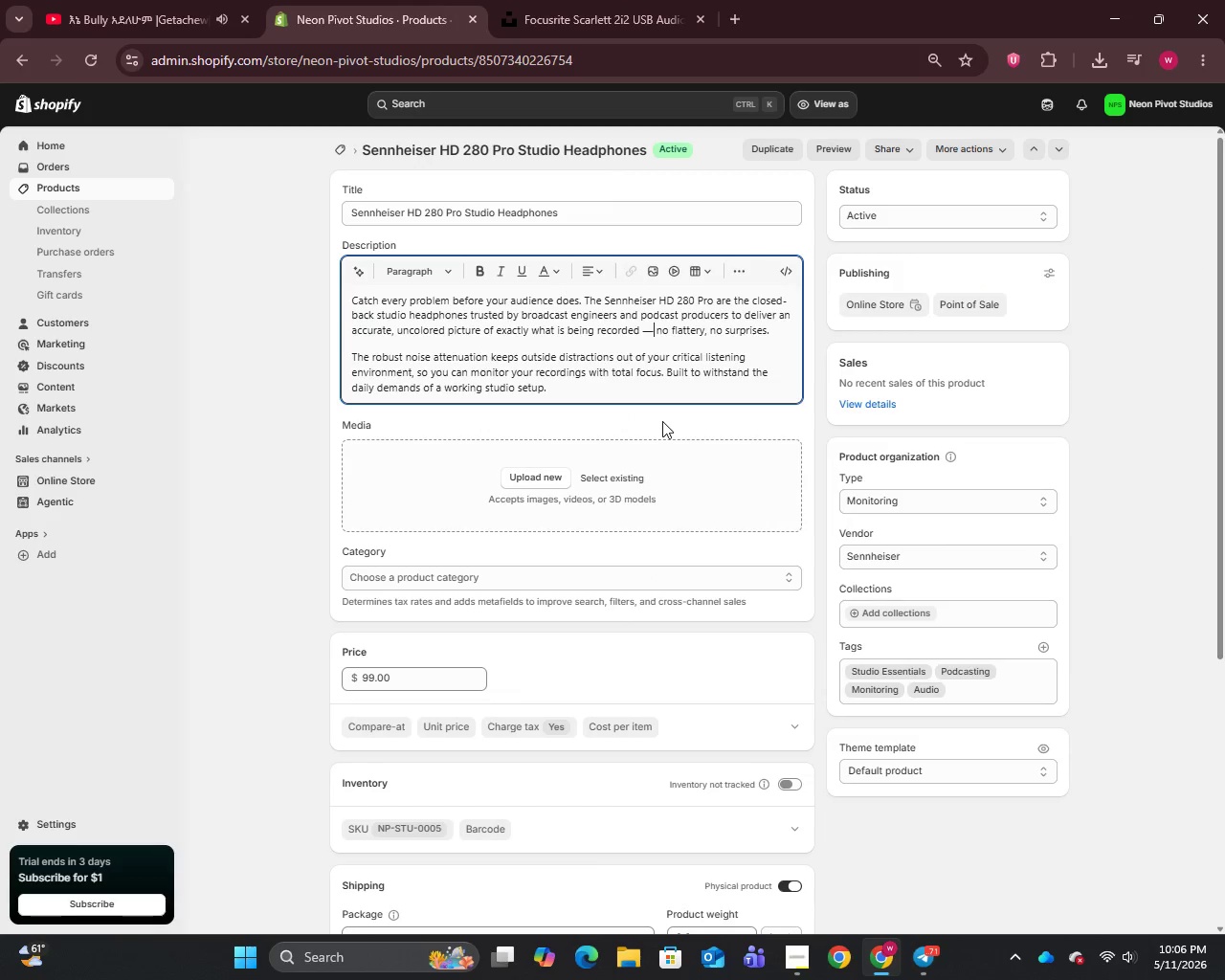 
key(Backspace)
 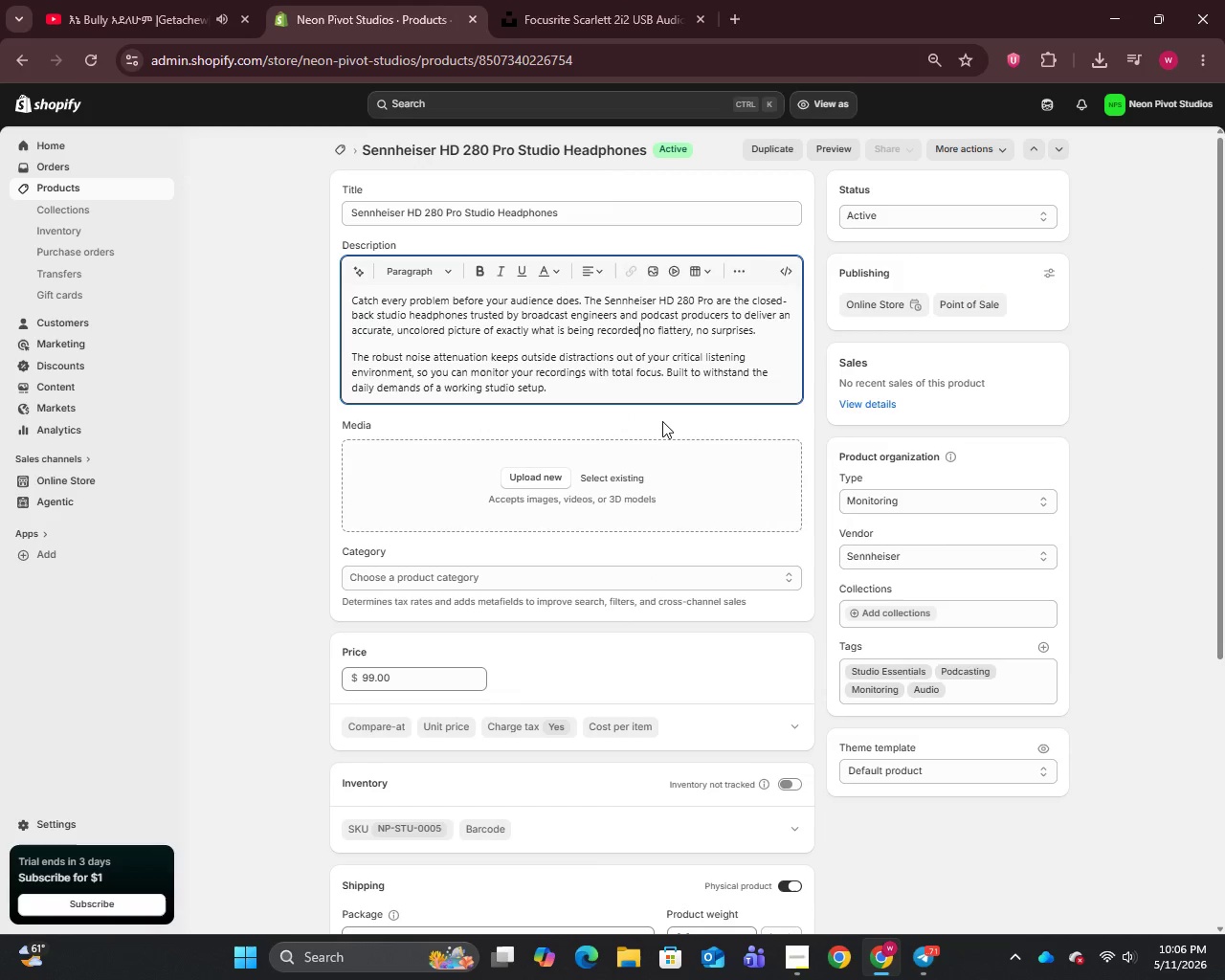 
key(Backspace)
 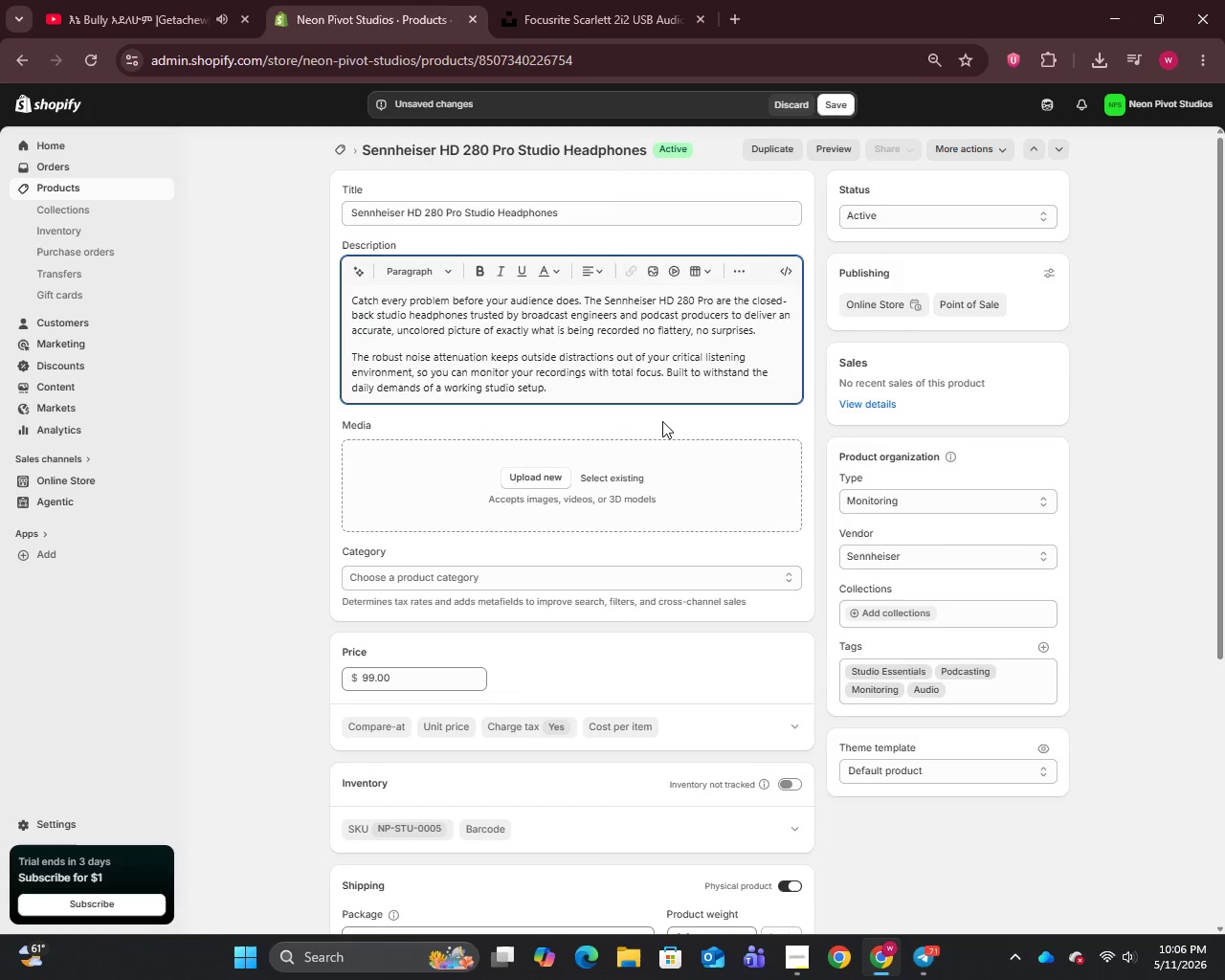 
key(Comma)
 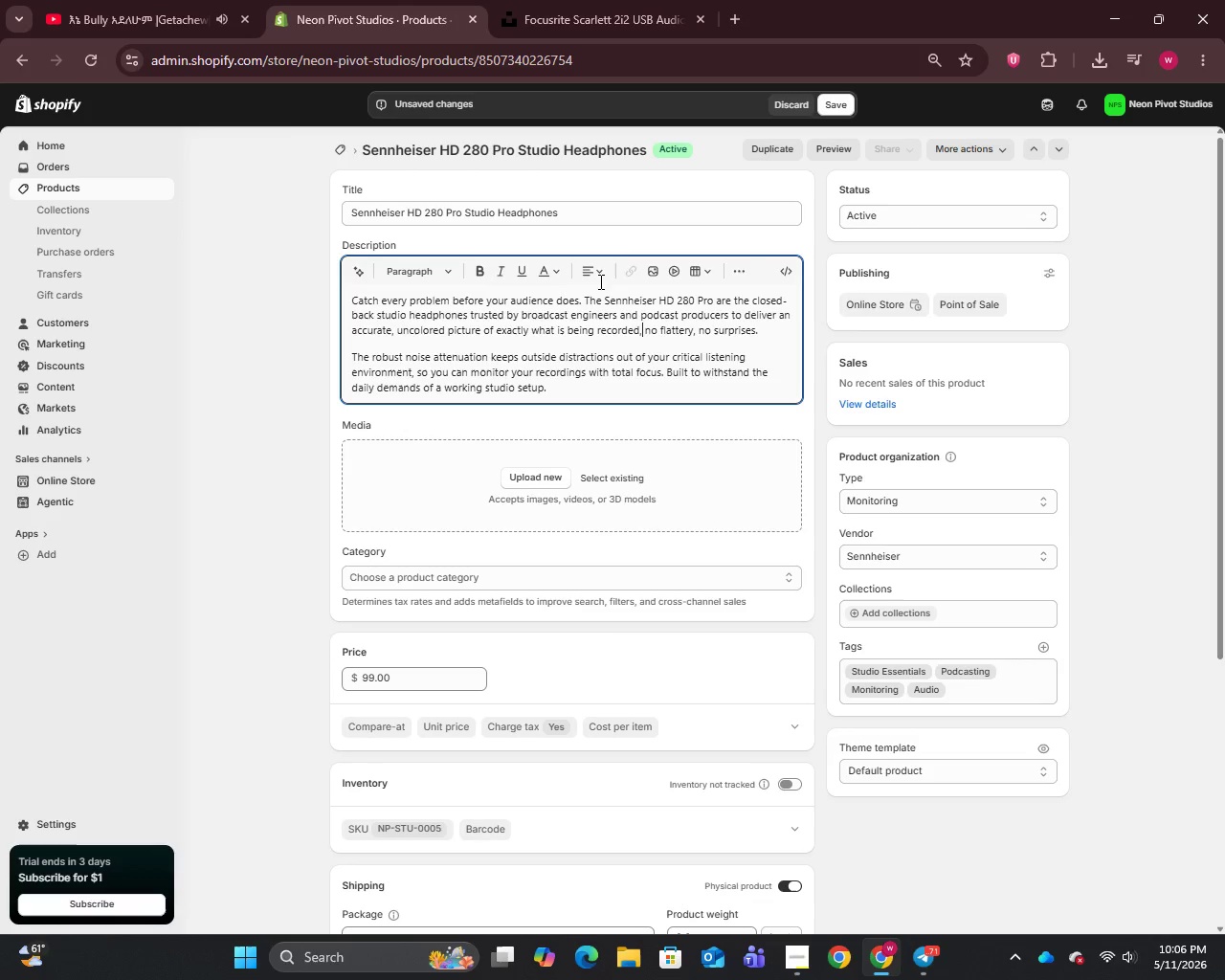 
left_click([603, 208])
 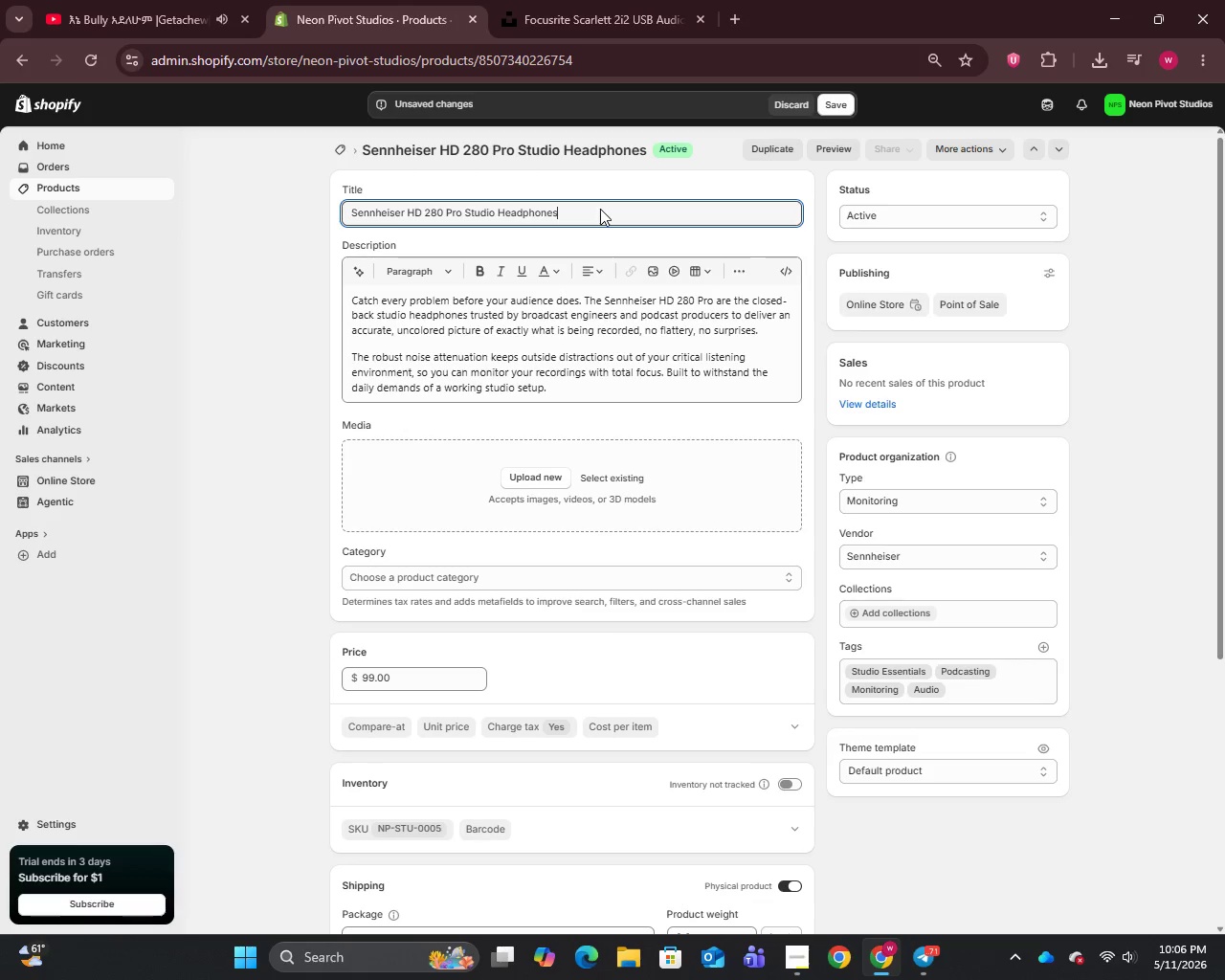 
key(Control+A)
 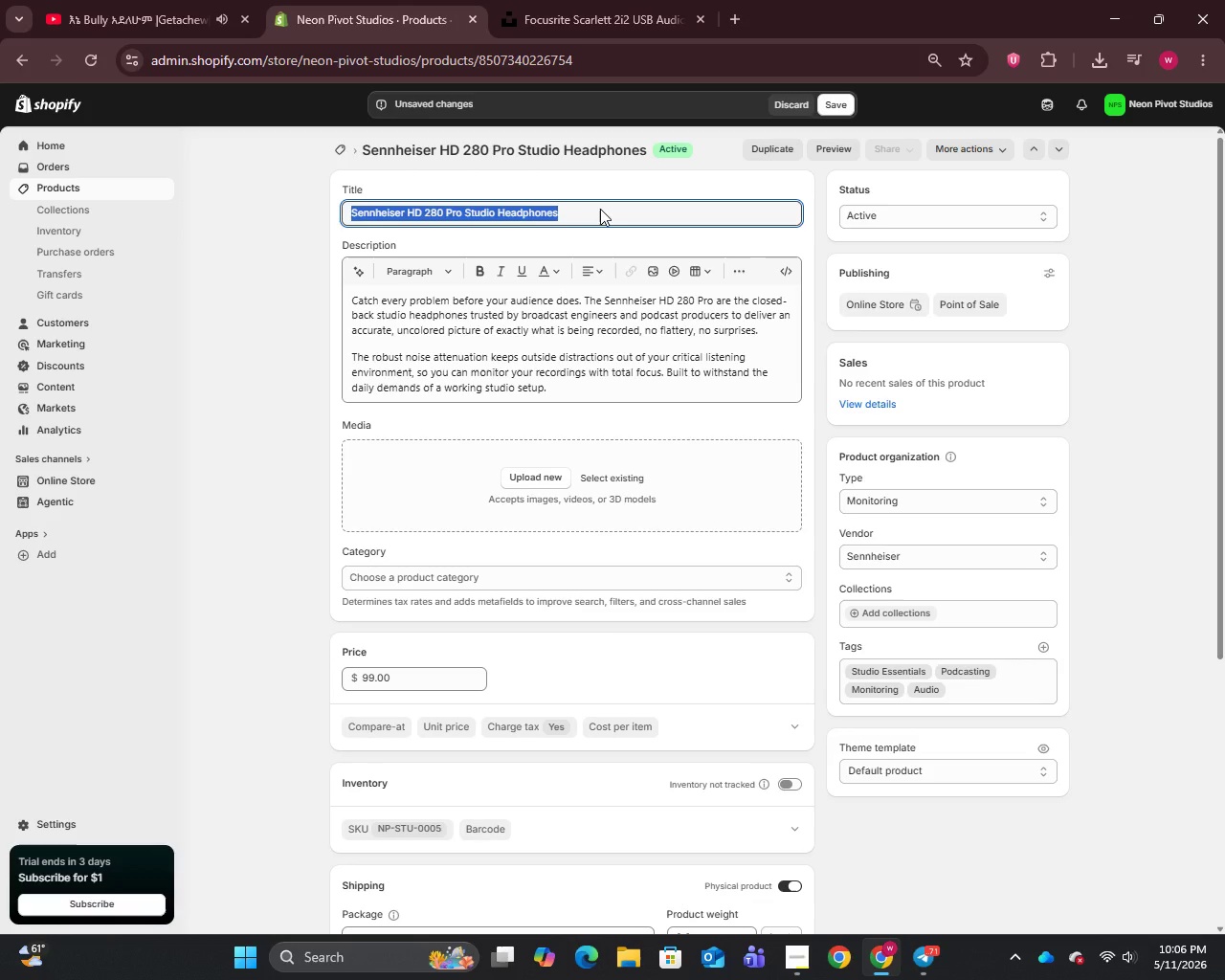 
key(Control+C)
 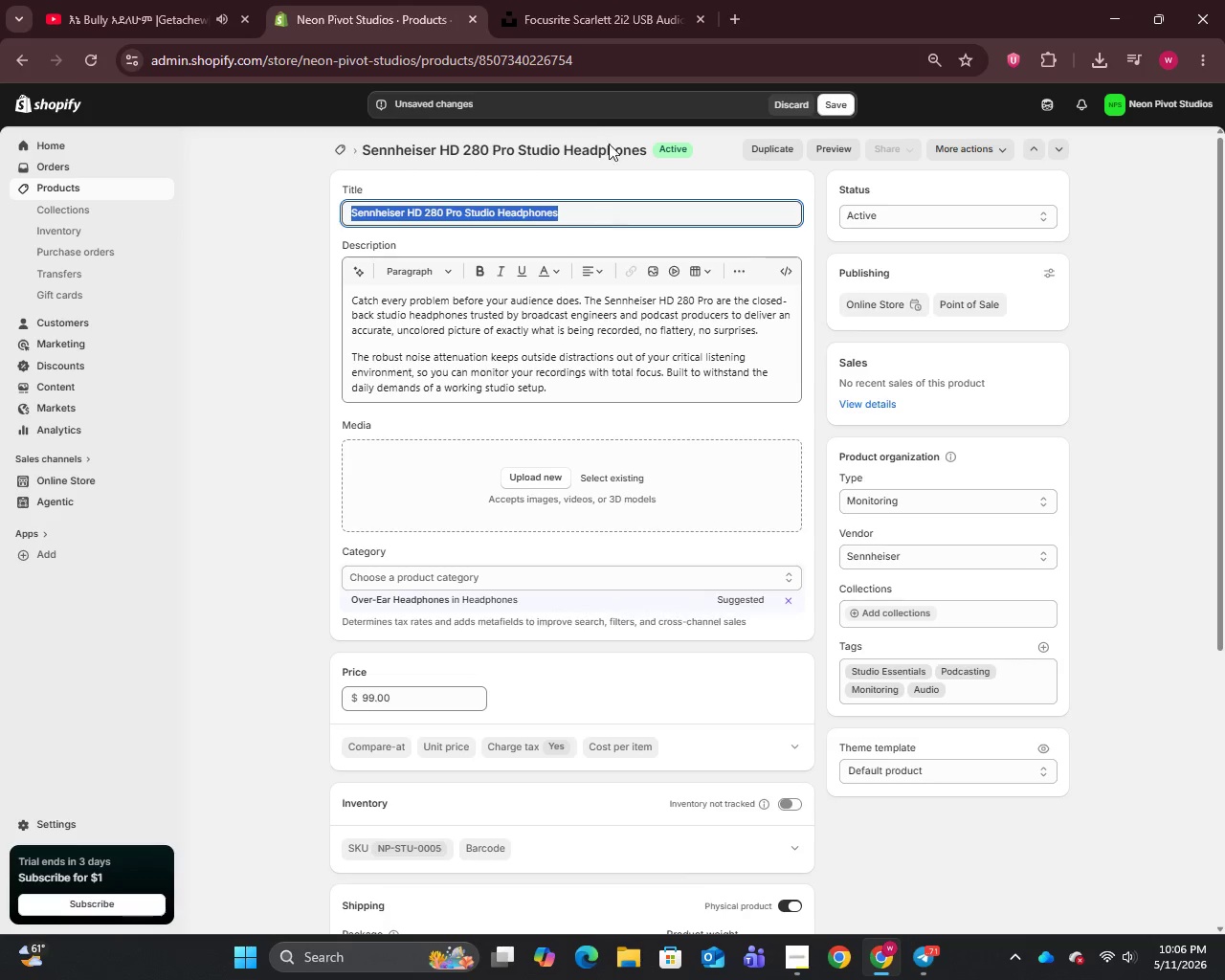 
left_click([601, 0])
 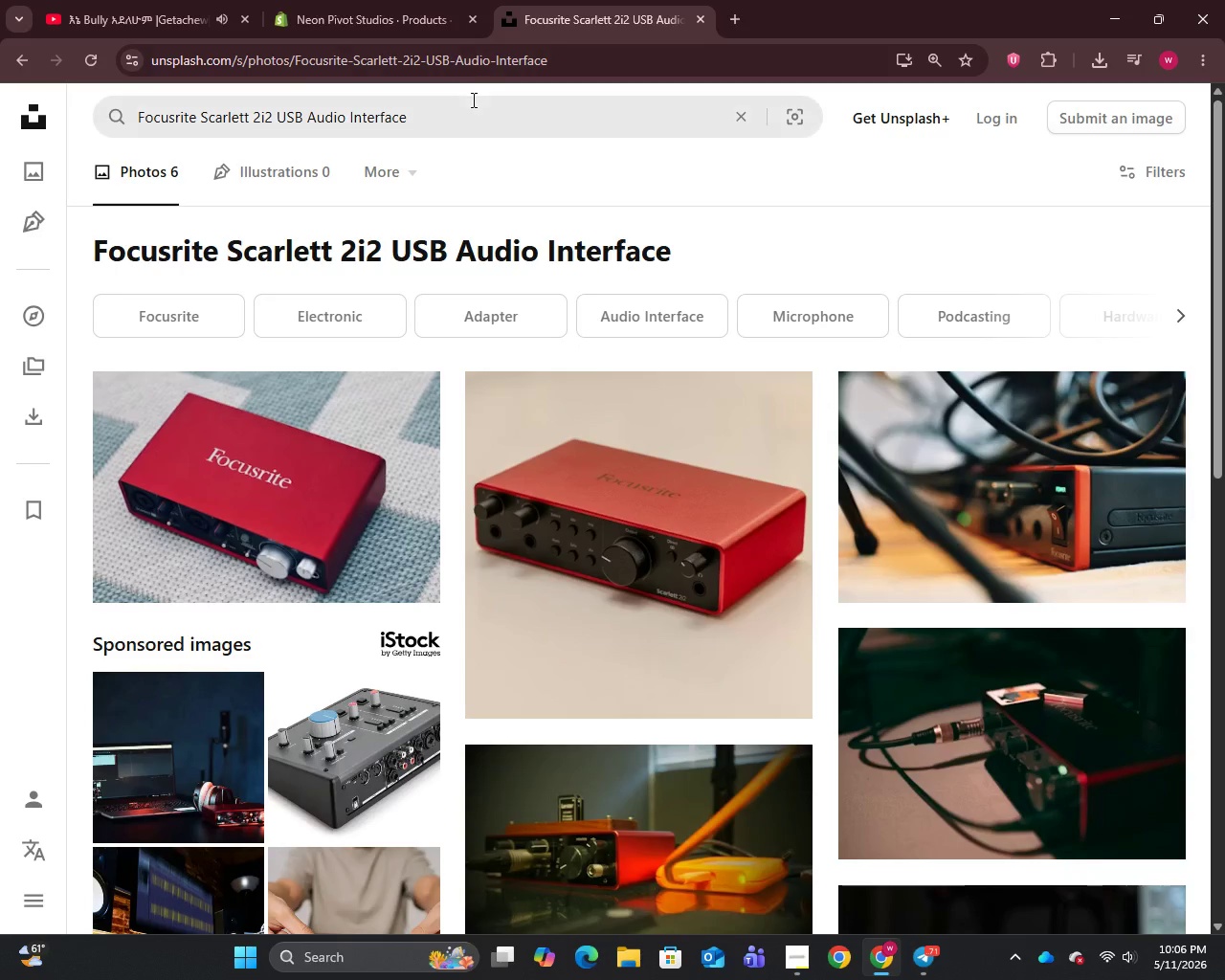 
left_click([472, 100])
 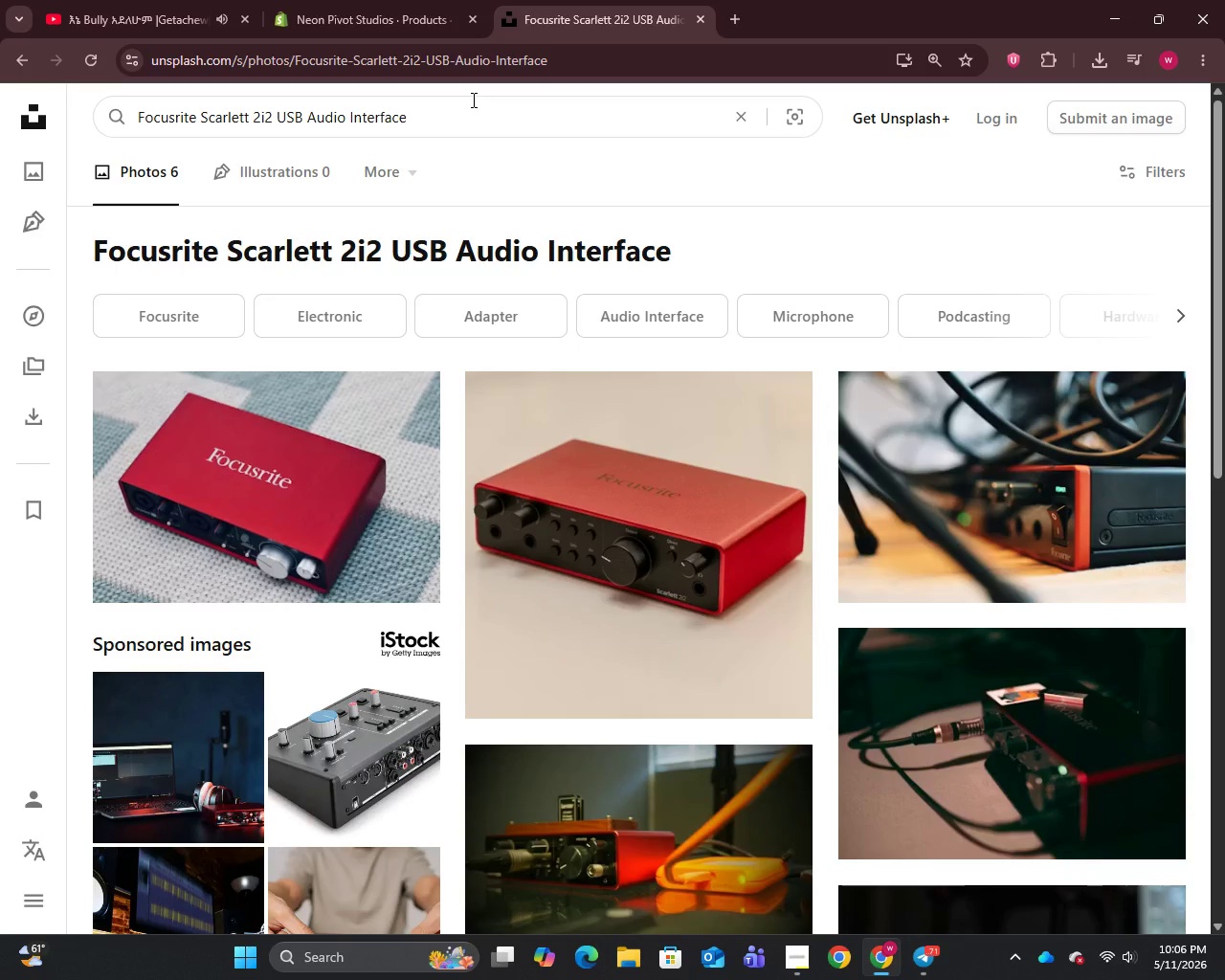 
key(Control+A)
 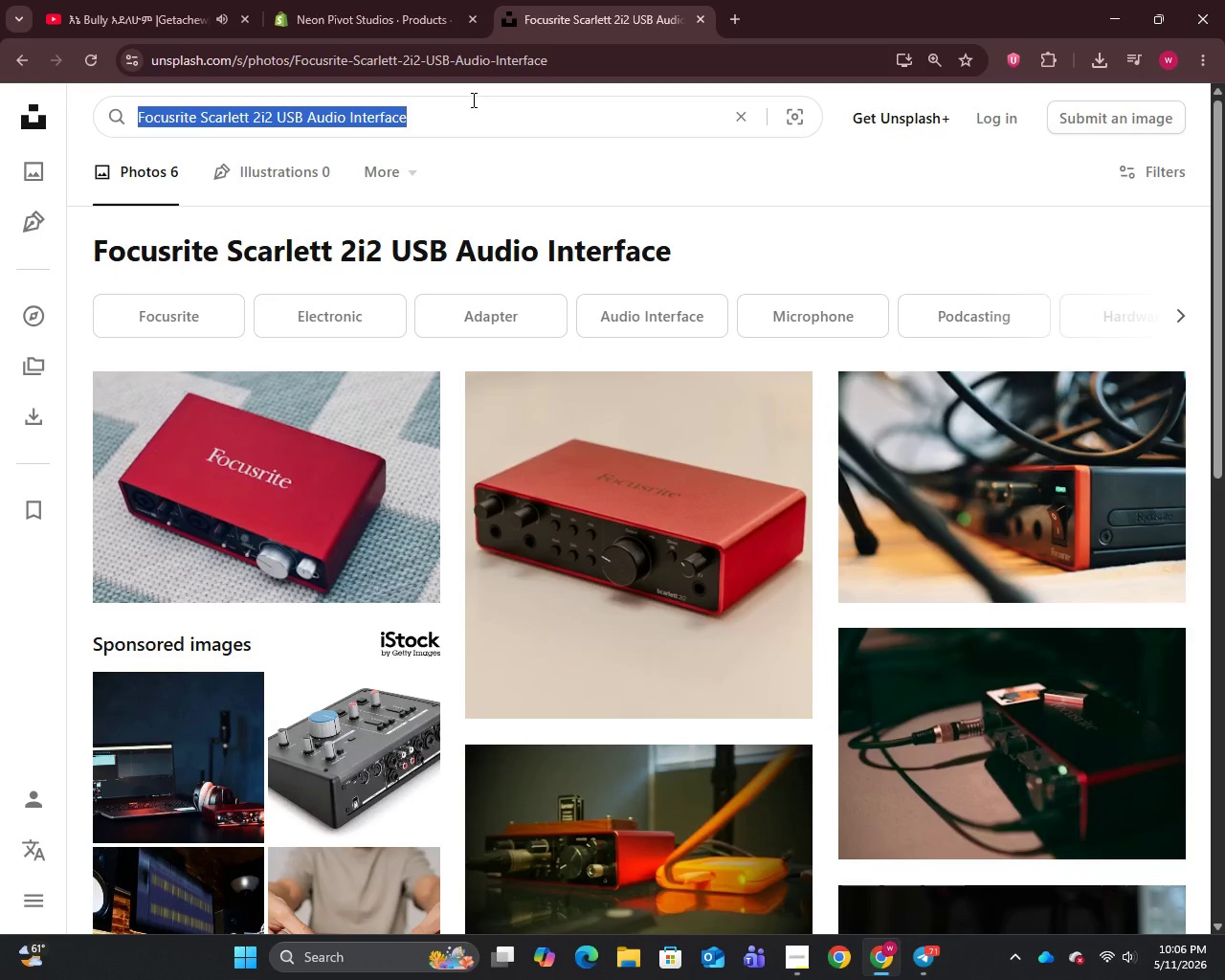 
key(Control+V)
 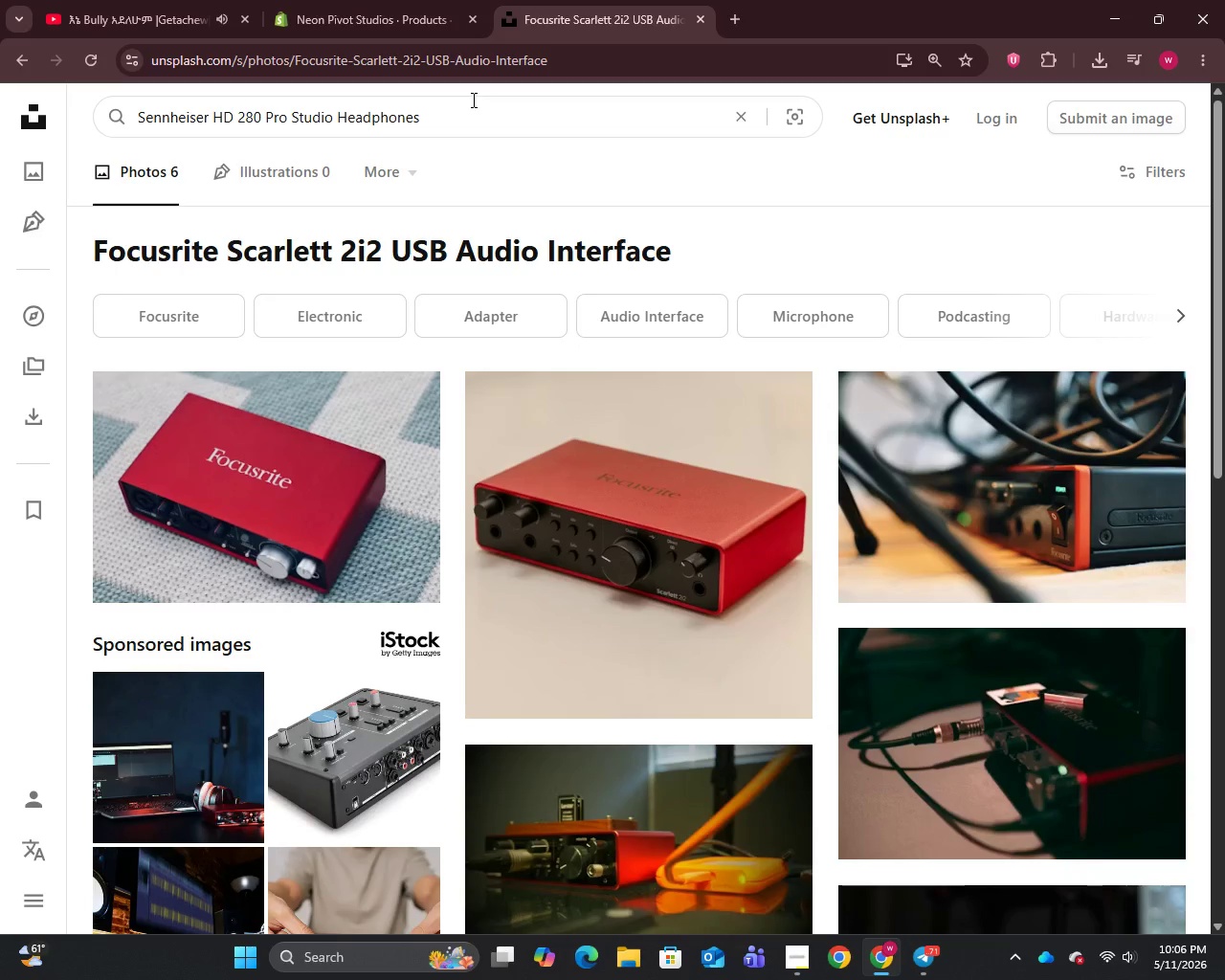 
key(Enter)
 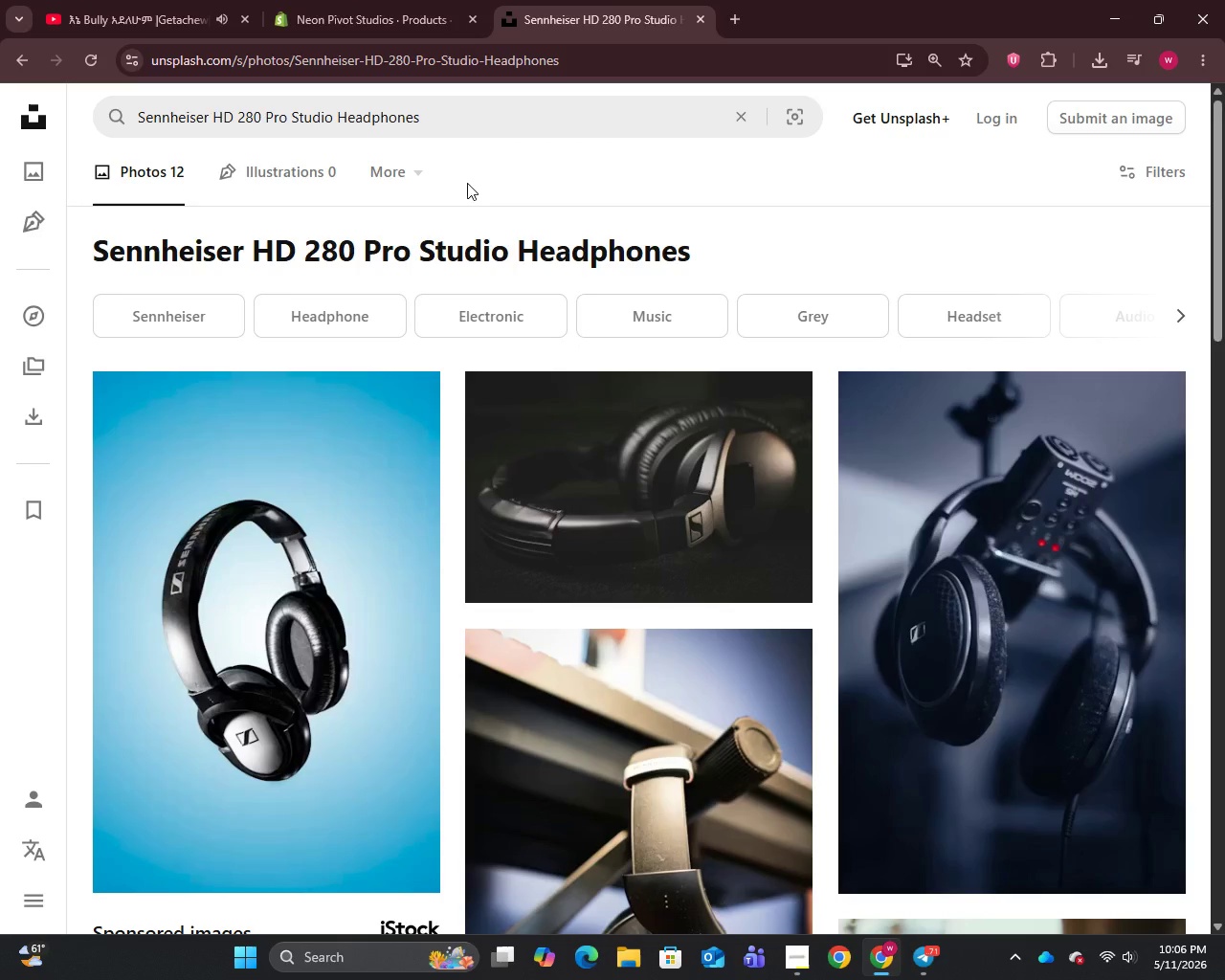 
right_click([637, 511])
 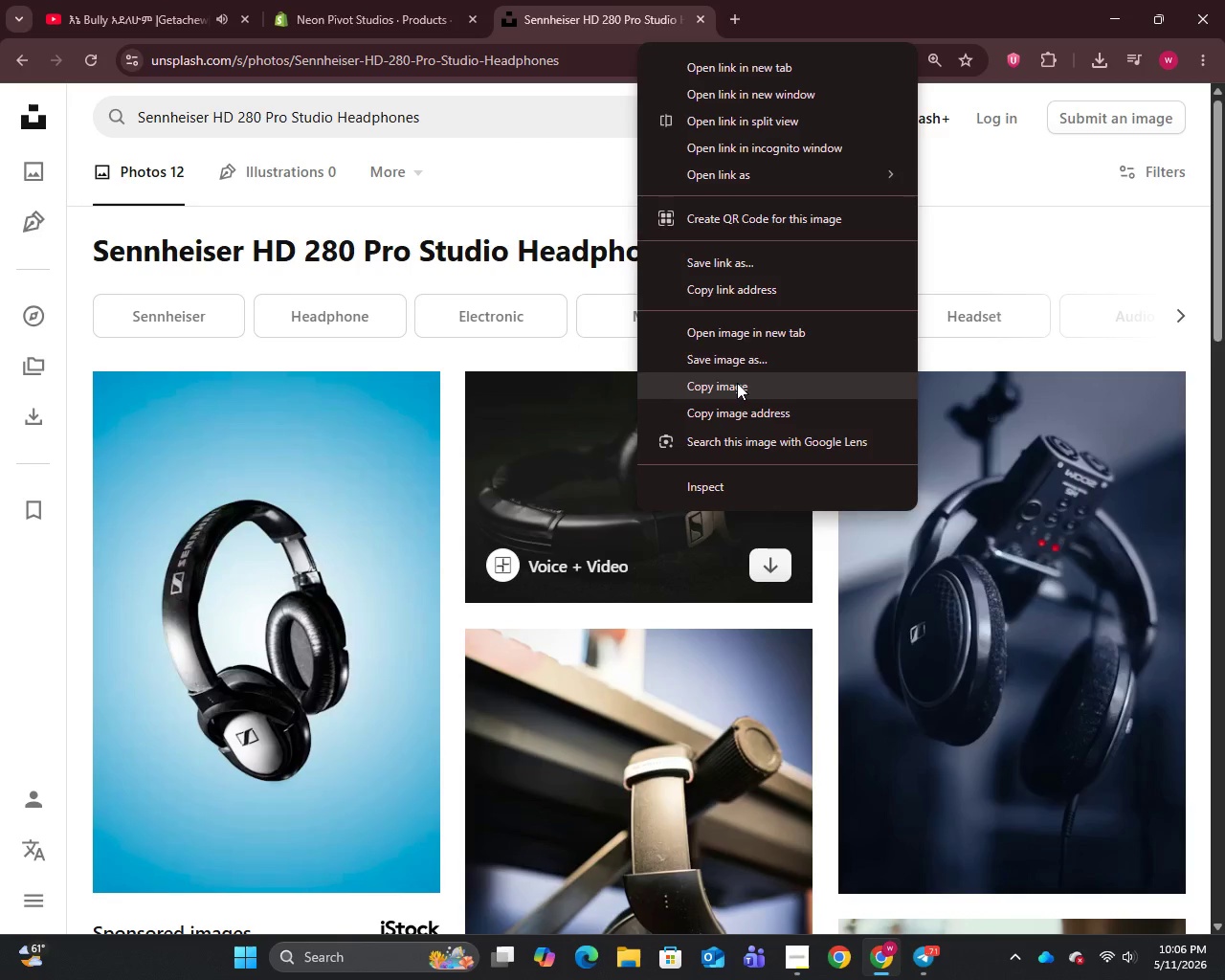 
left_click([746, 361])
 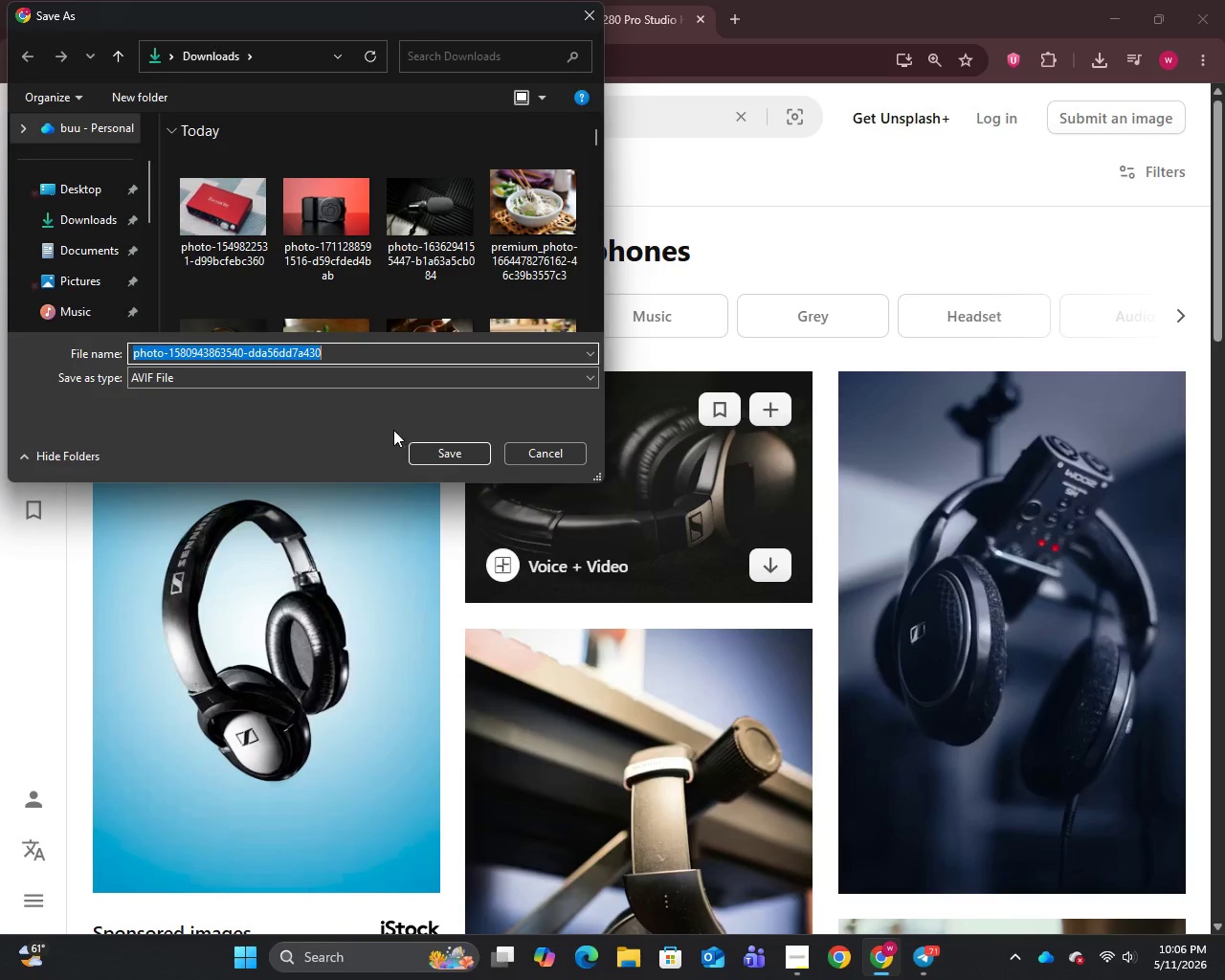 
left_click([459, 452])
 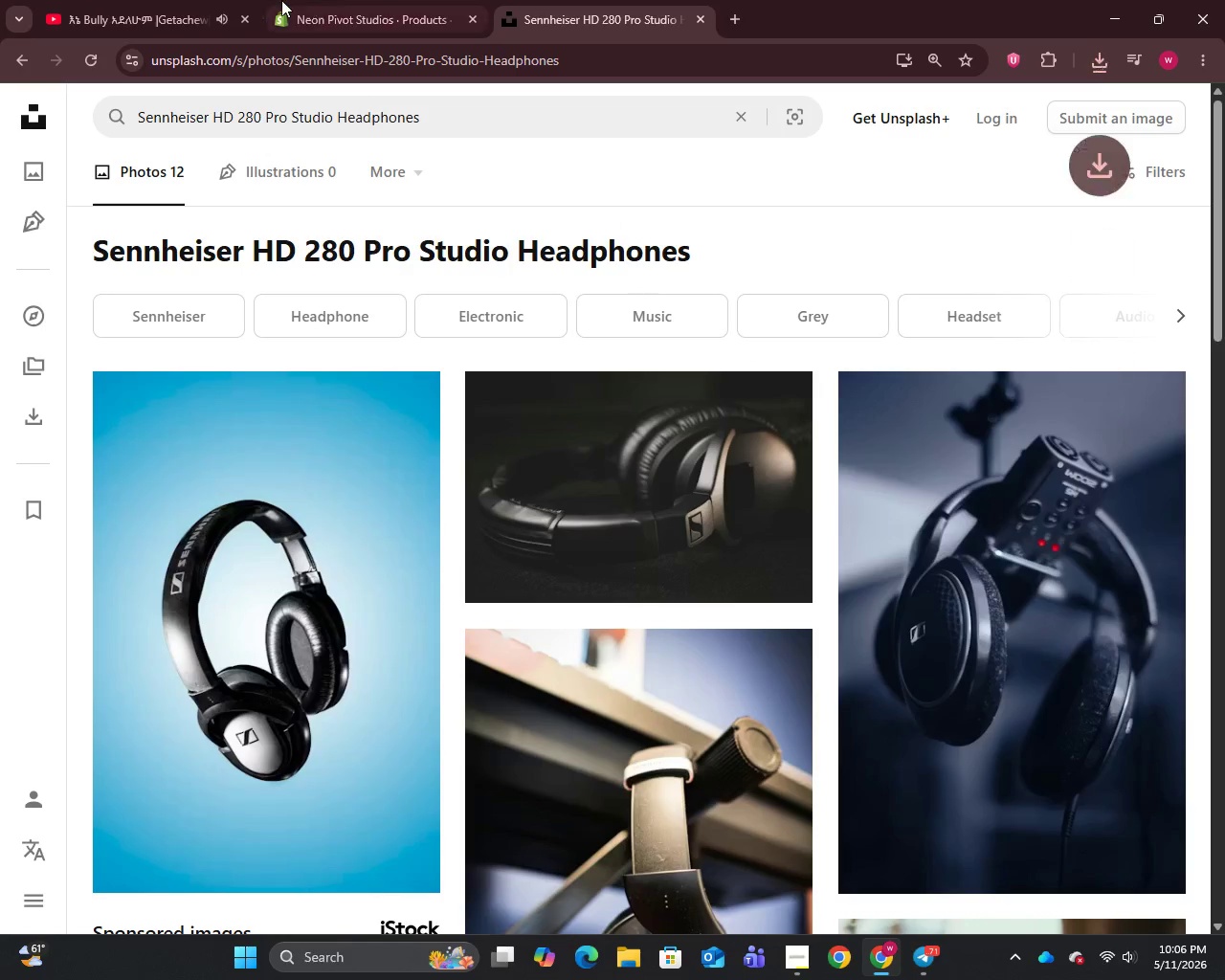 
left_click_drag(start_coordinate=[280, 0], to_coordinate=[287, 2])
 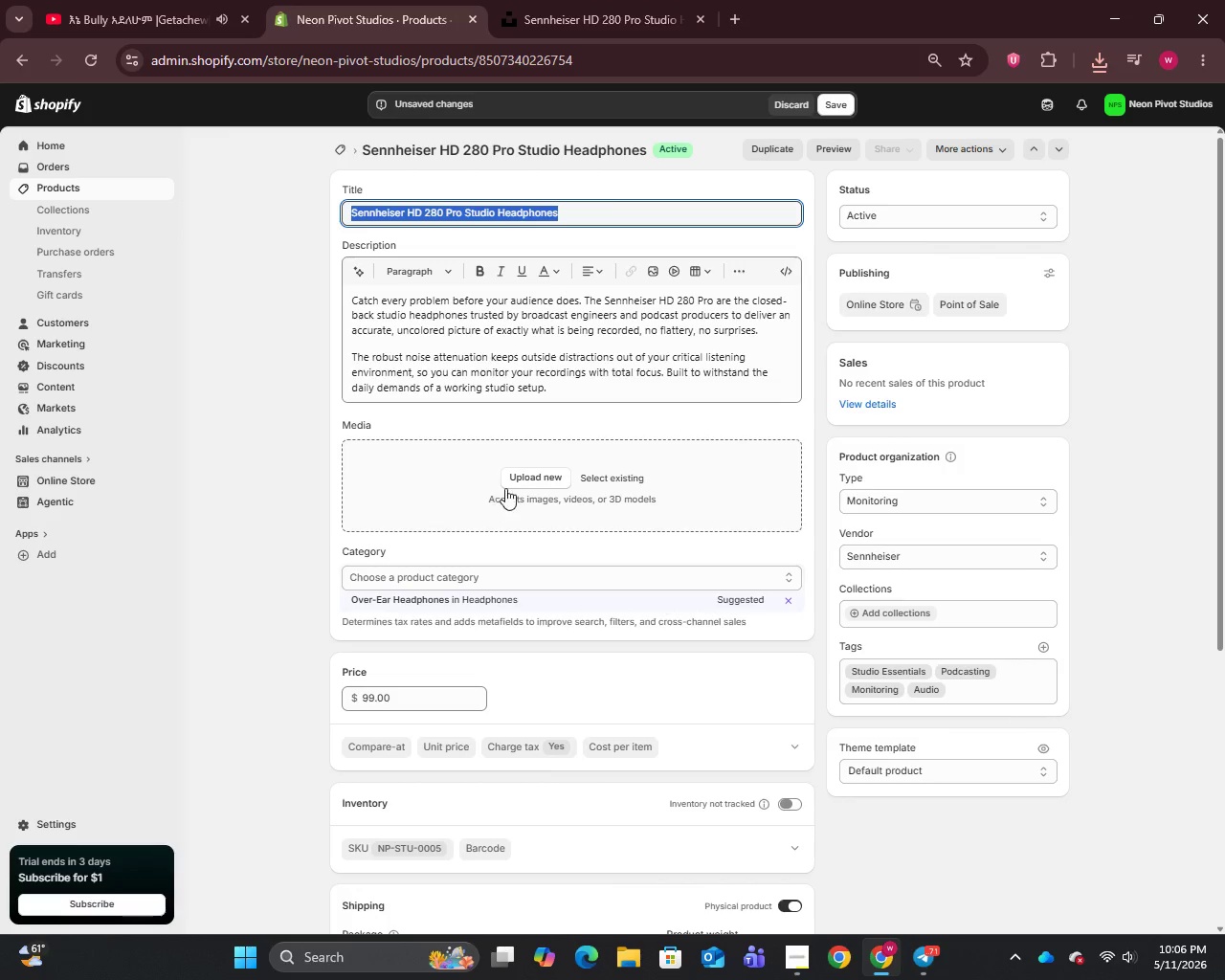 
left_click([536, 467])
 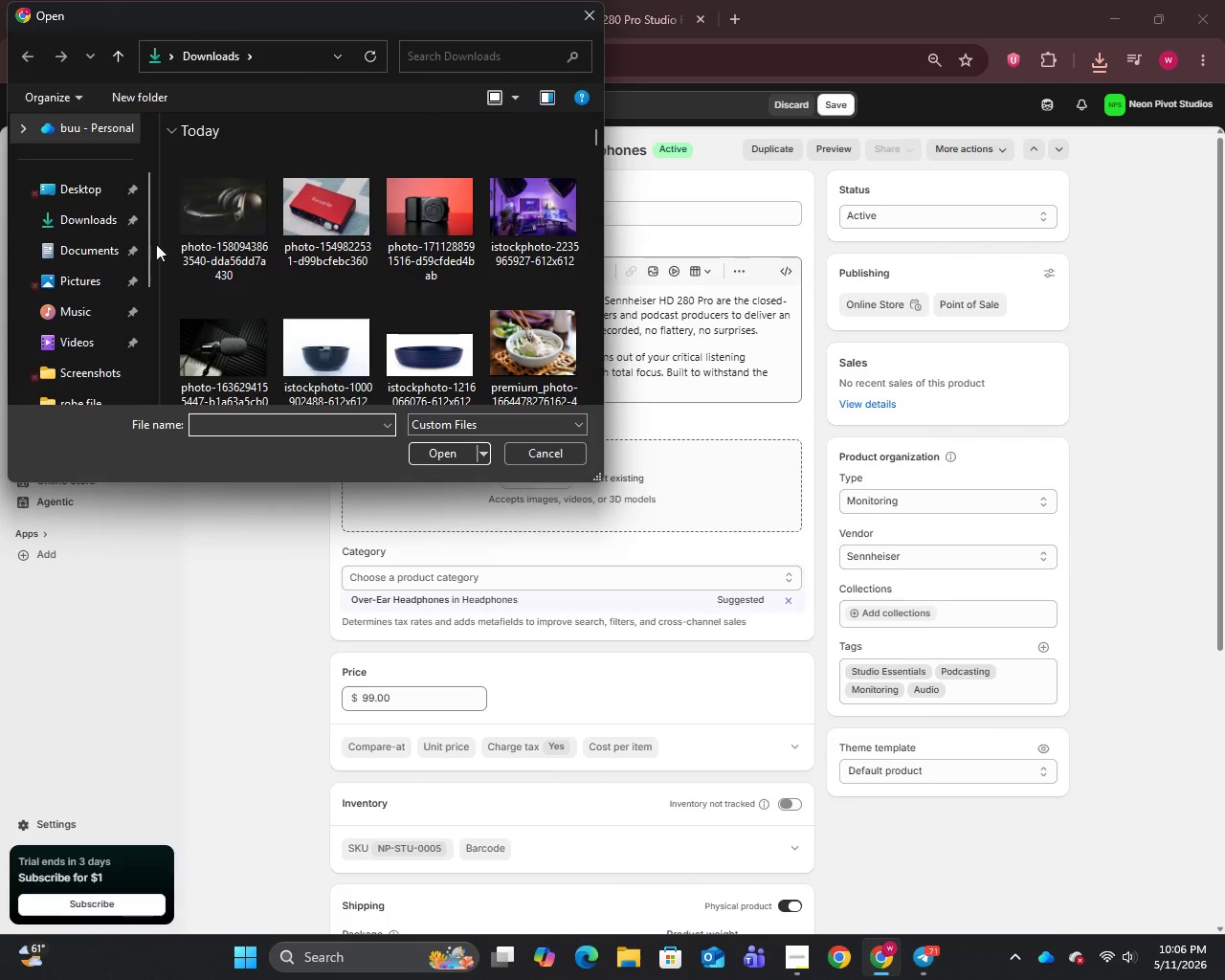 
left_click([227, 210])
 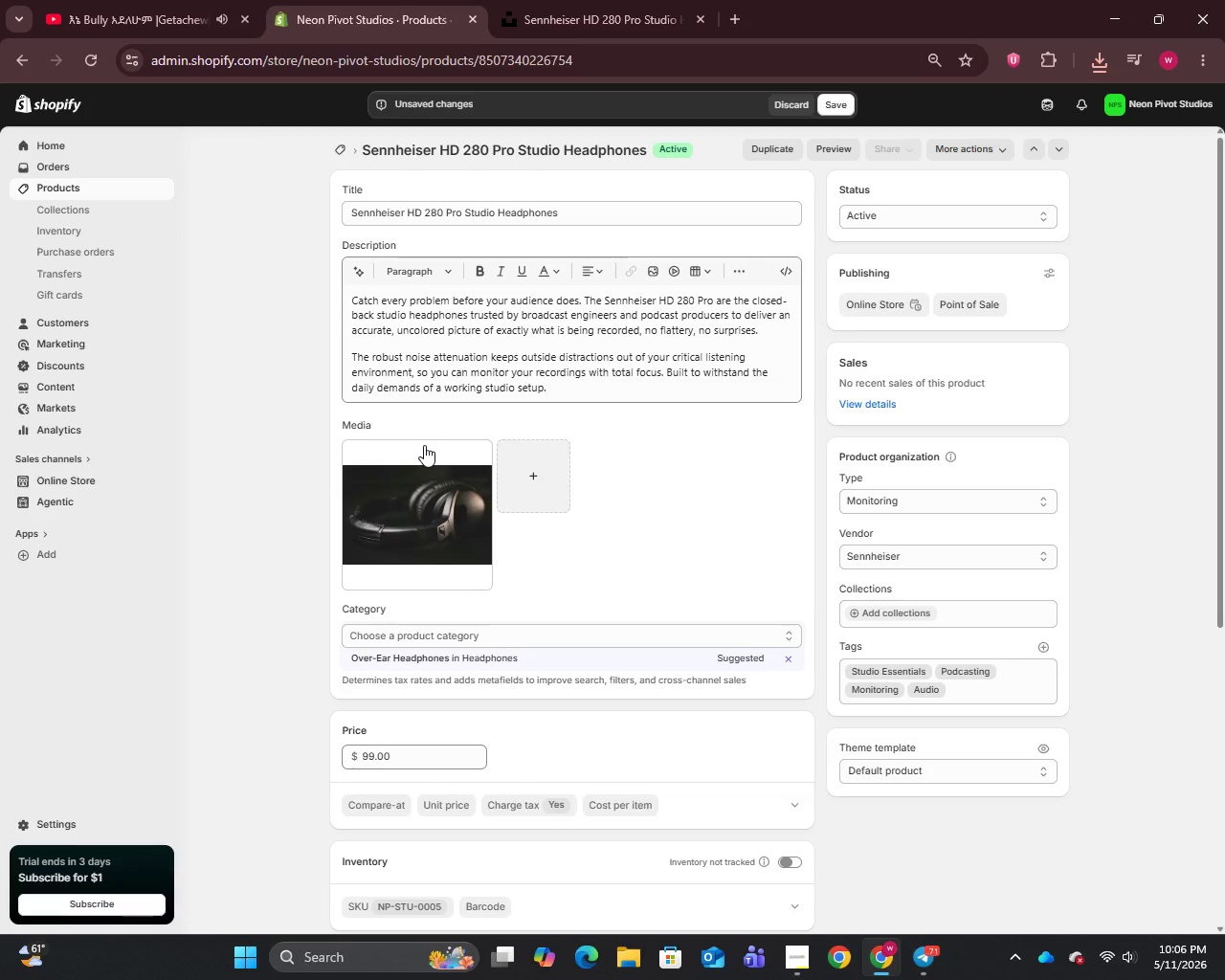 
wait(12.41)
 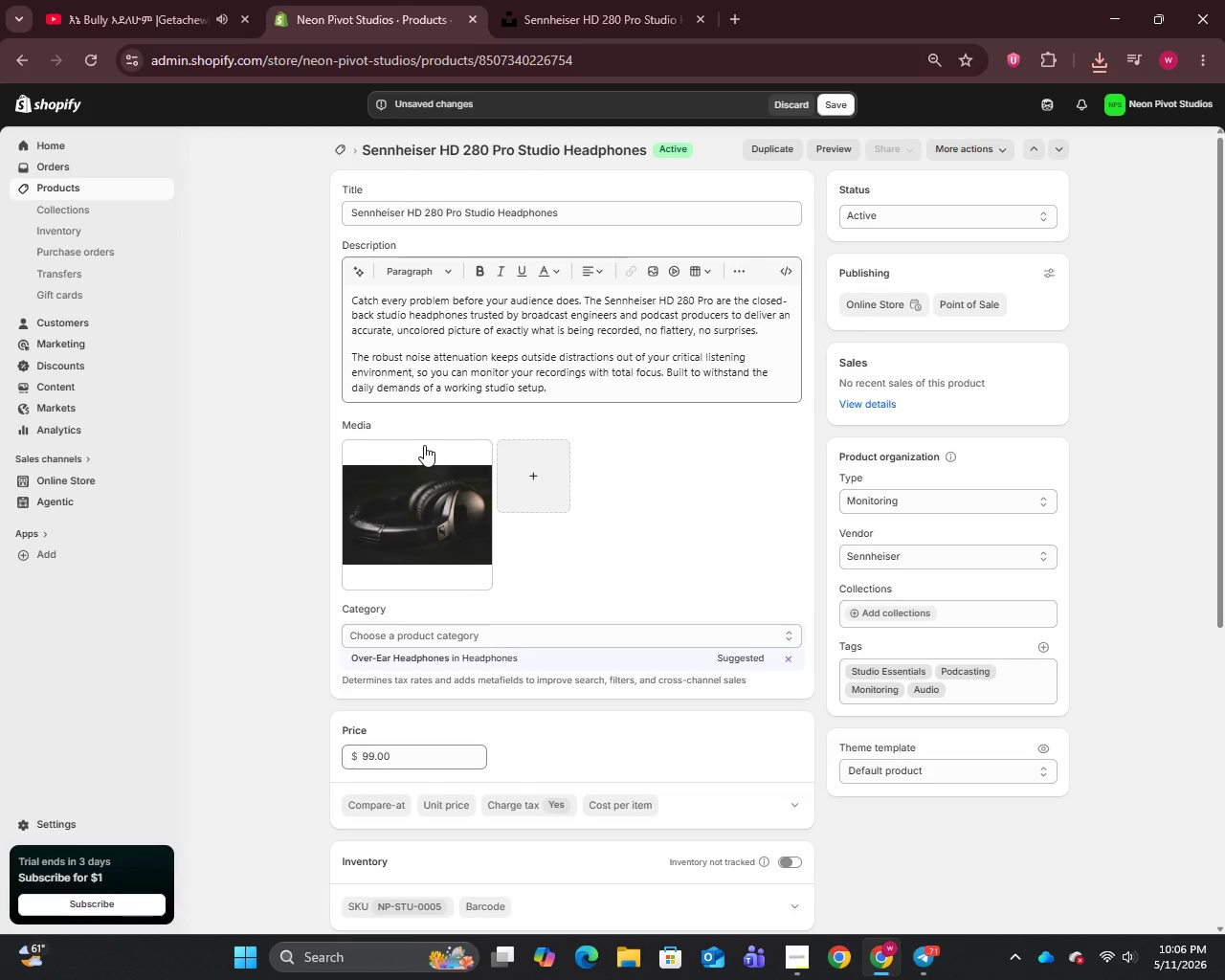 
scroll: coordinate [666, 514], scroll_direction: down, amount: 5.0
 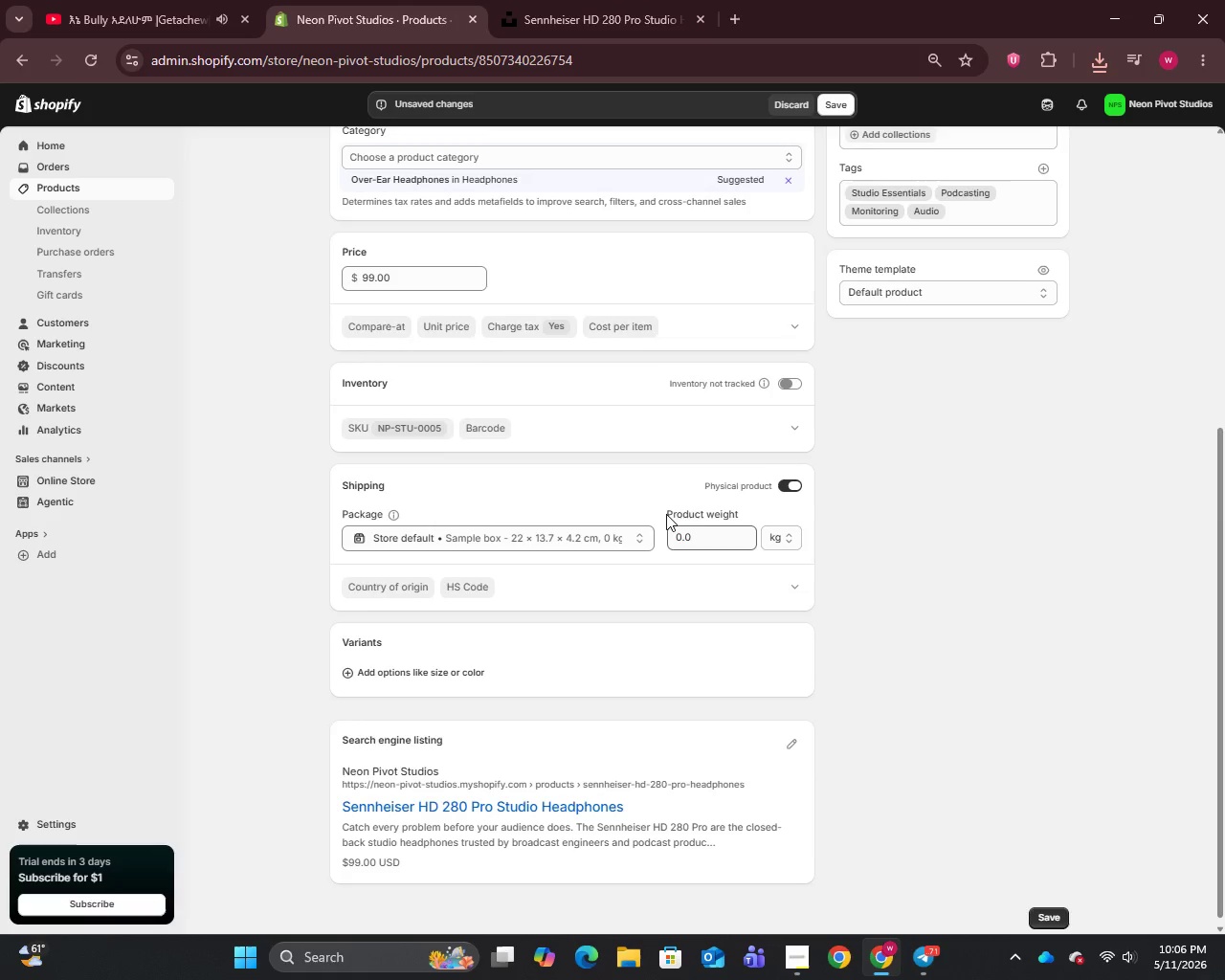 
scroll: coordinate [666, 514], scroll_direction: up, amount: 4.0
 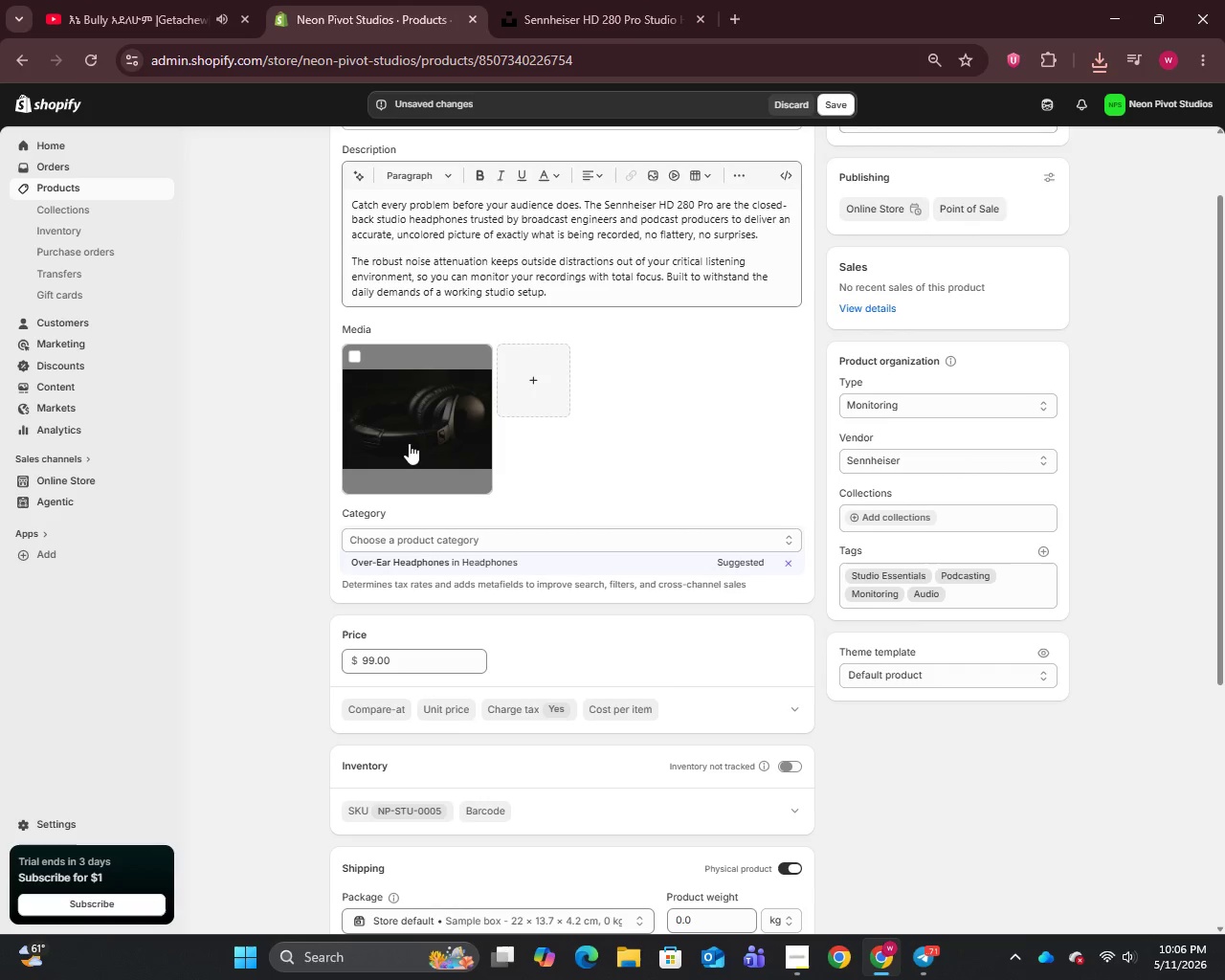 
left_click([409, 443])
 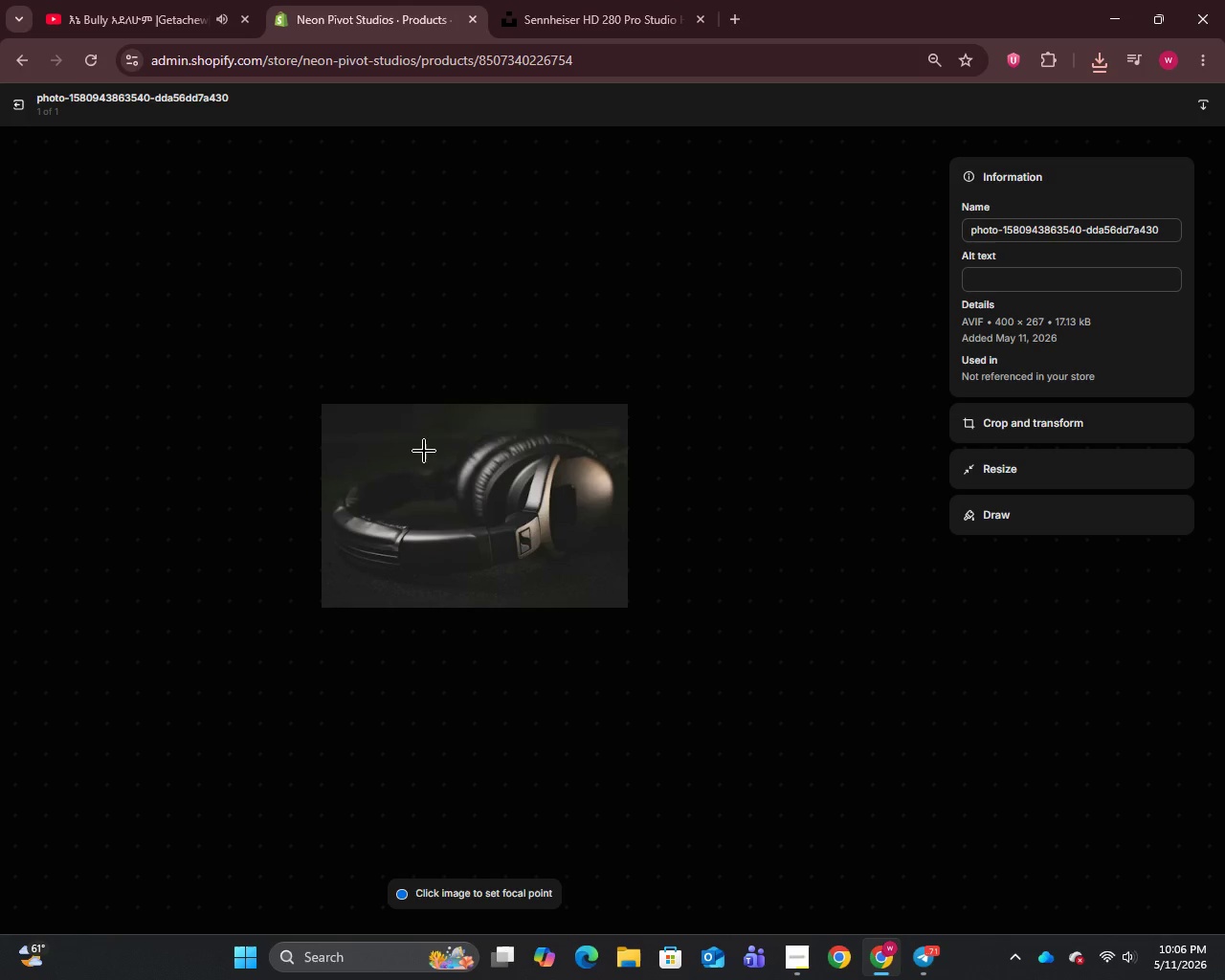 
left_click([1011, 234])
 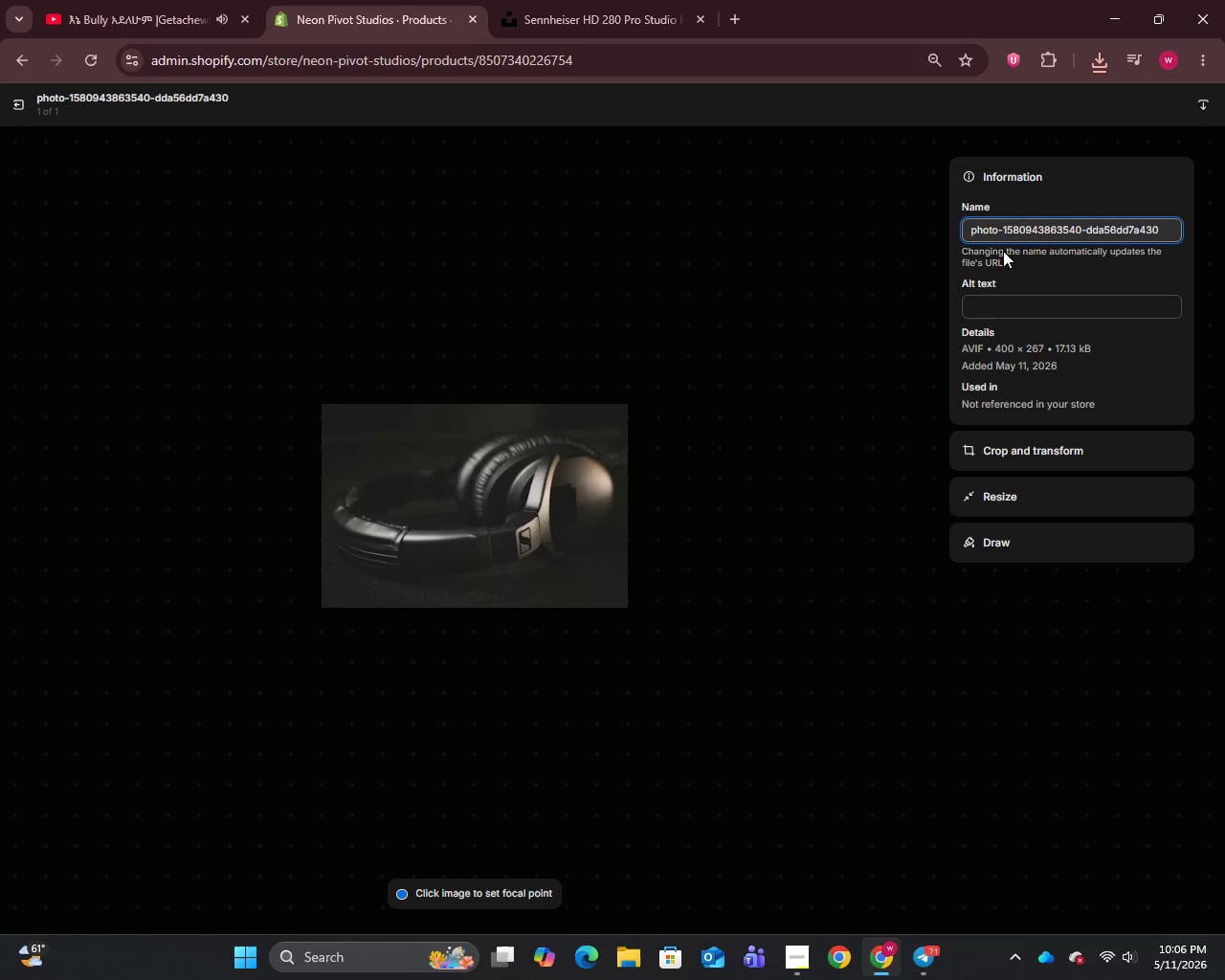 
key(Control+A)
 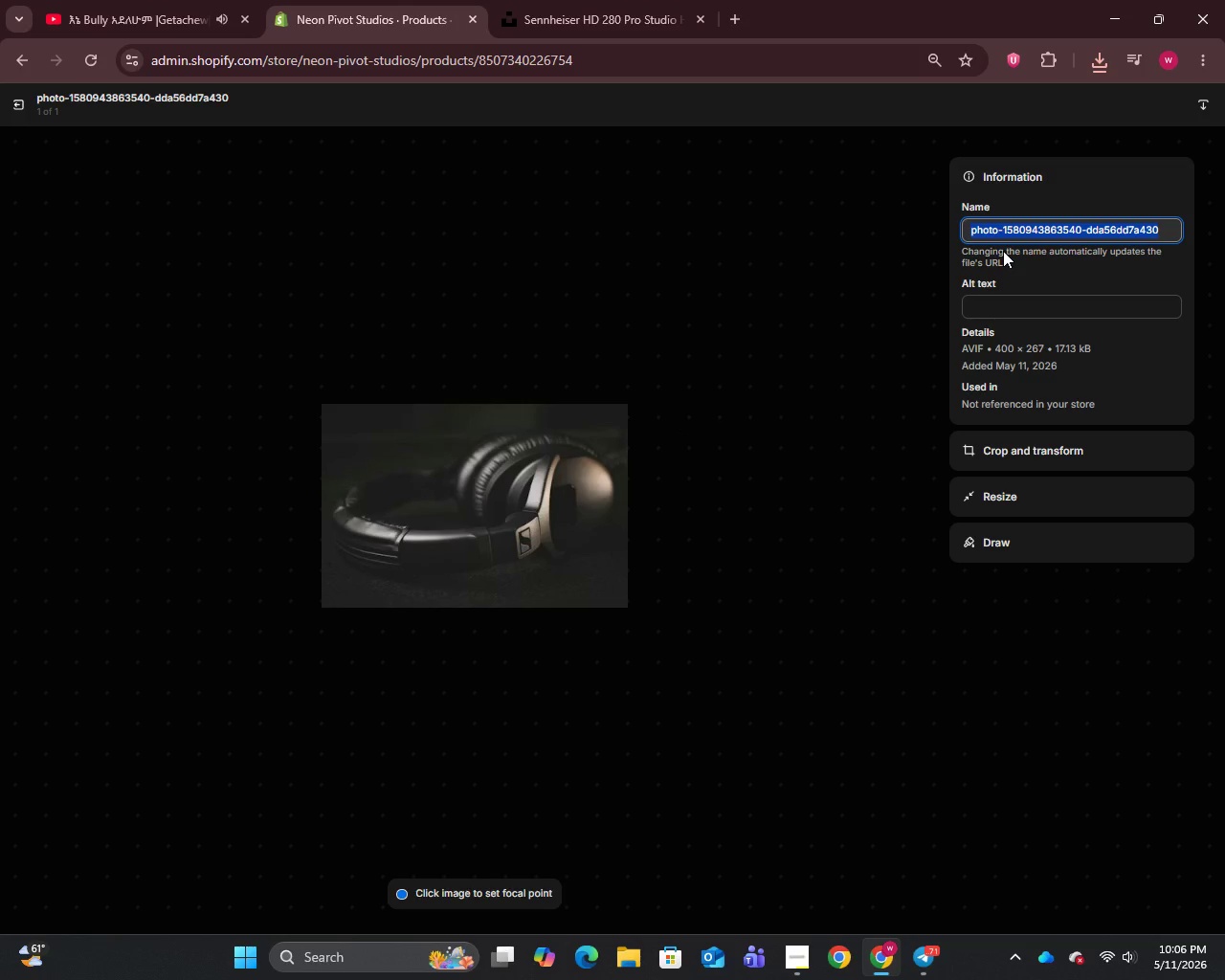 
key(Control+V)
 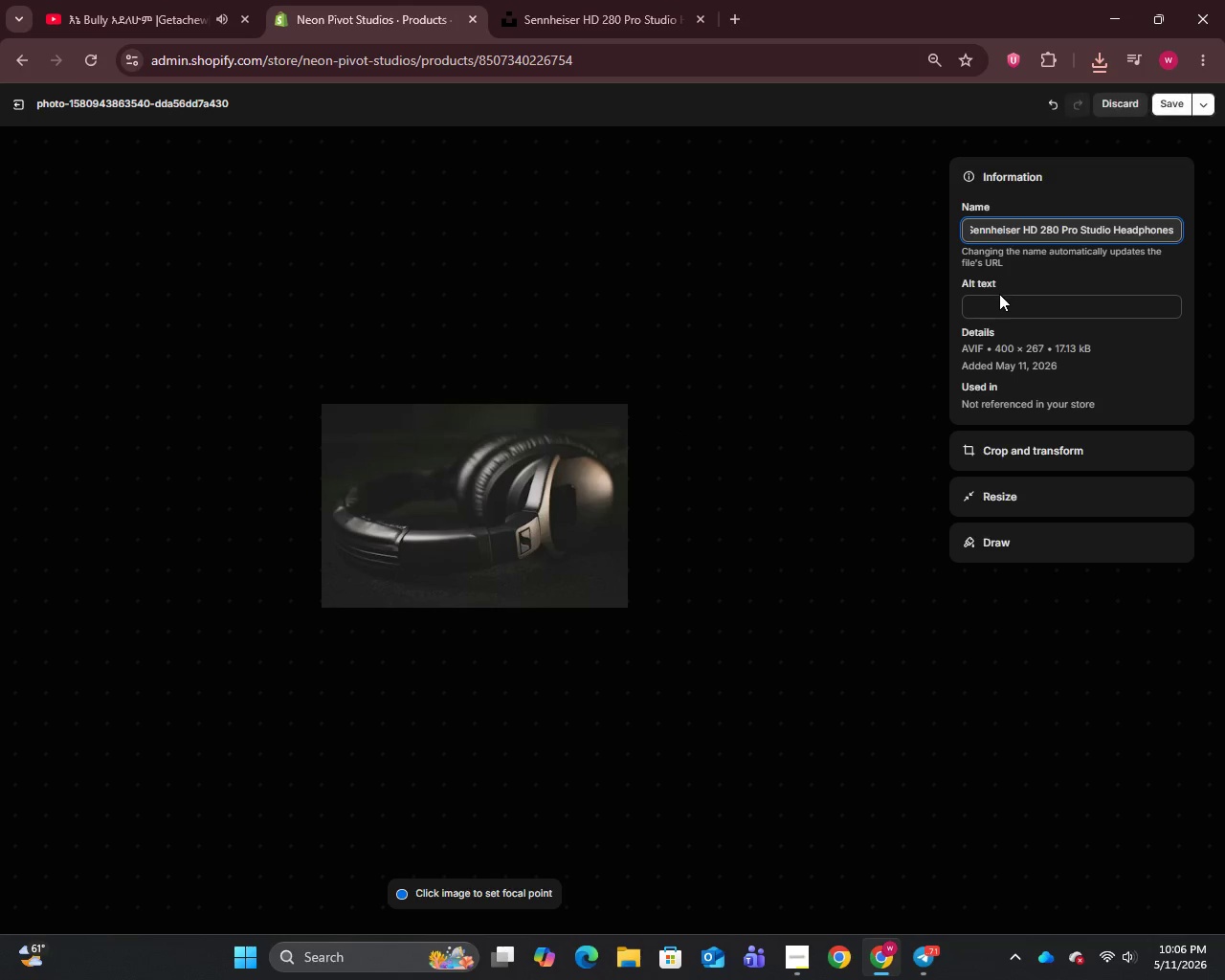 
left_click([998, 300])
 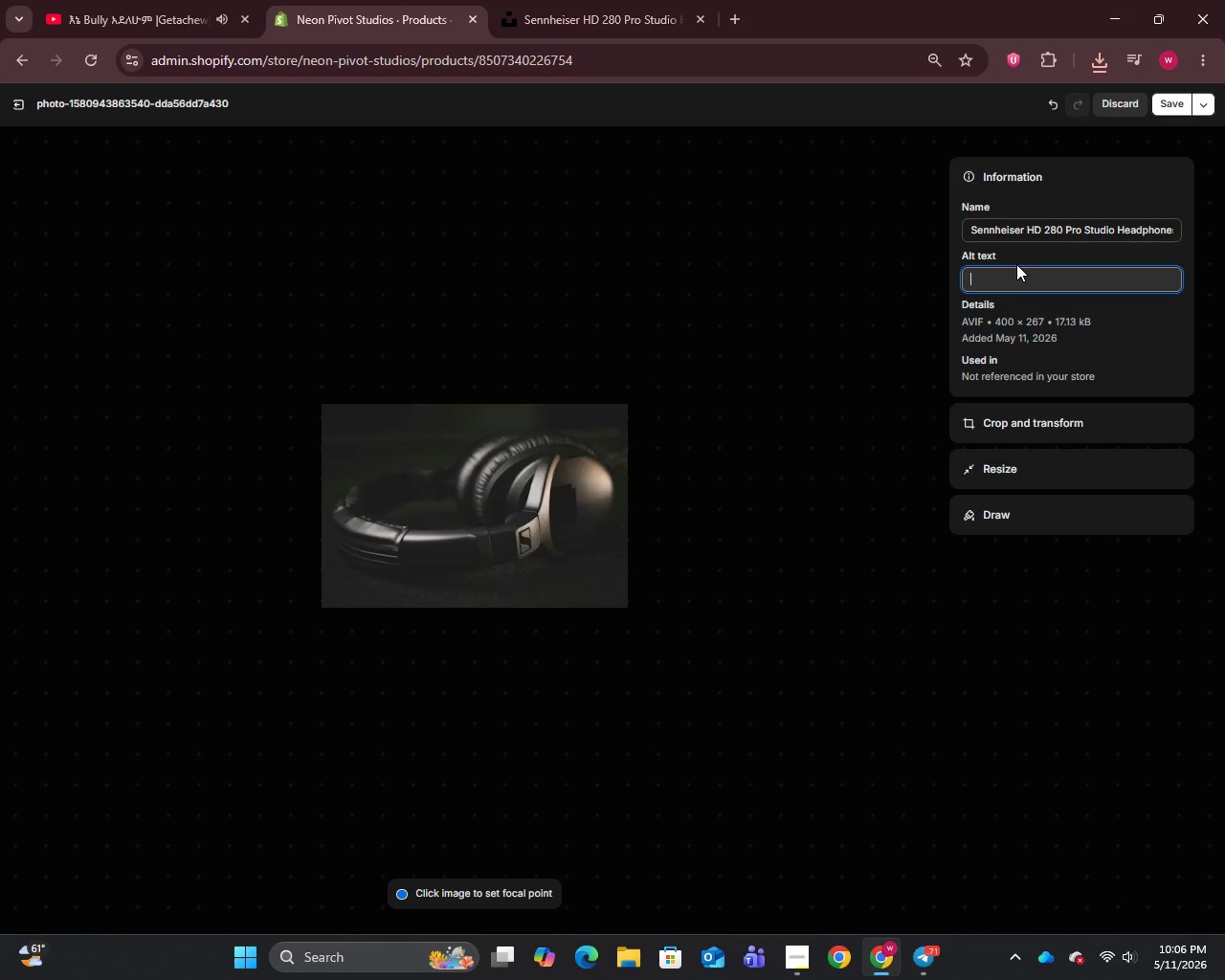 
type(Sennhes)
key(Backspace)
type(iser HD 280 Pro closed-back studio monitoring headphones - professional creator audio gear by Neon Pivot Studios)
 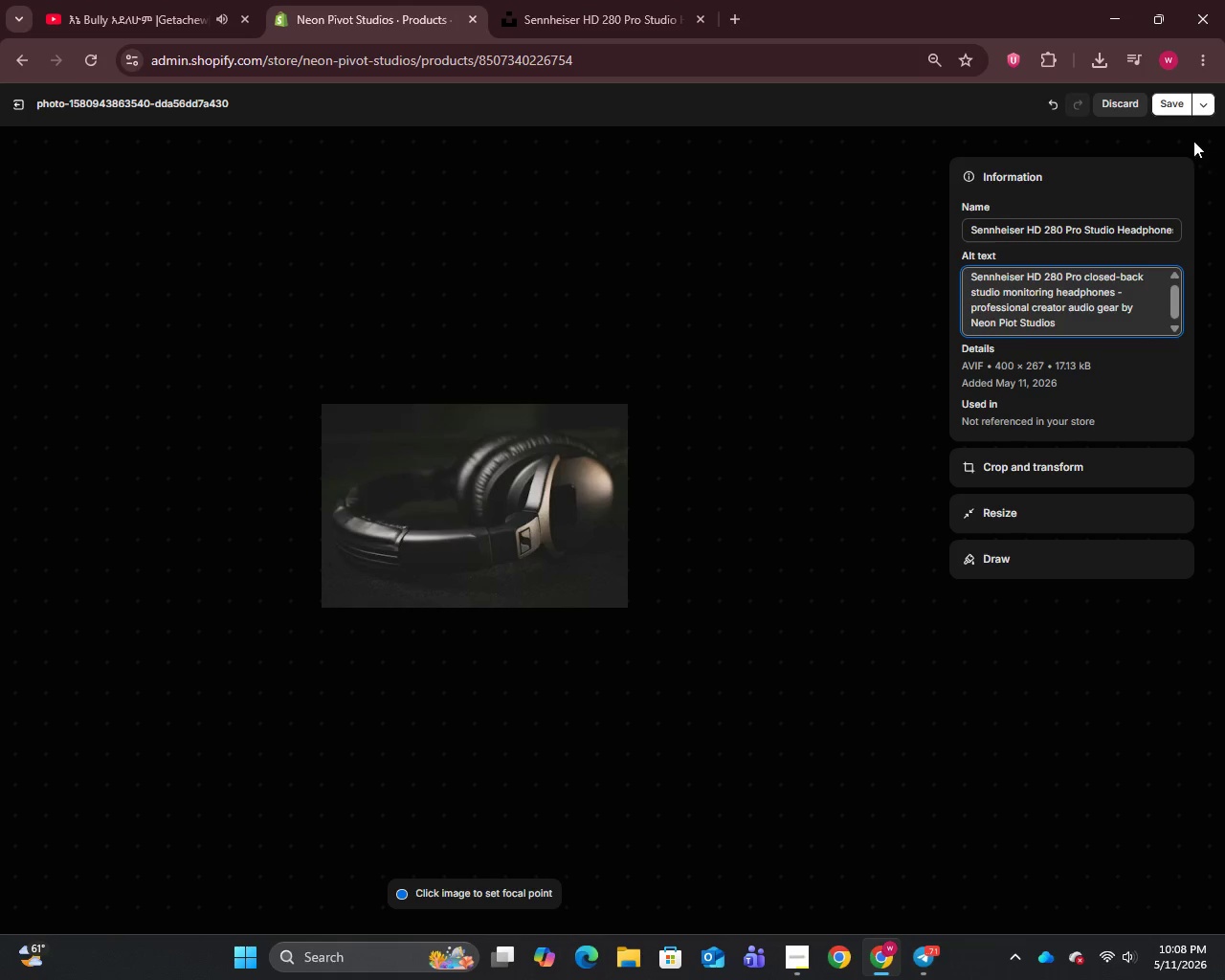 
left_click([1162, 111])
 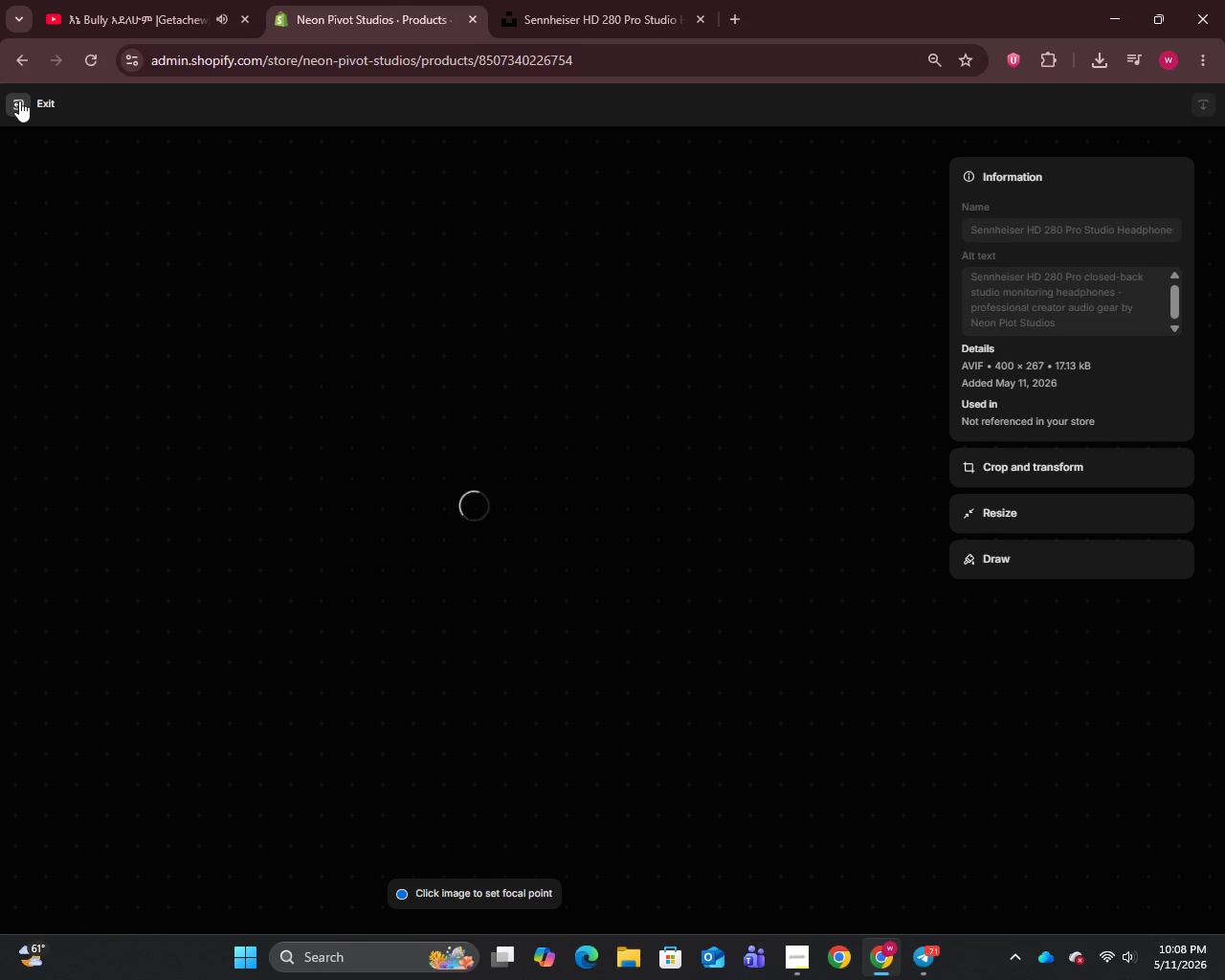 
left_click([19, 100])
 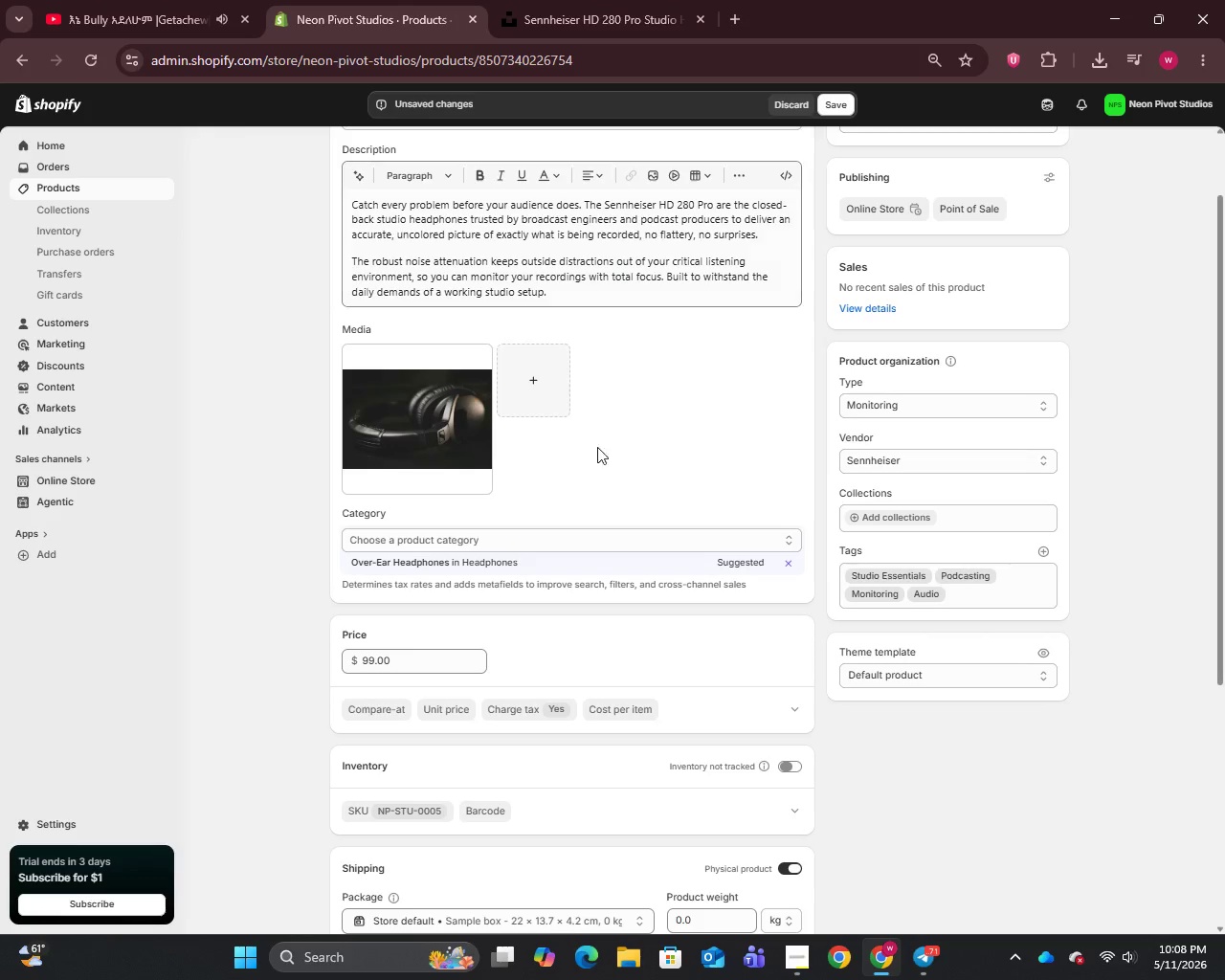 
scroll: coordinate [638, 529], scroll_direction: down, amount: 5.0
 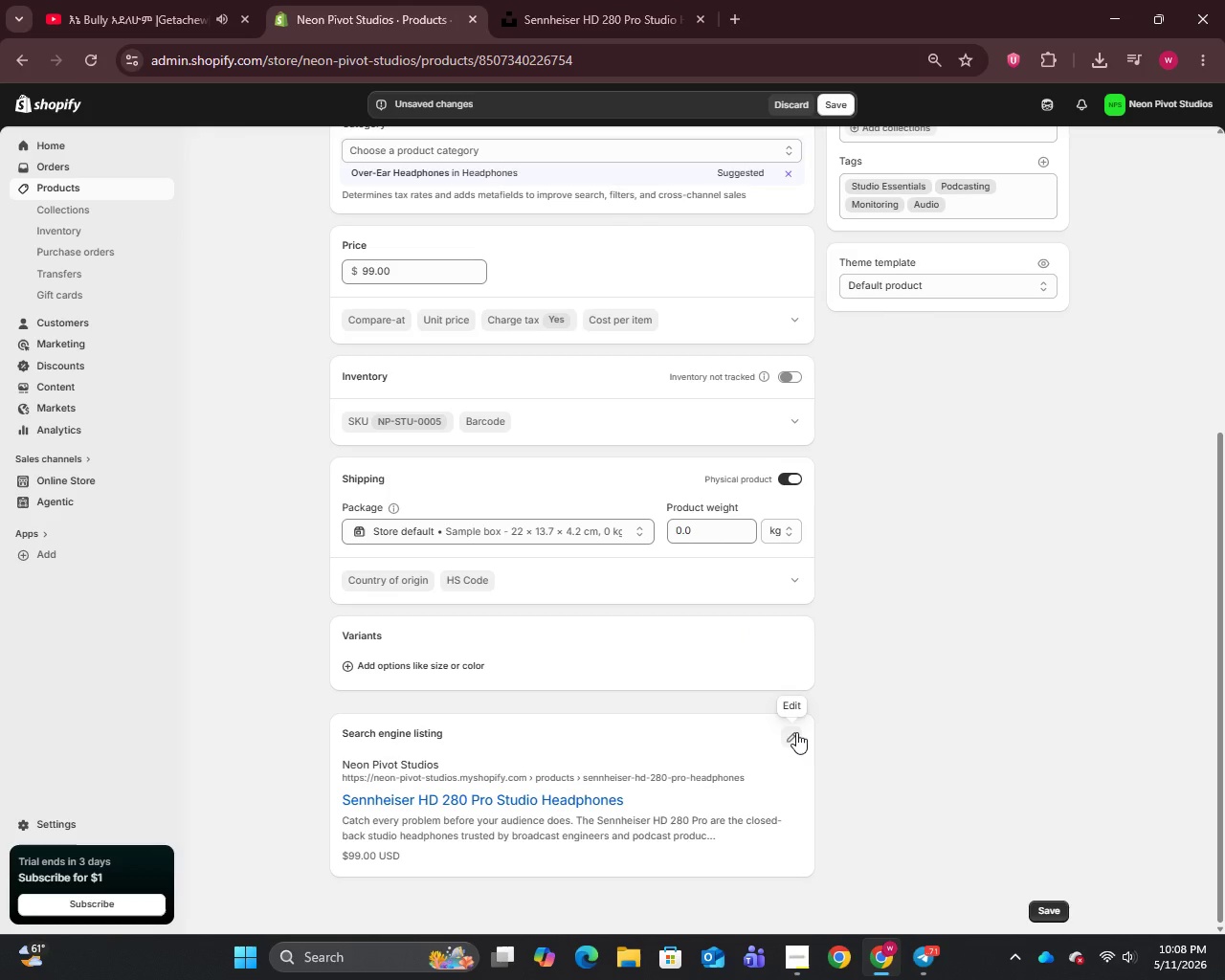 
left_click([796, 732])
 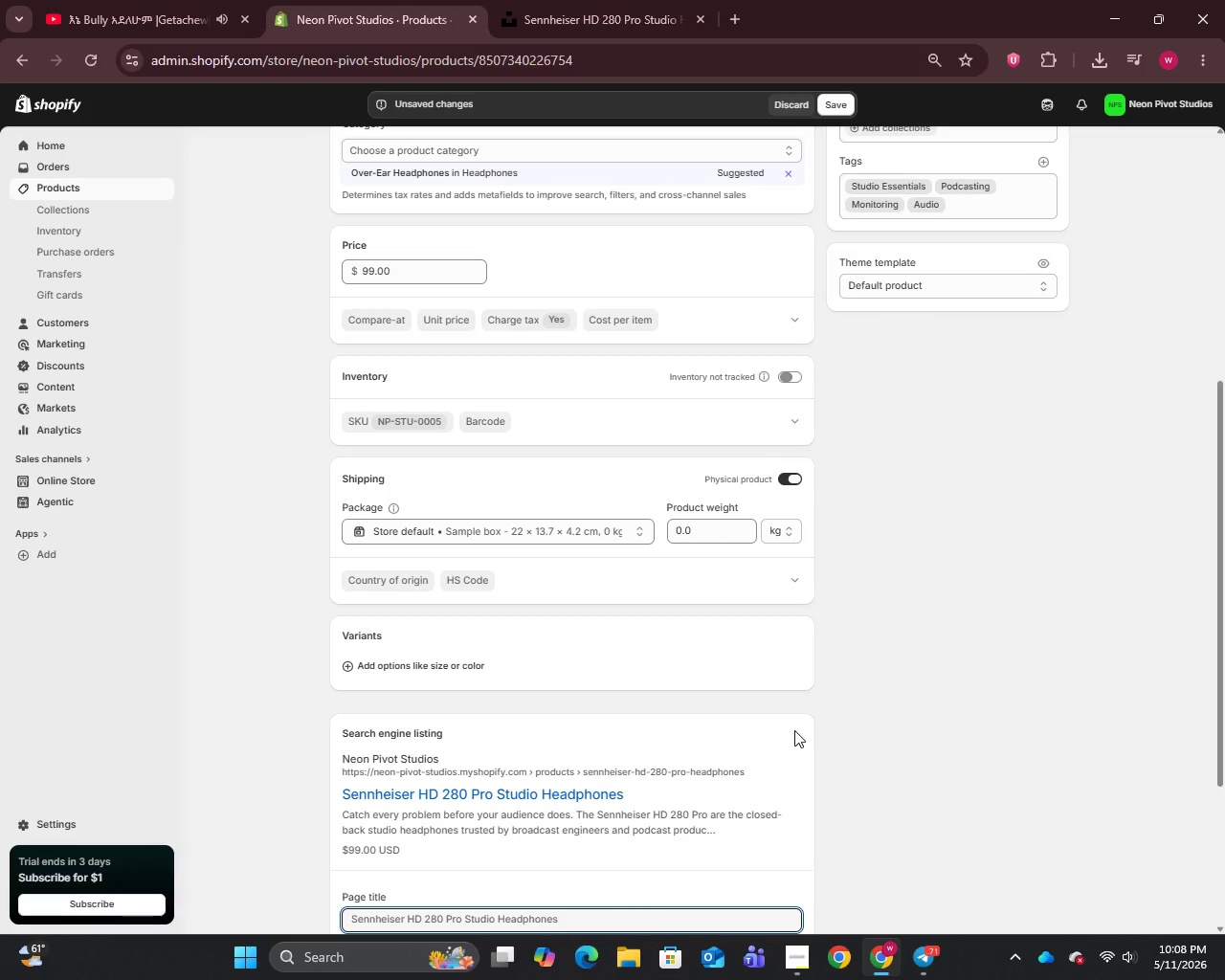 
scroll: coordinate [793, 729], scroll_direction: down, amount: 4.0
 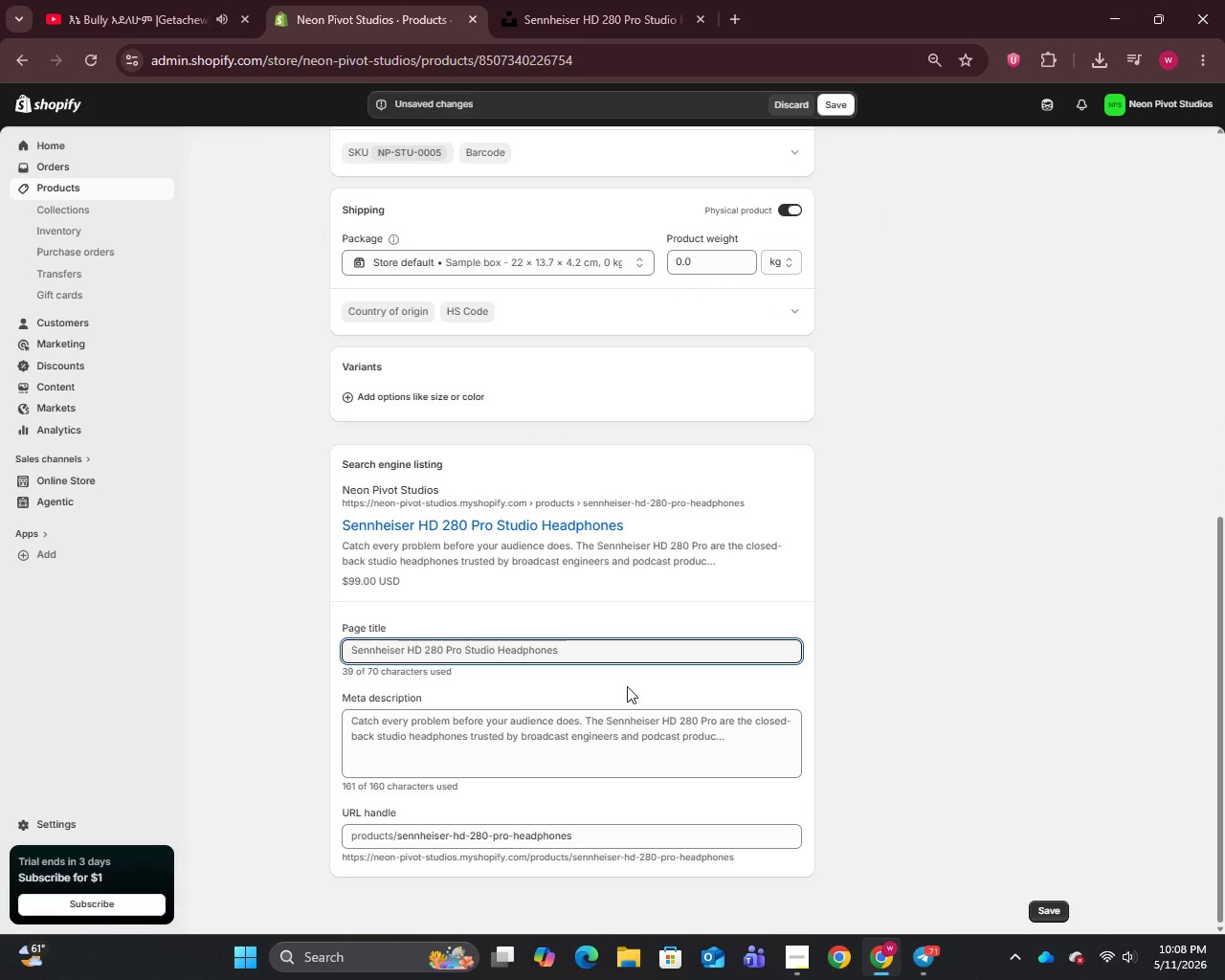 
wait(11.23)
 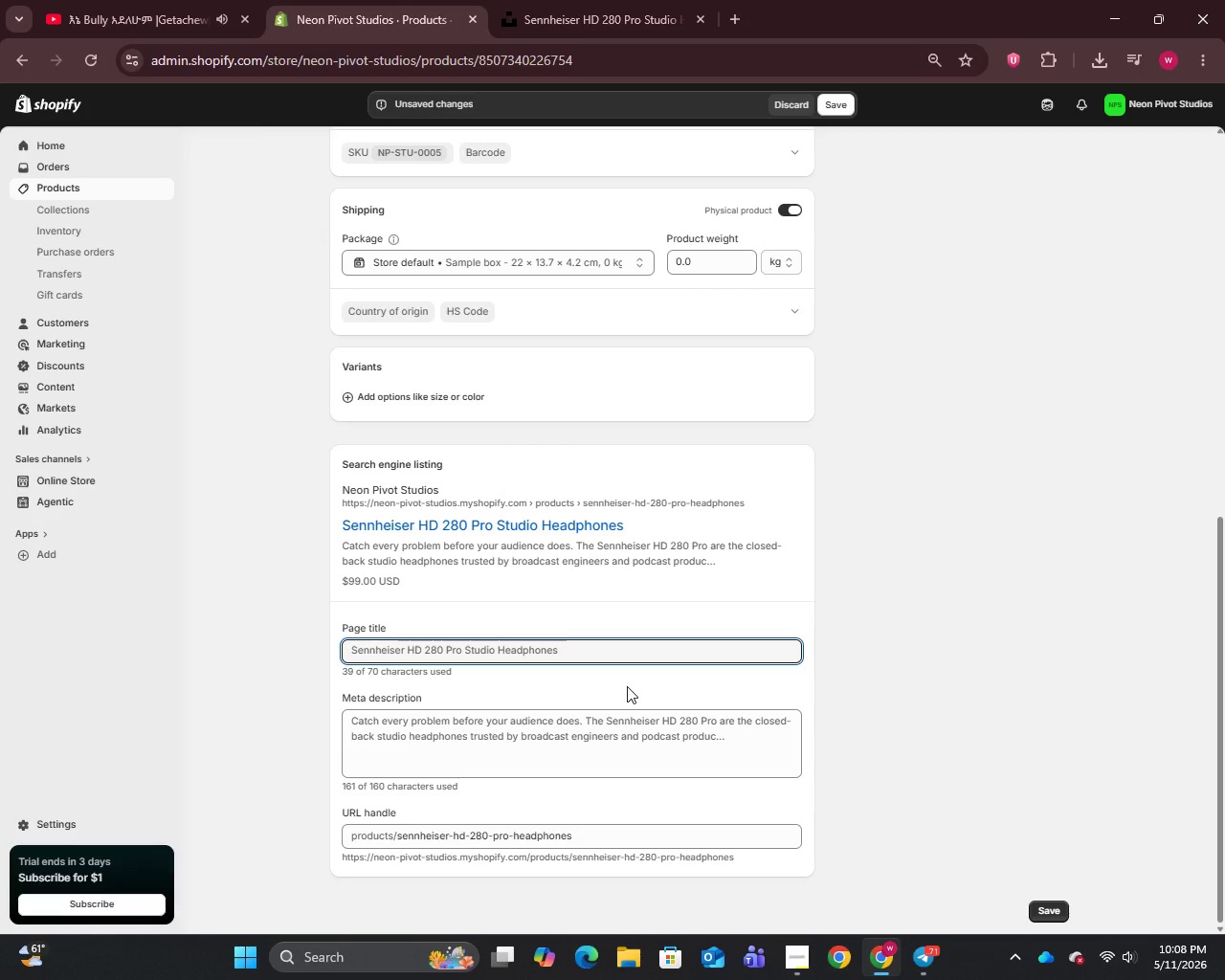 
left_click([572, 647])
 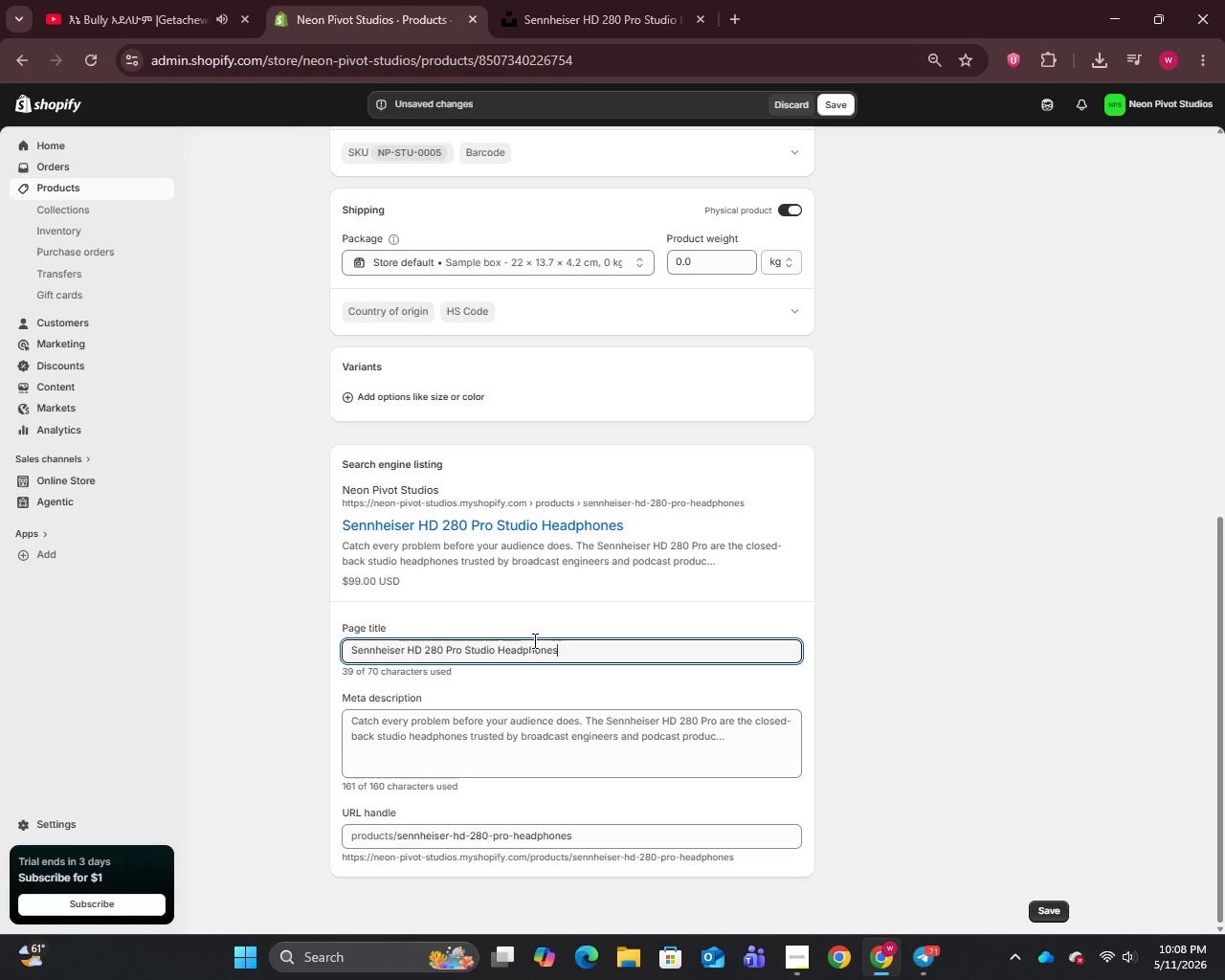 
wait(5.98)
 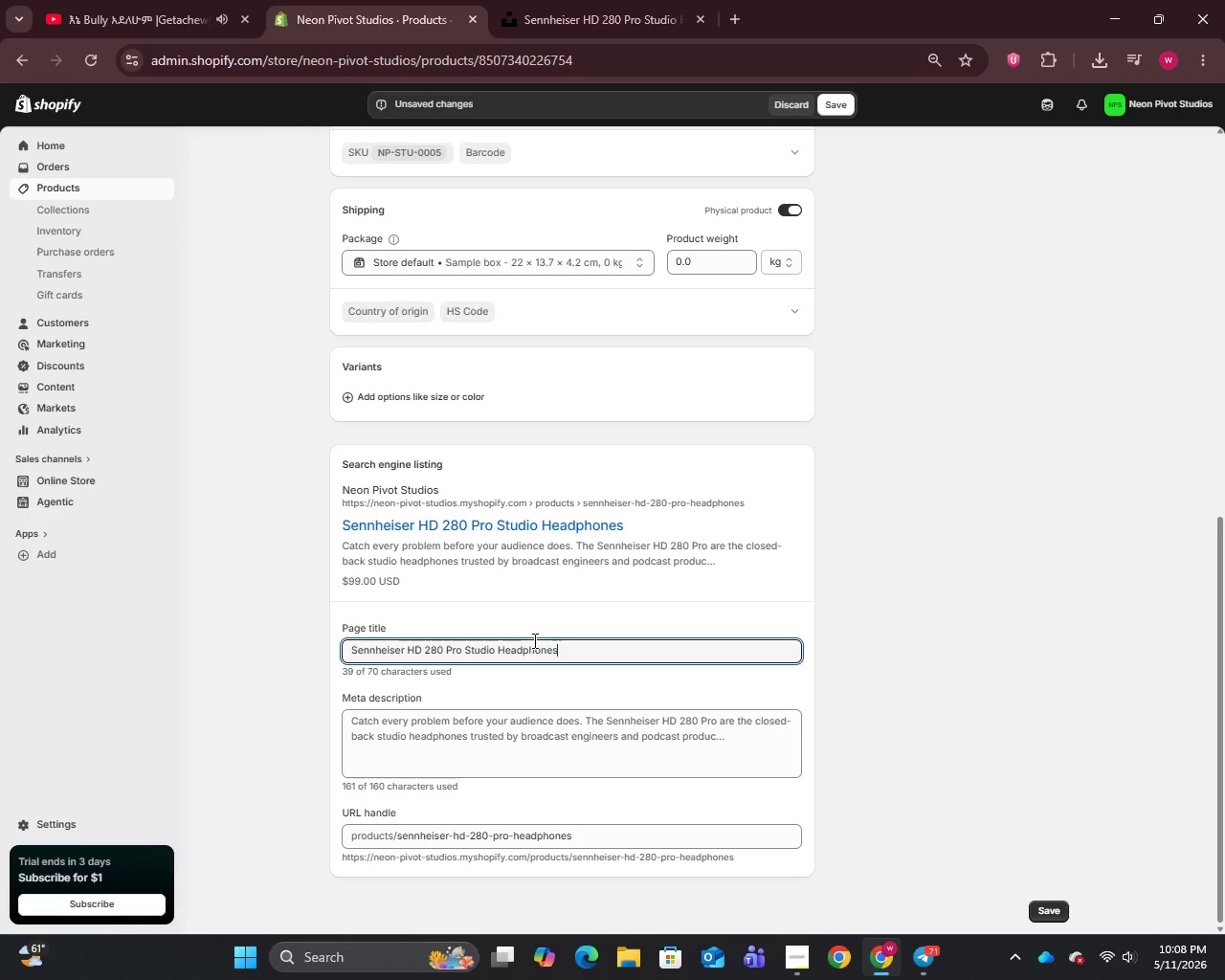 
type( | Neon Pivot Studios)
 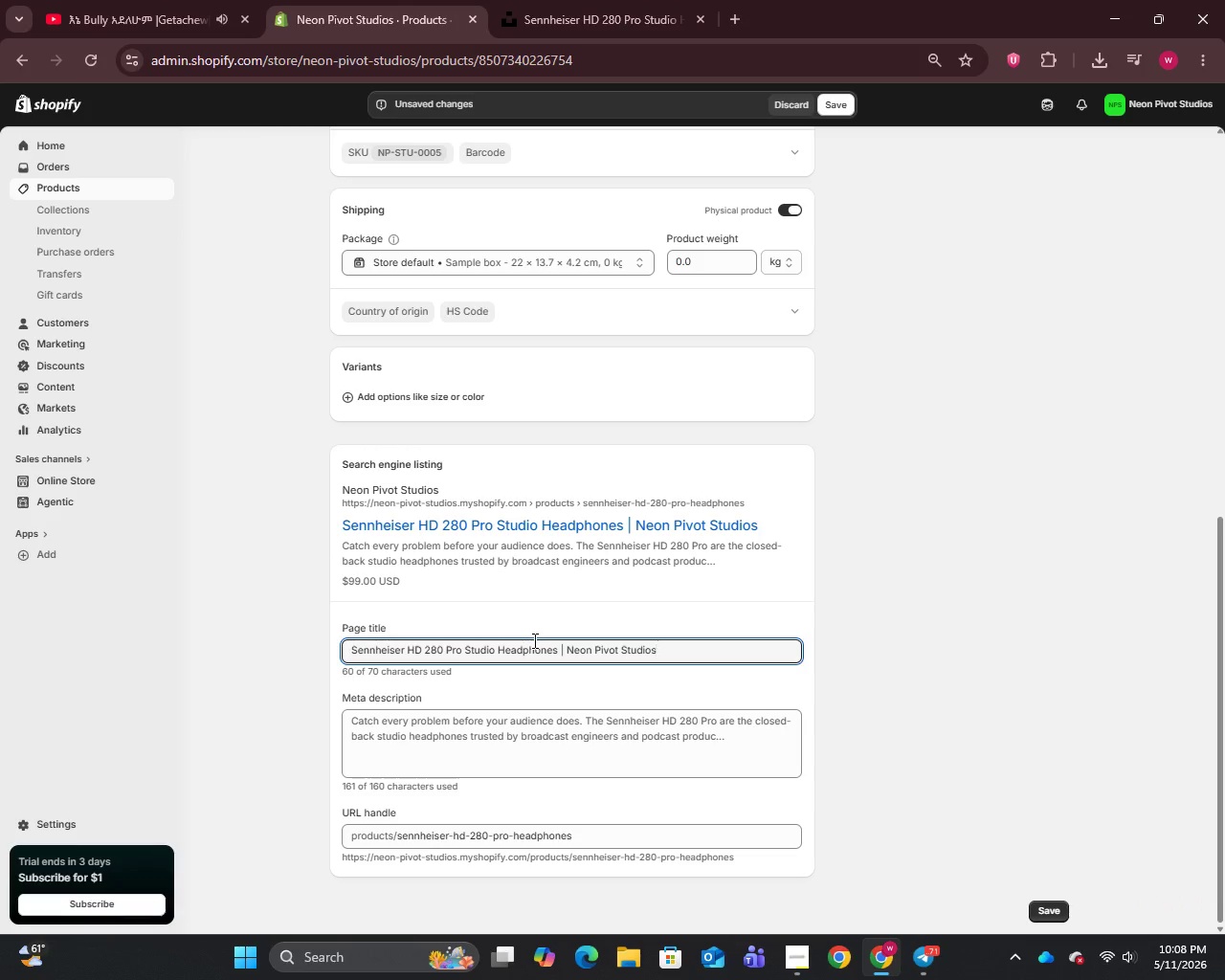 
left_click([541, 752])
 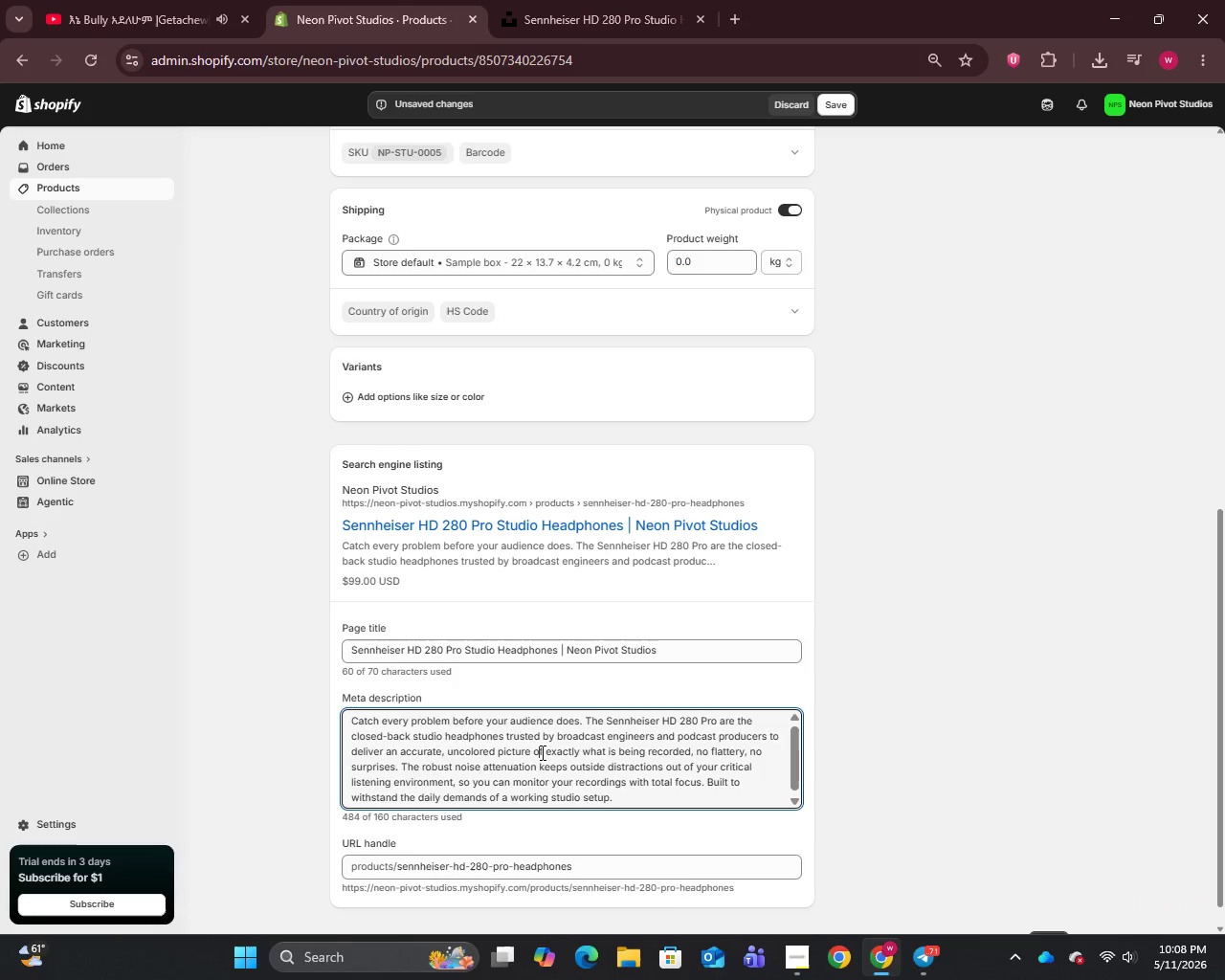 
key(Control+A)
 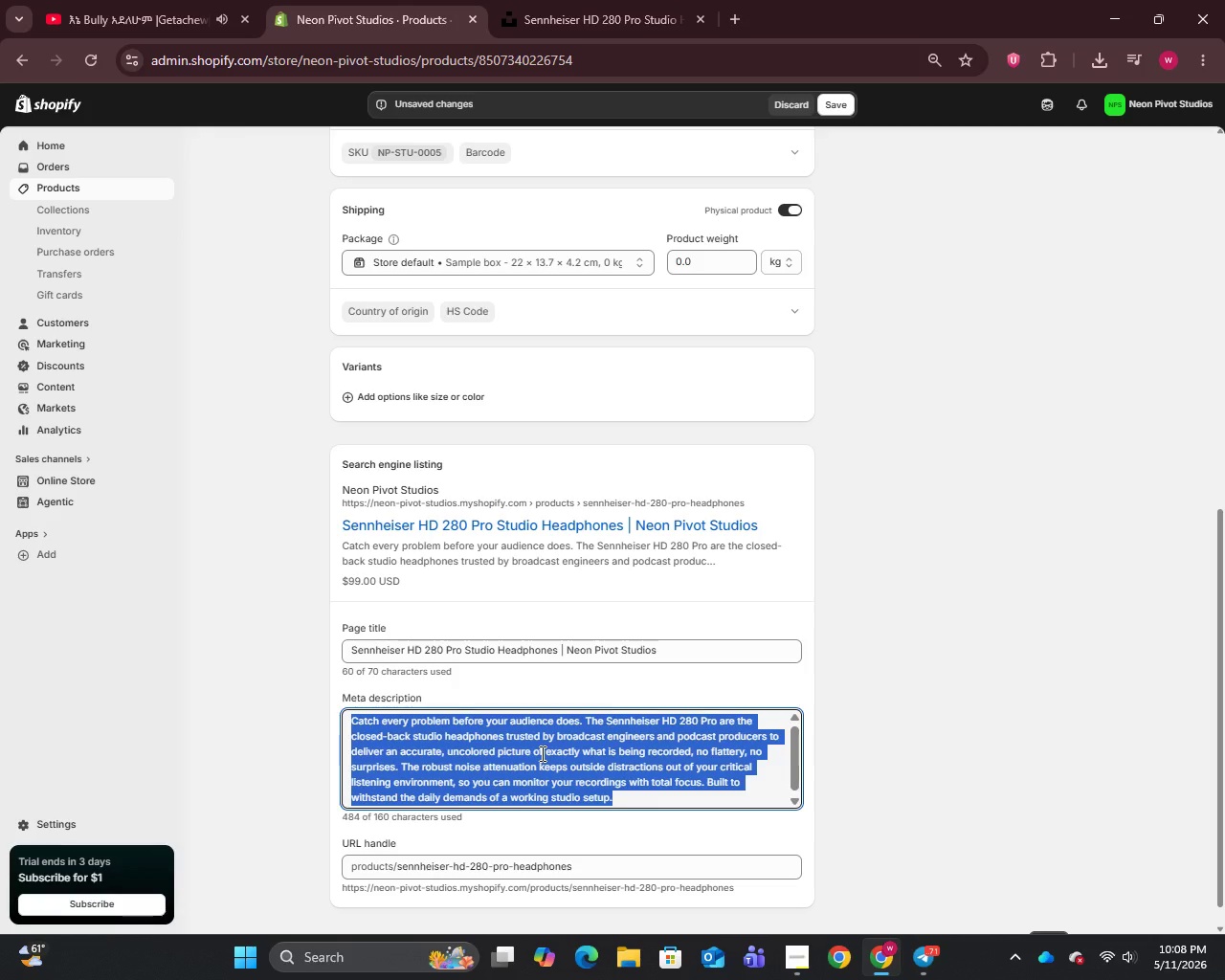 
type(Monitor your recordings with professional accuracy. The Seh)
key(Backspace)
type(nnheiser HD 280 )
 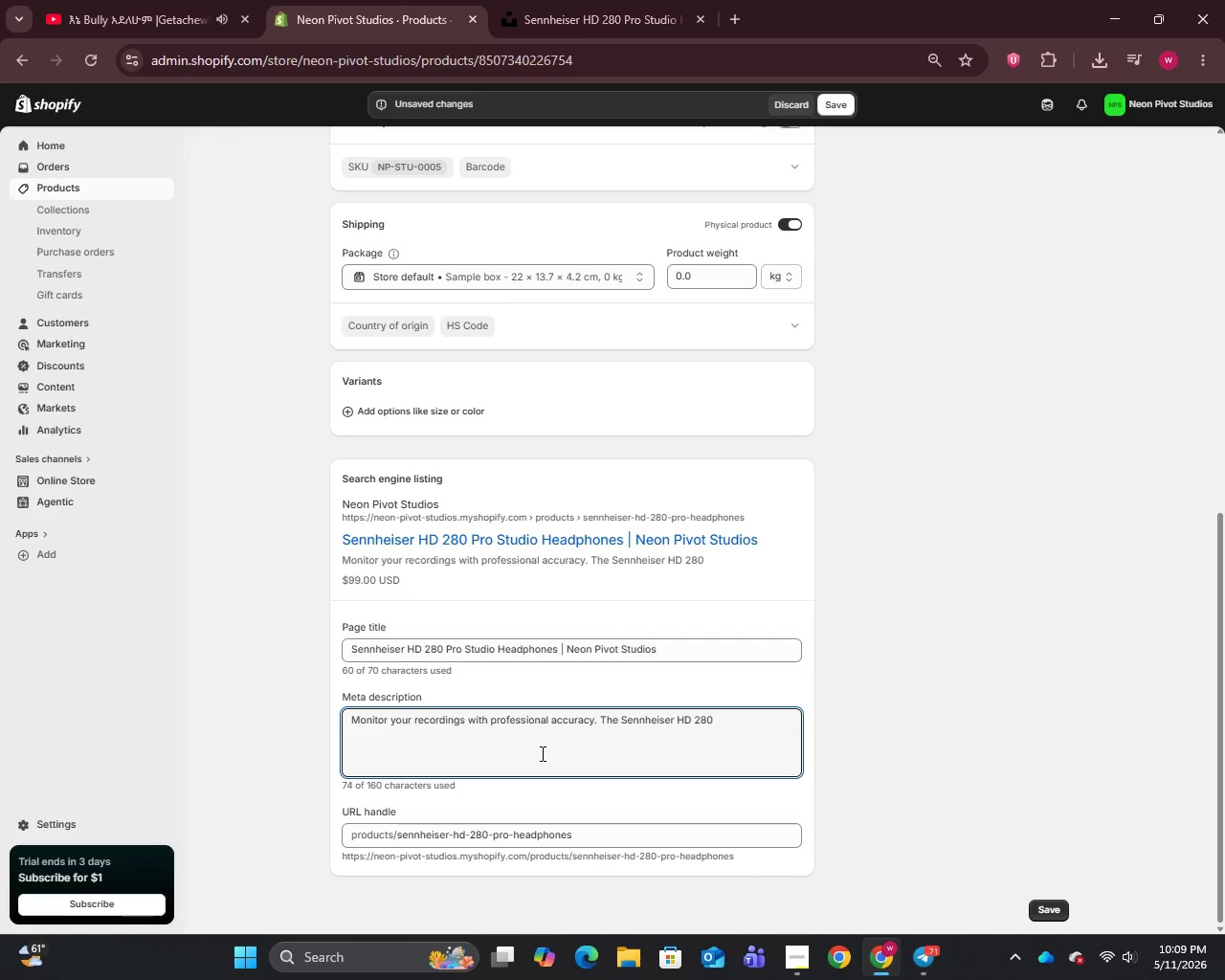 
type(Pro delivers closed-back studio sound for )
 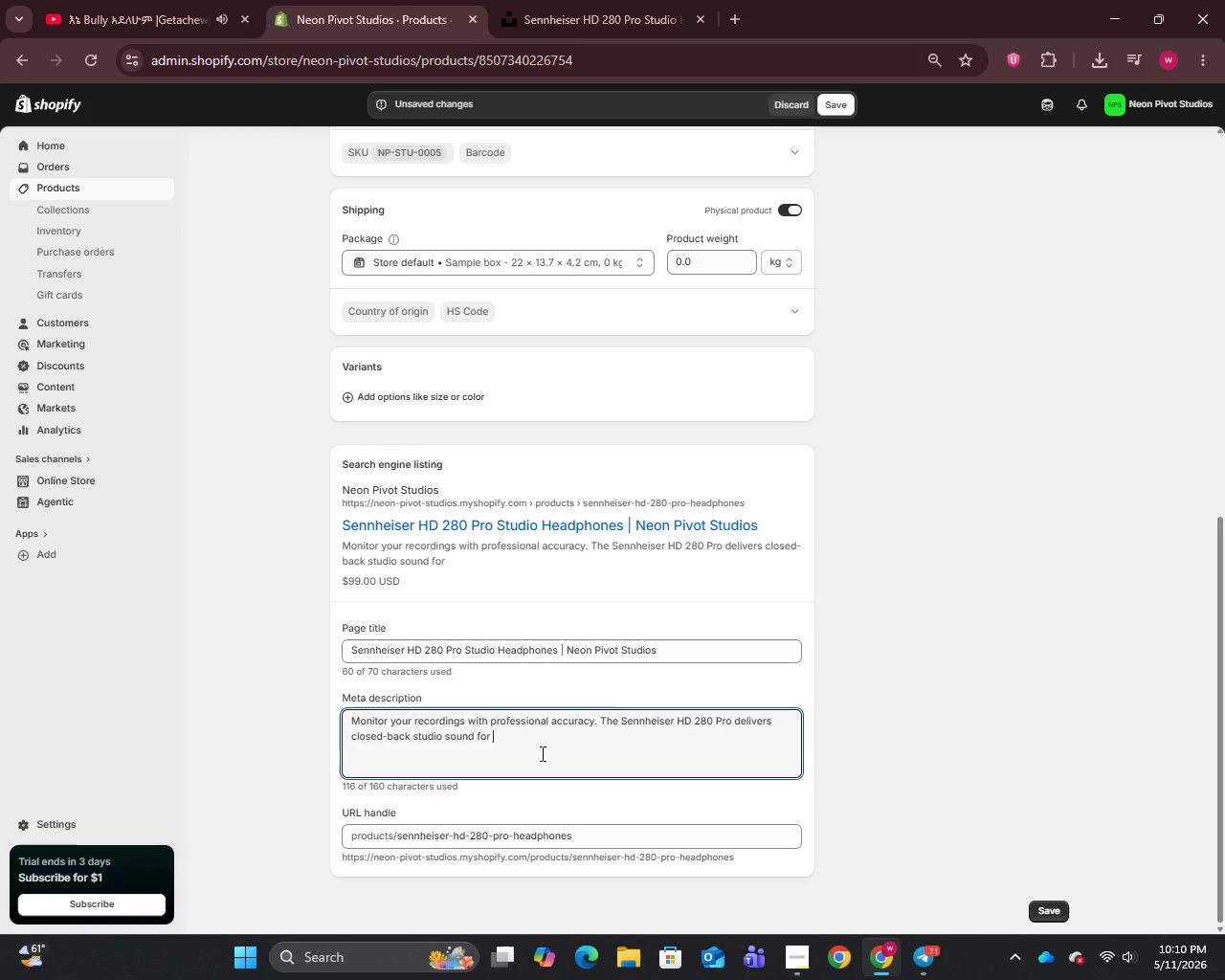 
type(podcasters and creators at Neon Pivot Studio)
 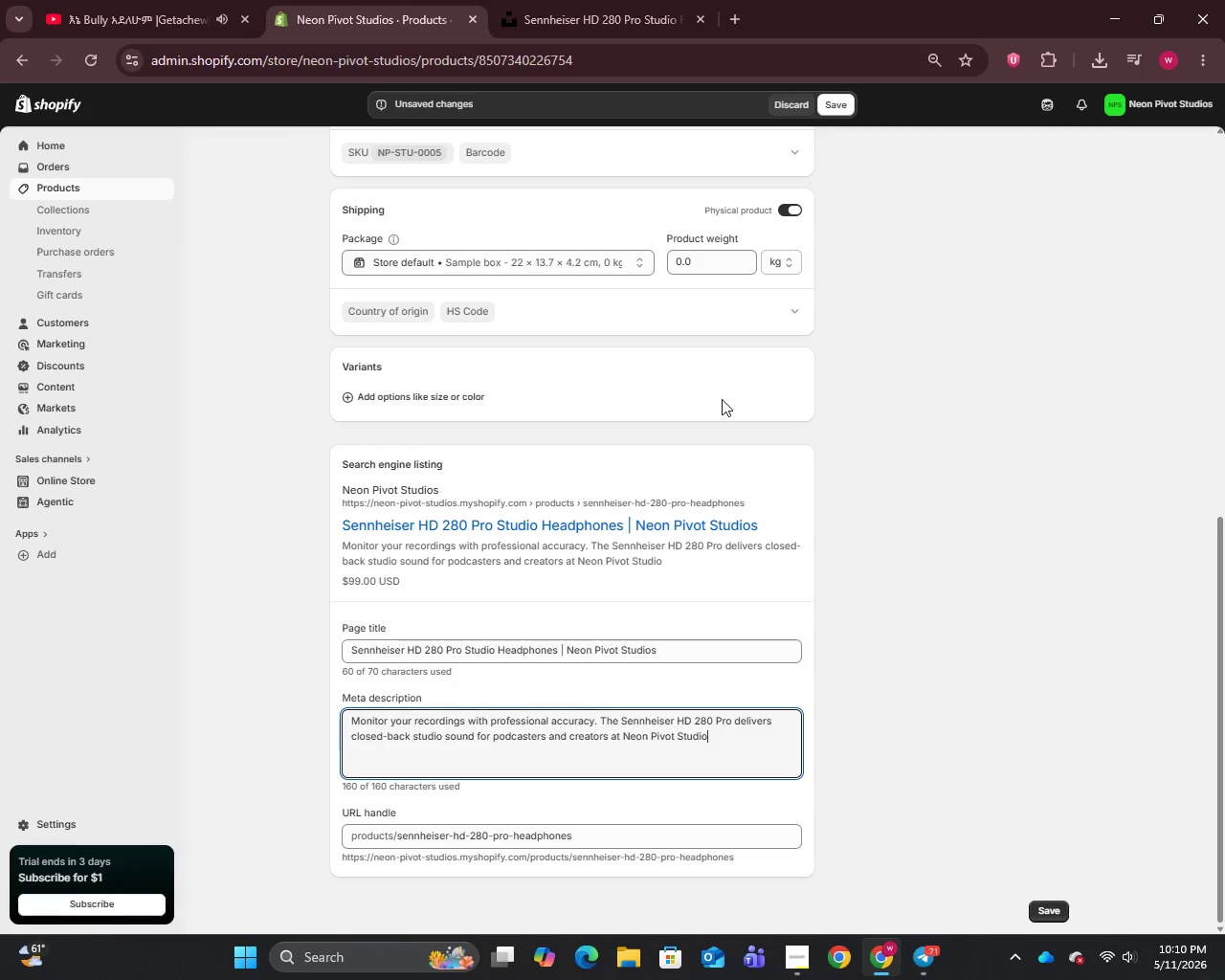 
left_click([845, 100])
 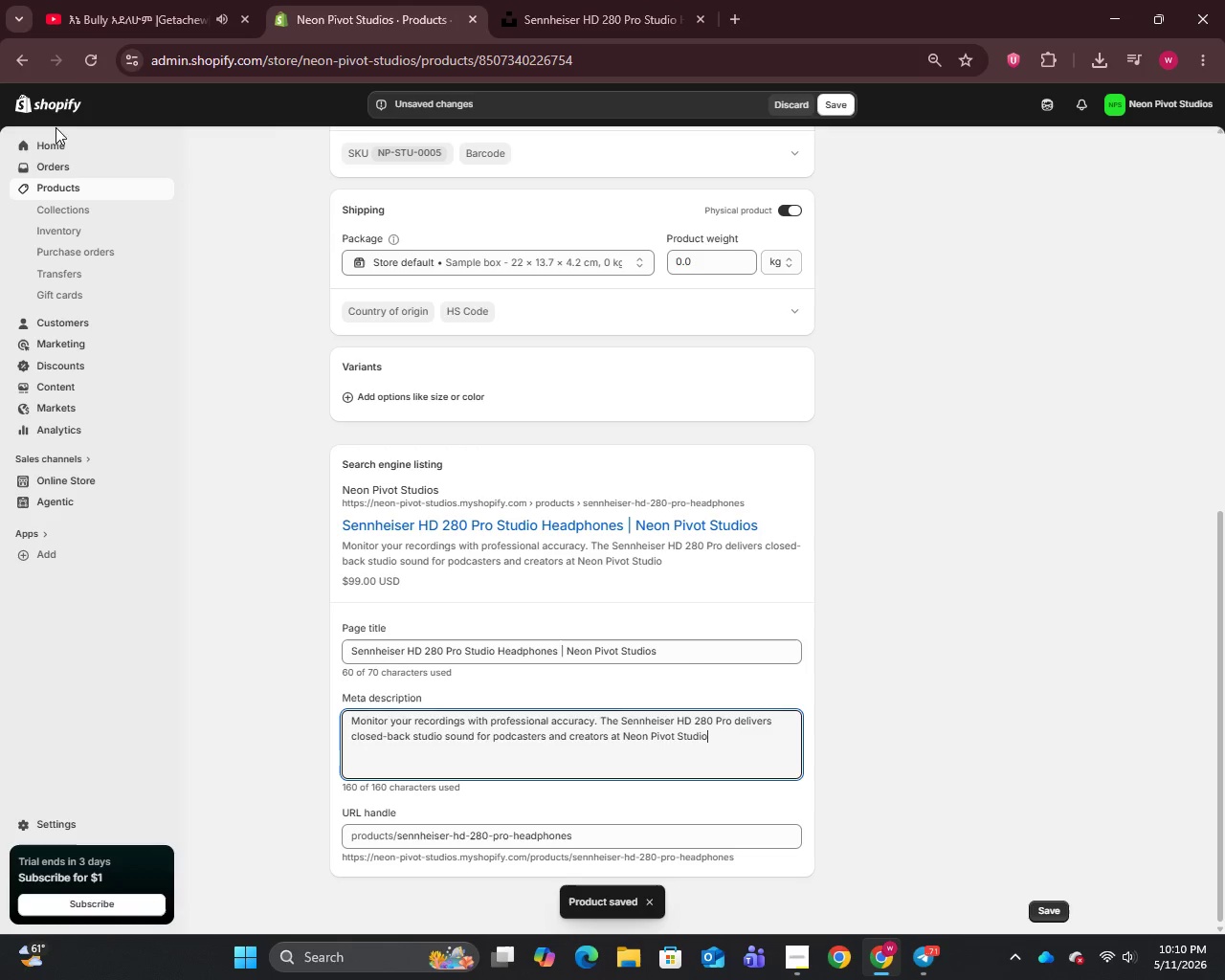 
wait(5.06)
 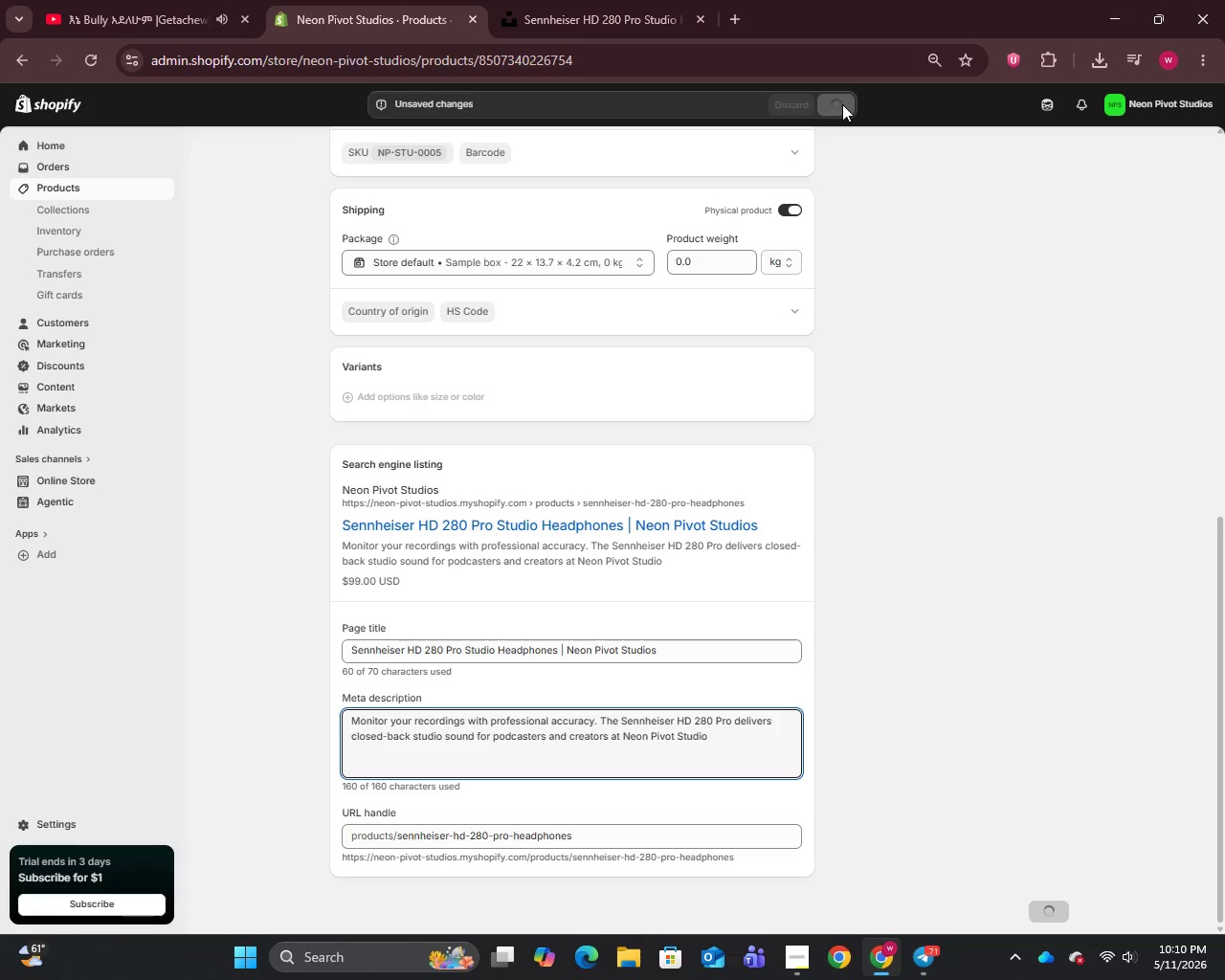 
left_click([57, 184])
 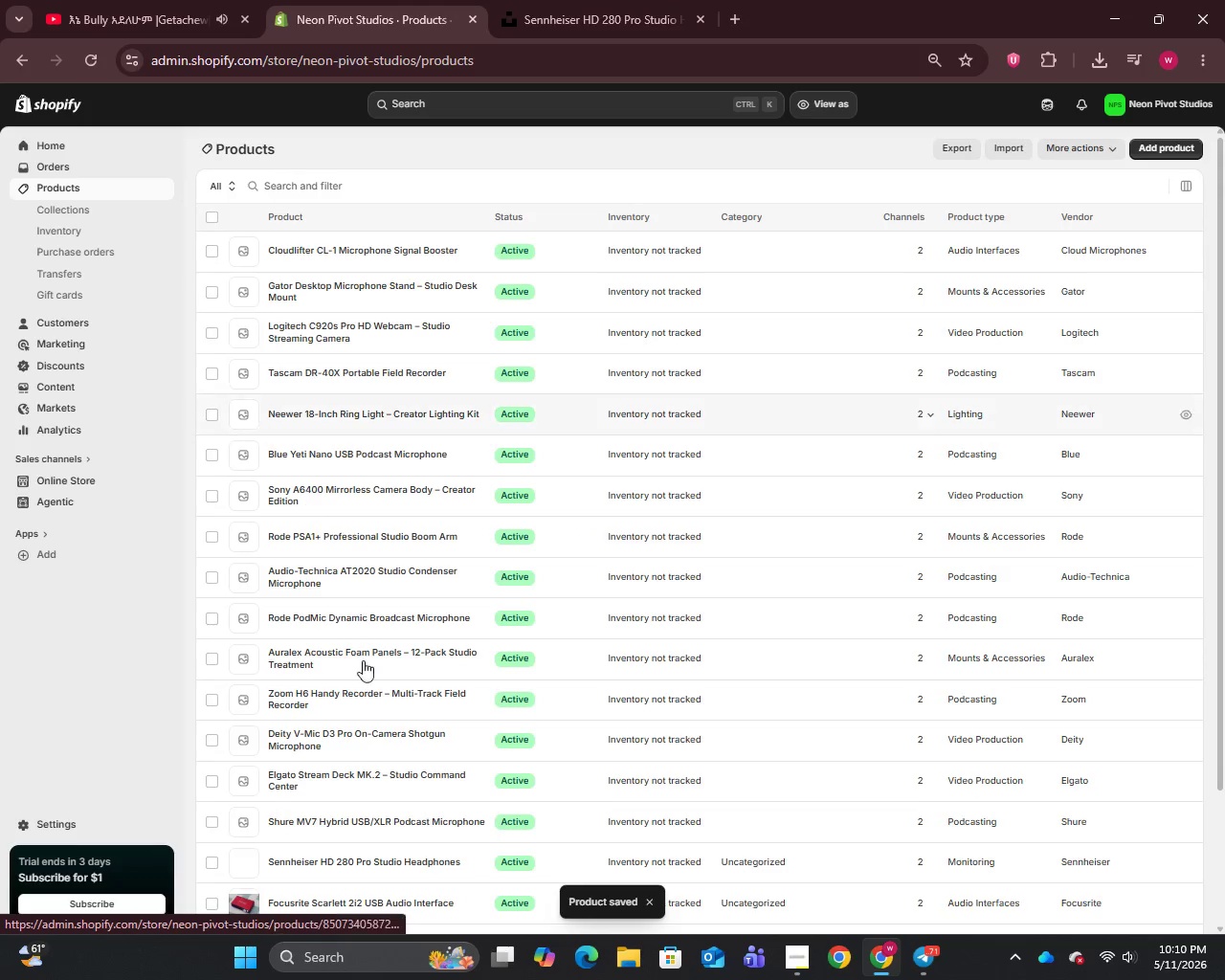 
left_click([340, 816])
 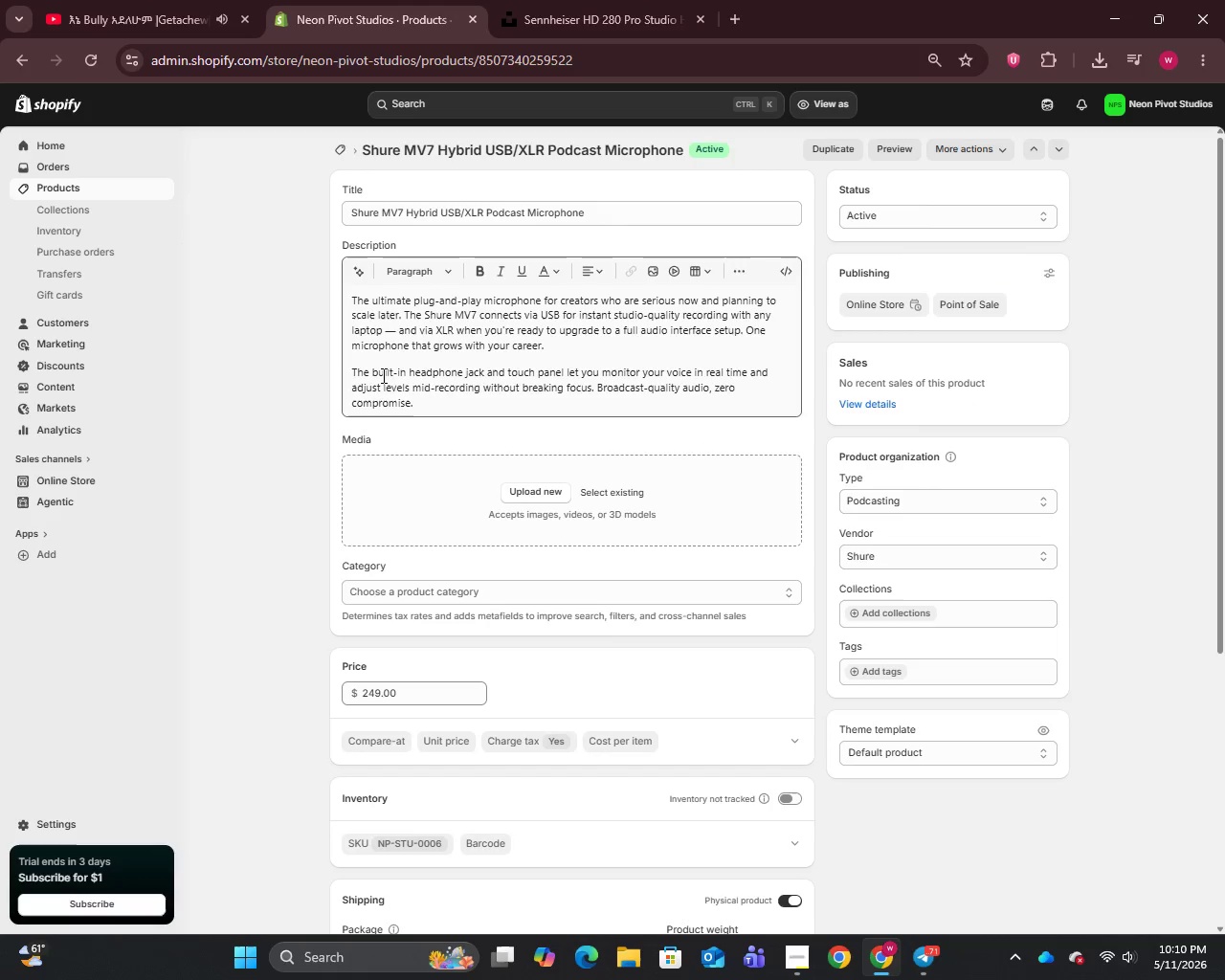 
left_click([393, 332])
 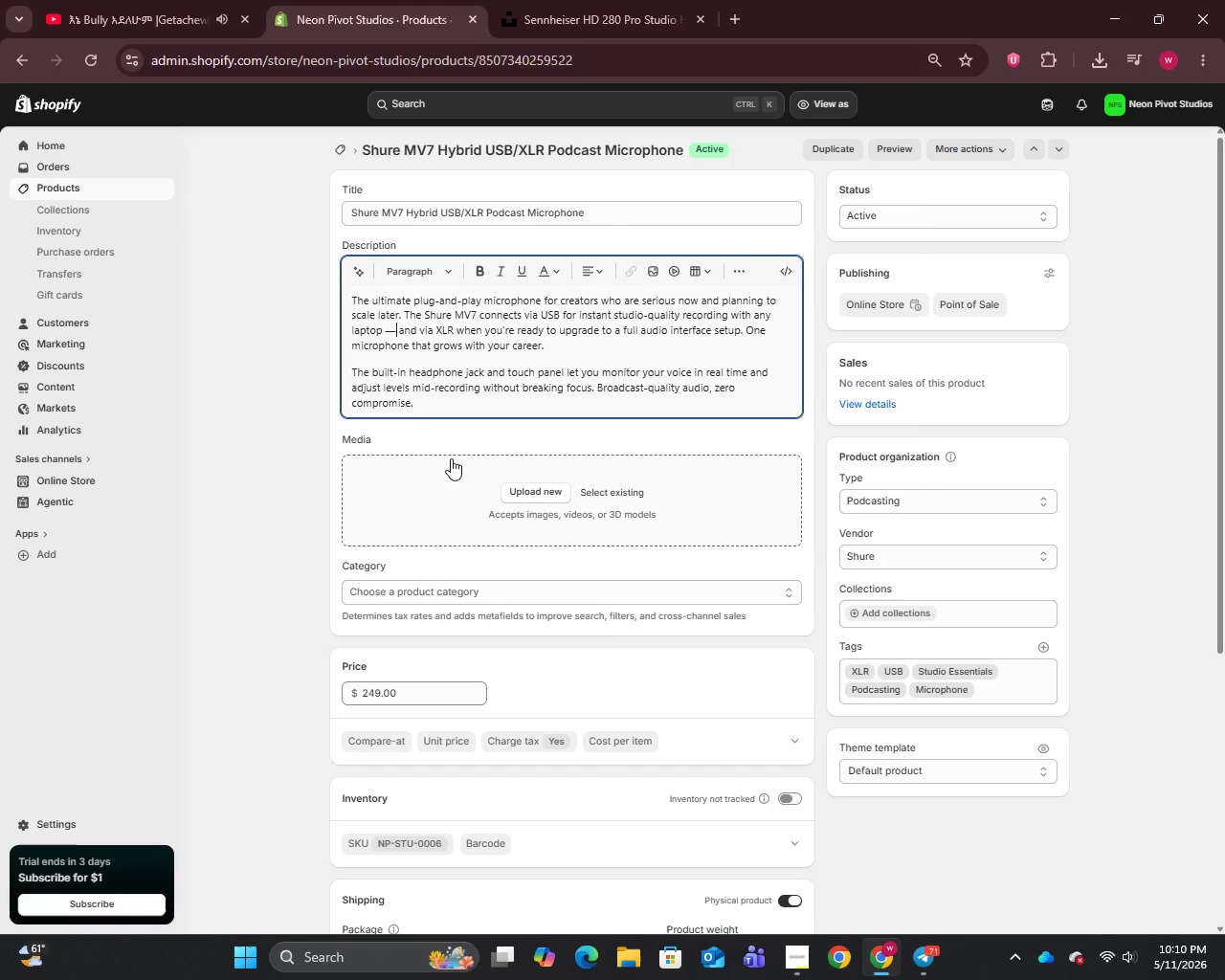 
key(Backspace)
 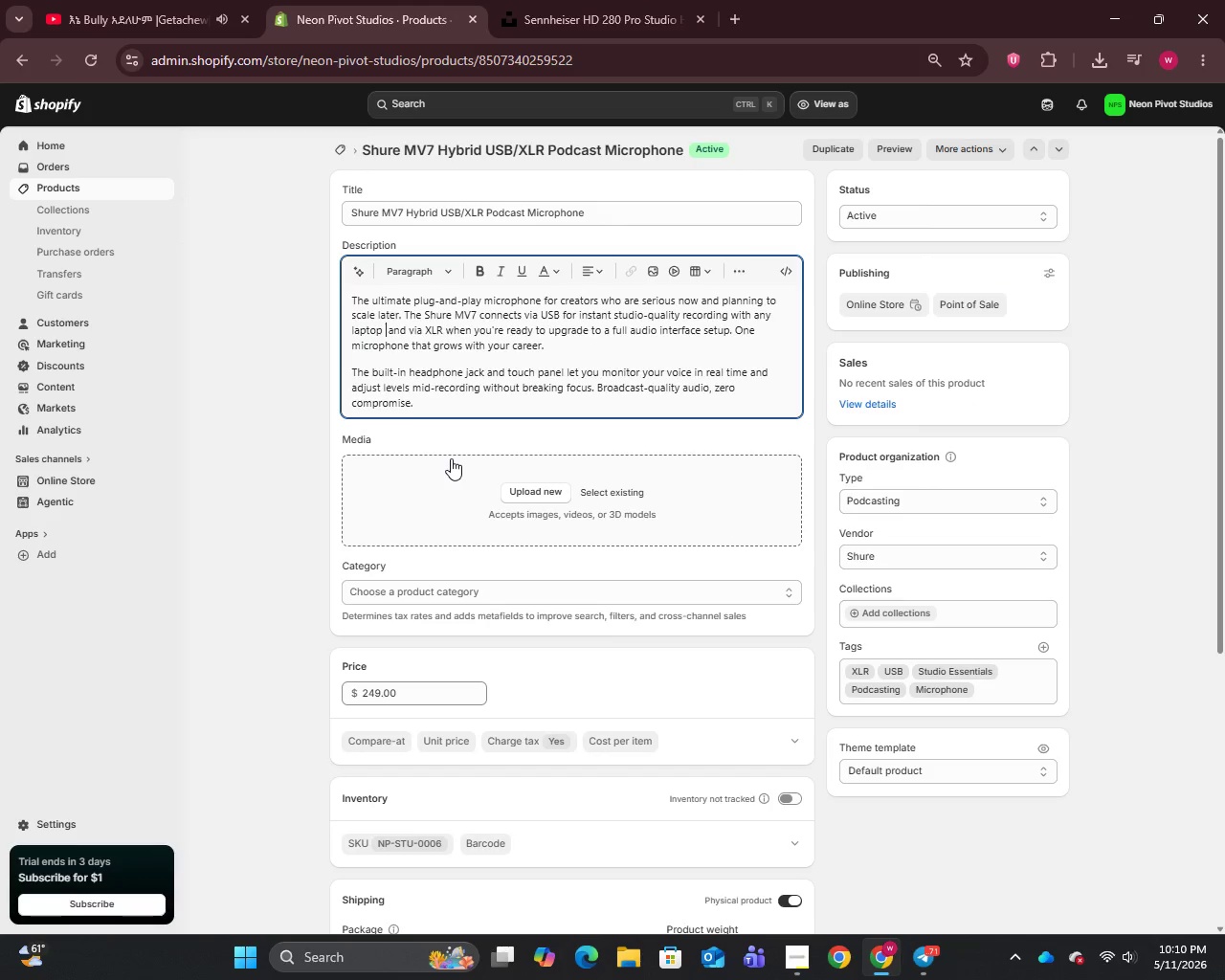 
key(Backspace)
 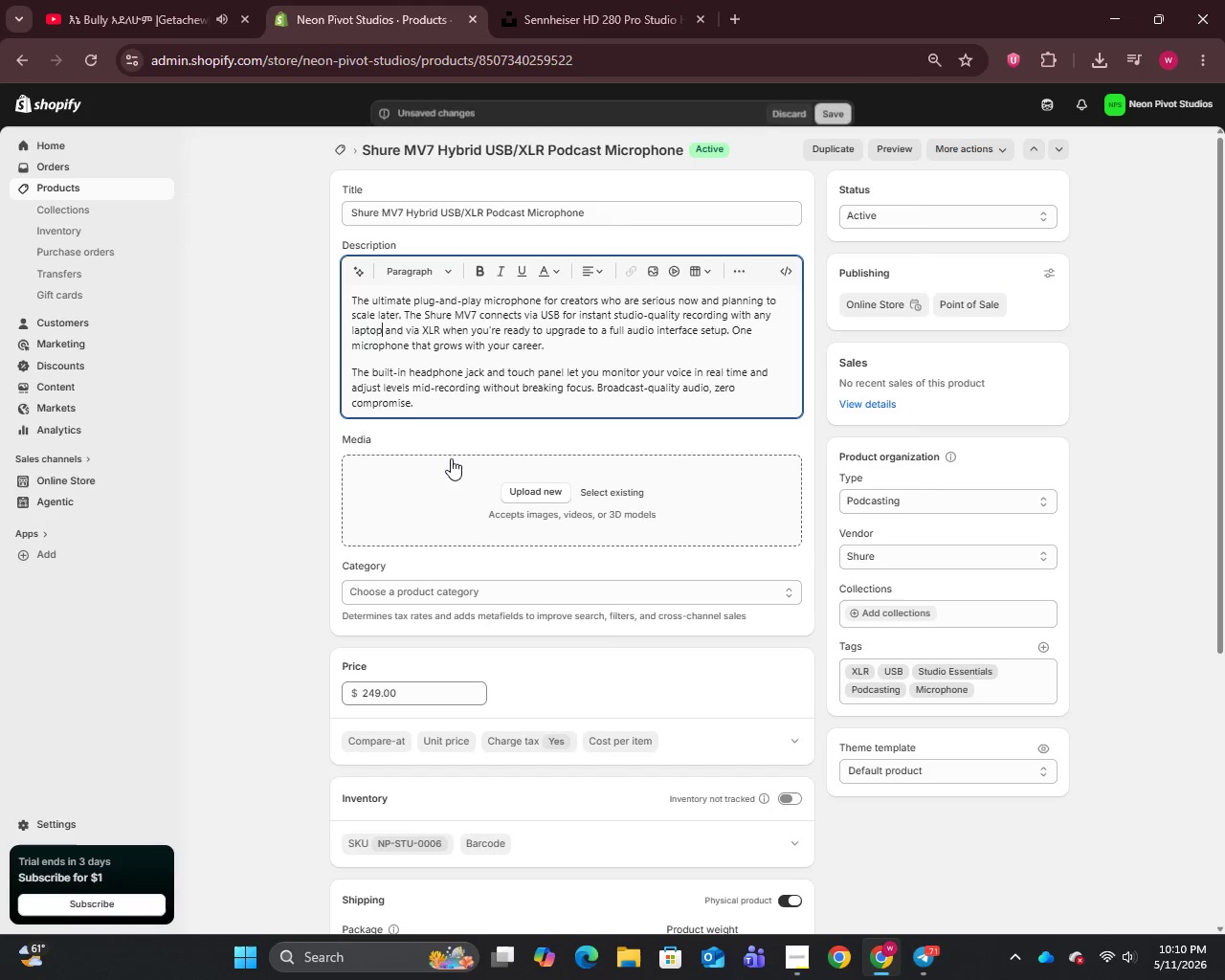 
key(Comma)
 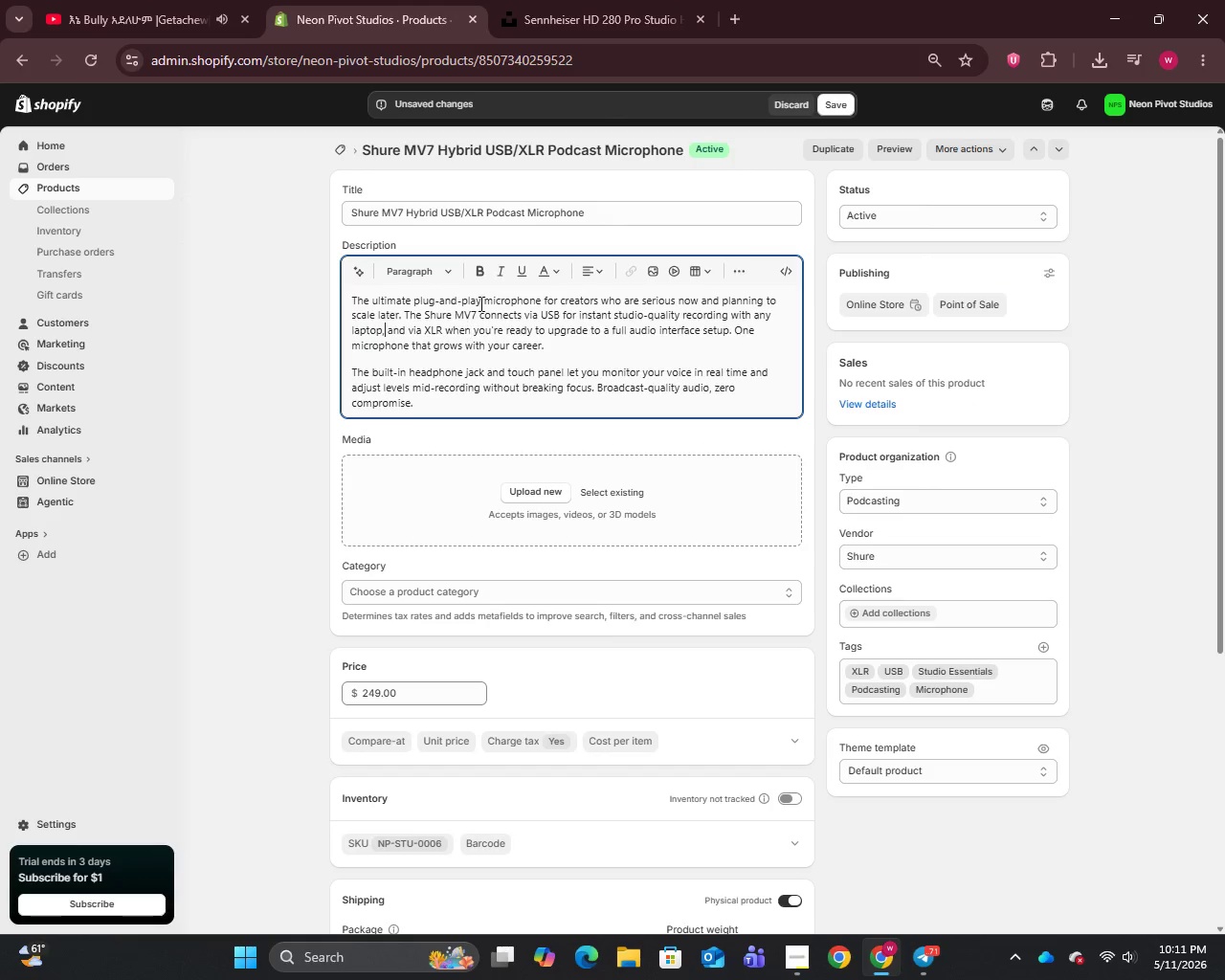 
left_click([535, 212])
 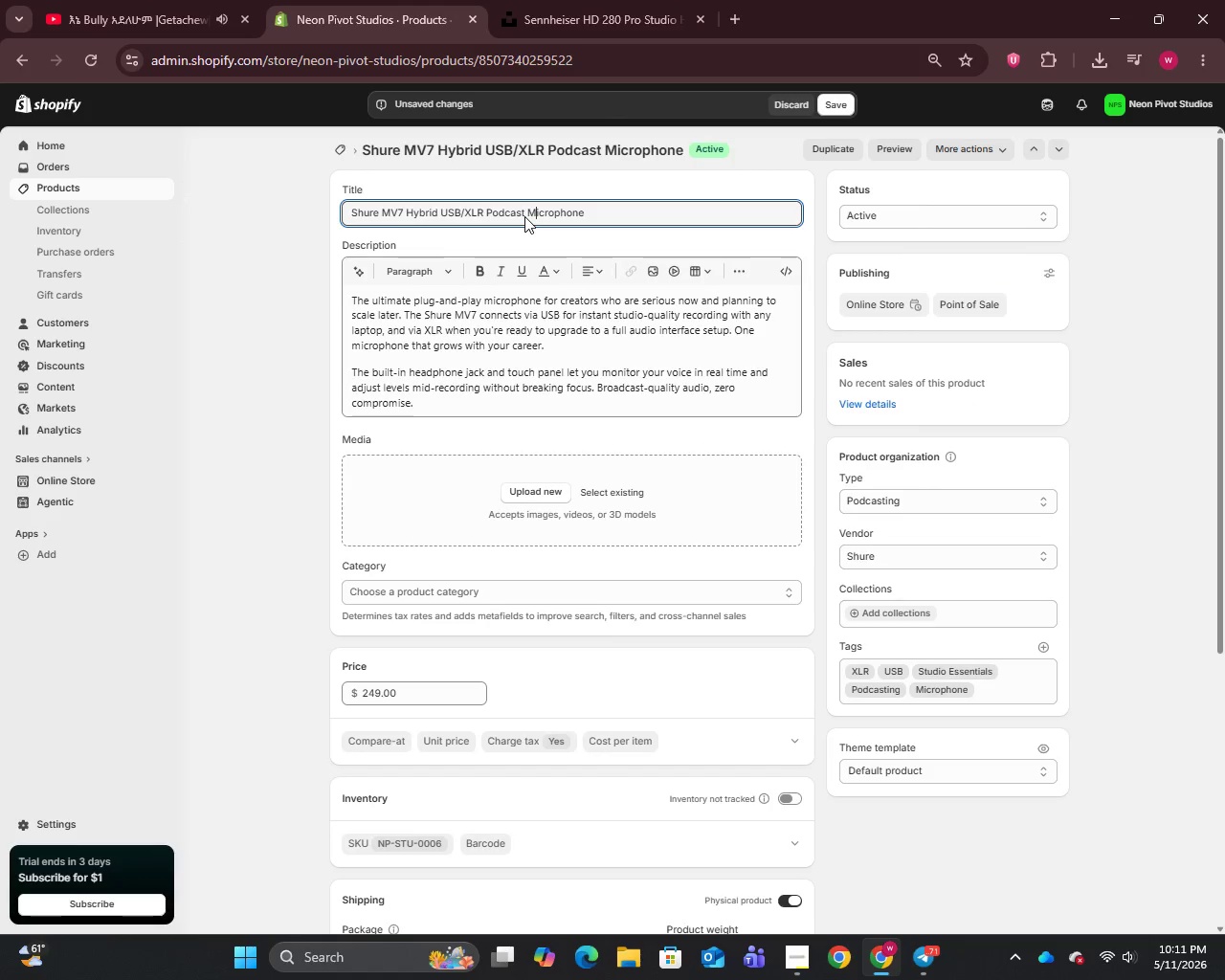 
key(Control+ControlLeft)
 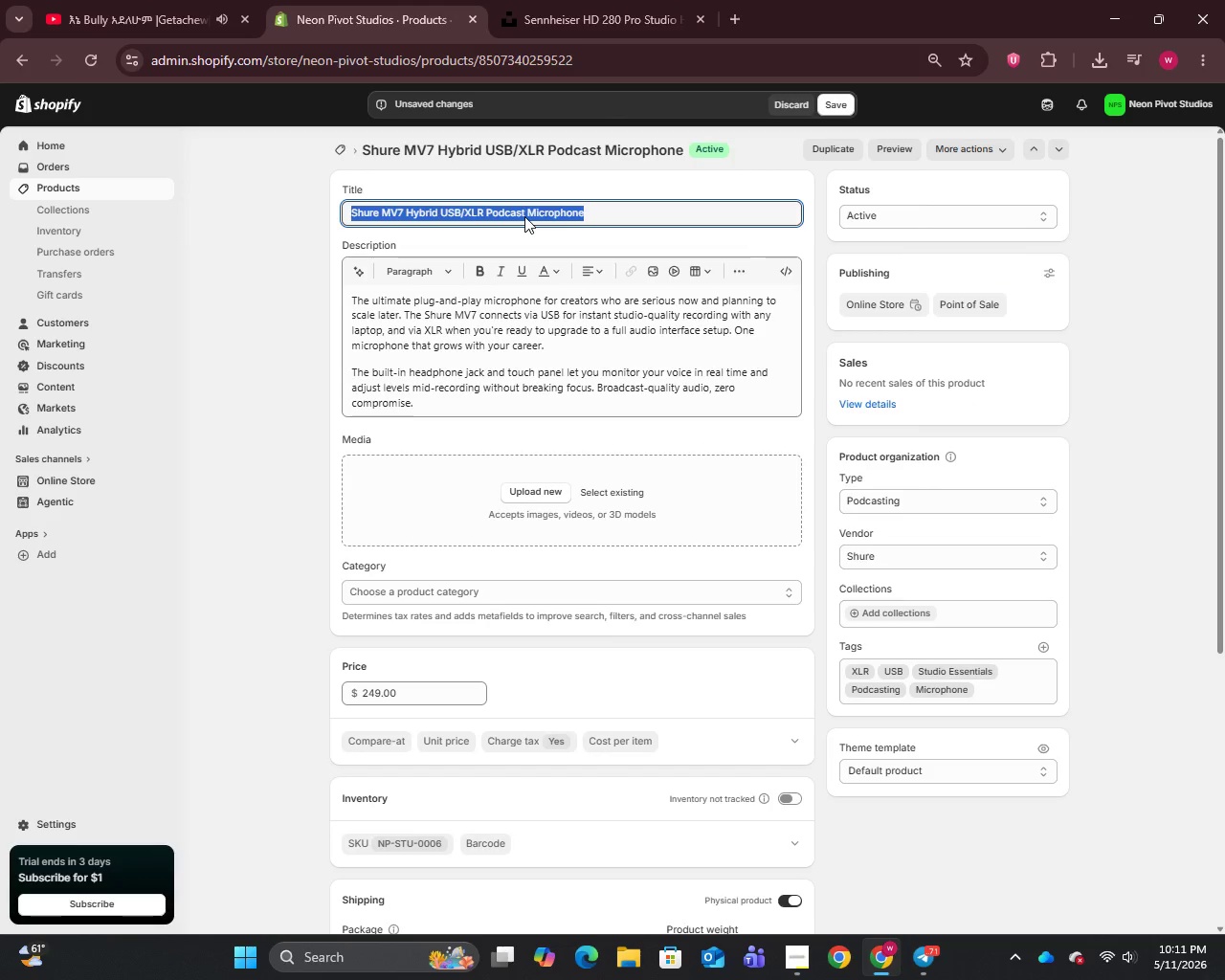 
key(Control+A)
 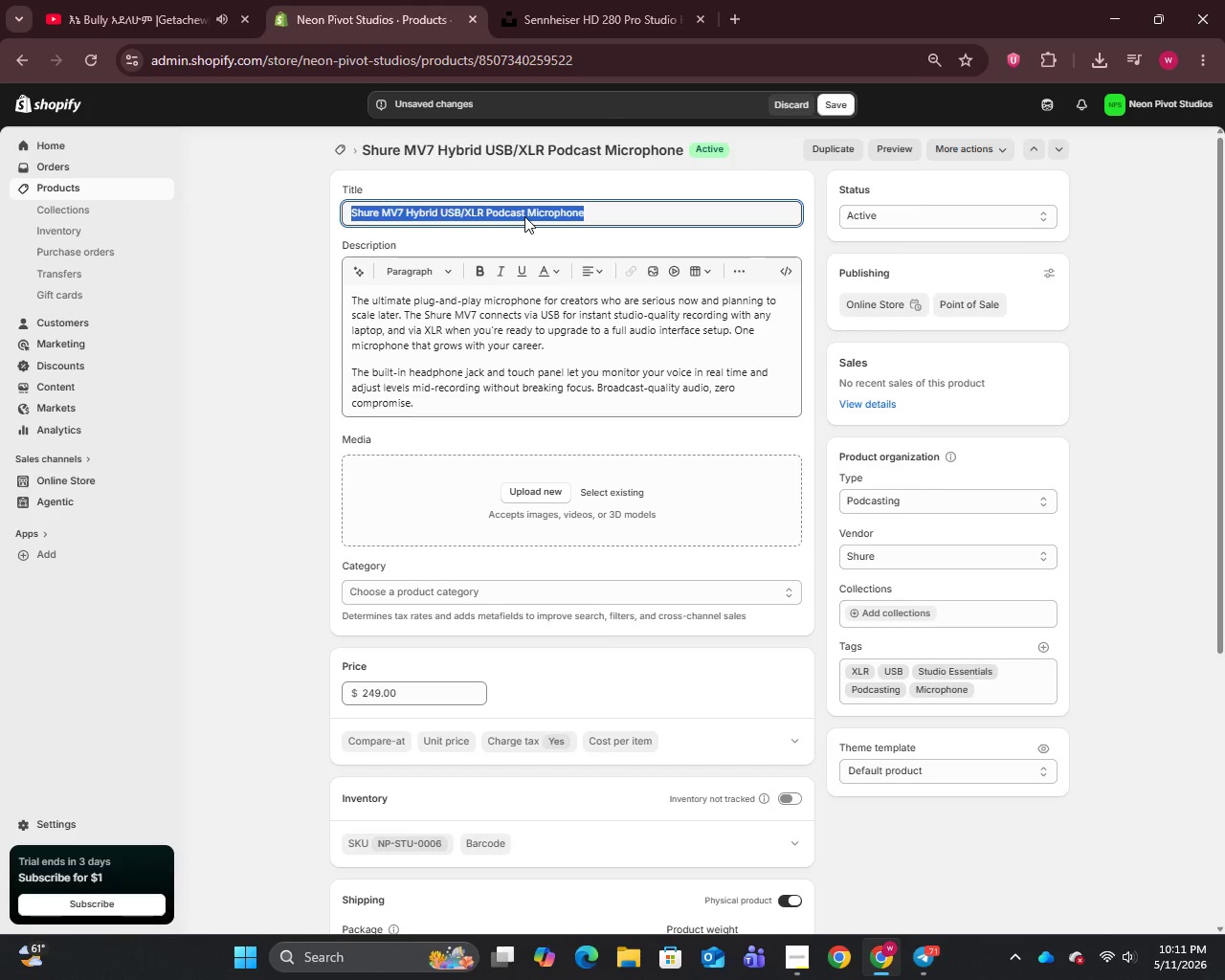 
key(Control+C)
 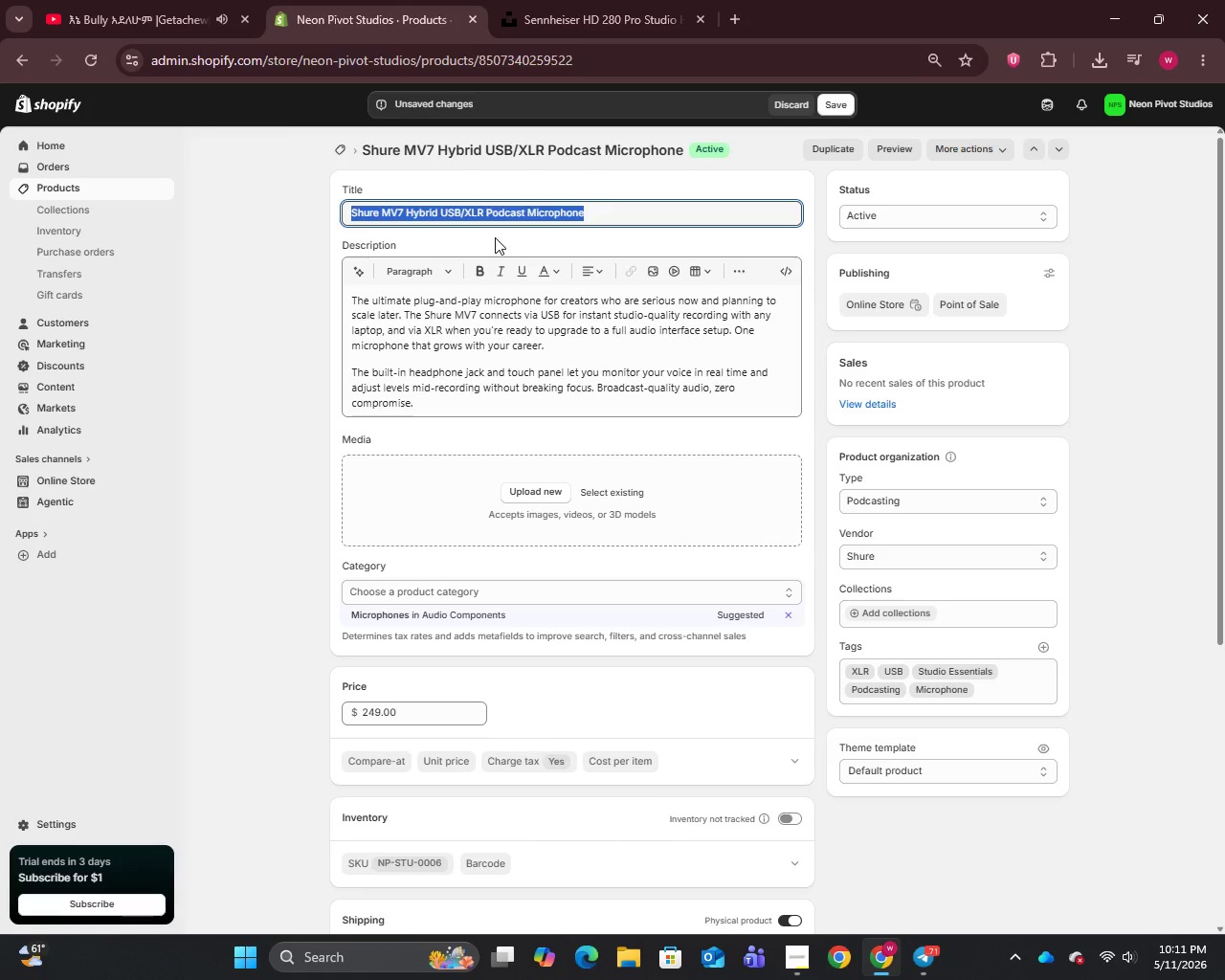 
left_click([512, 26])
 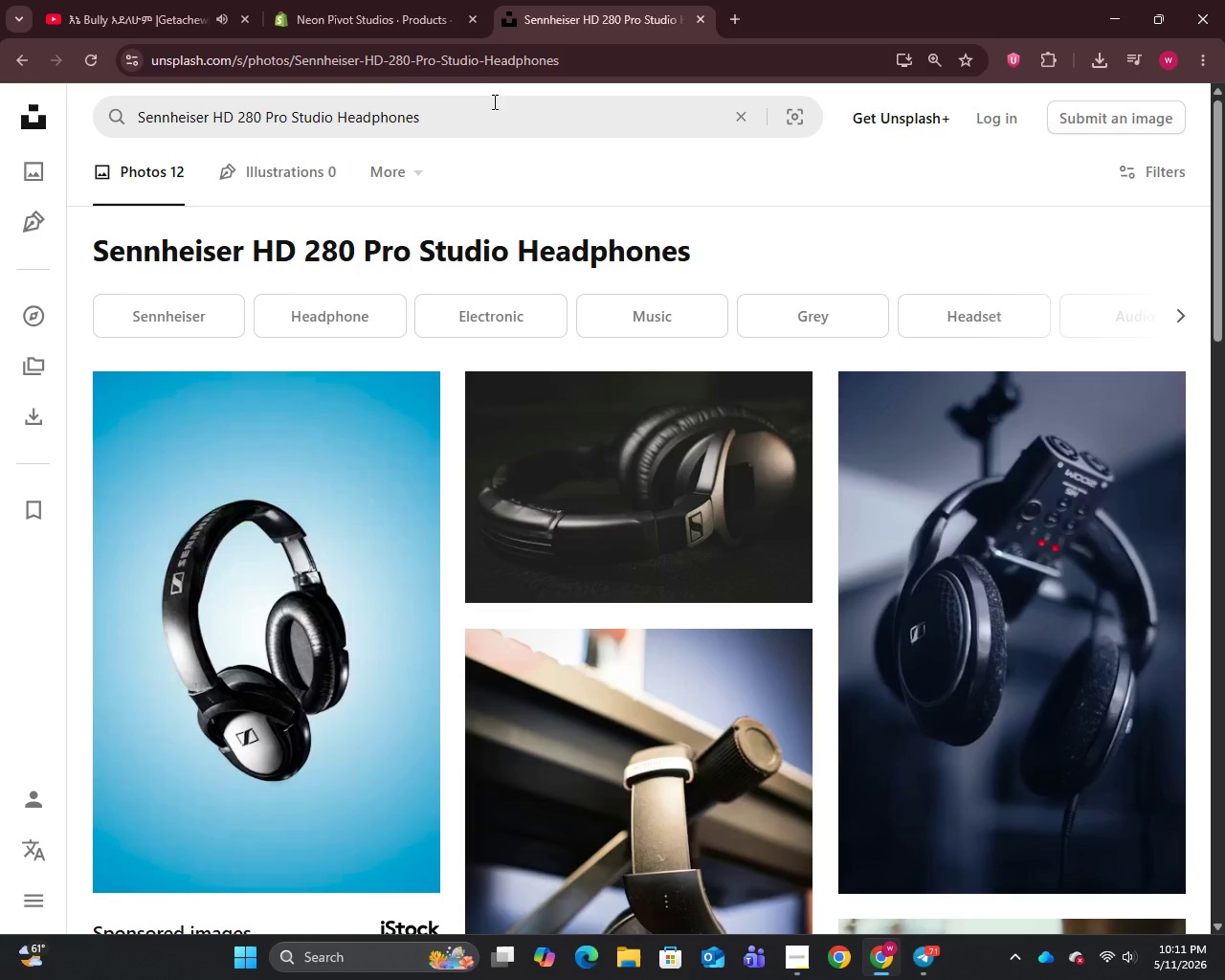 
left_click([490, 111])
 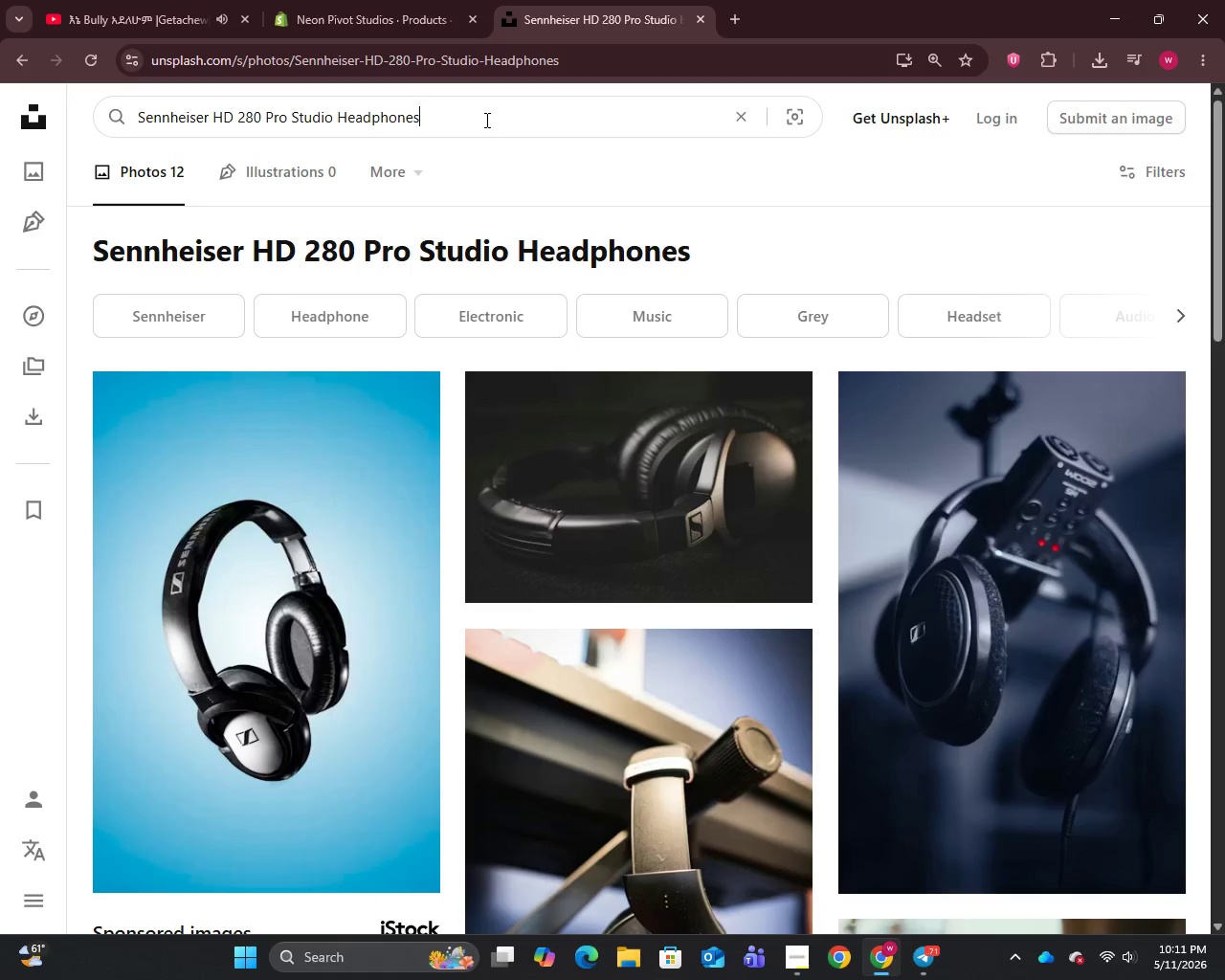 
key(Control+A)
 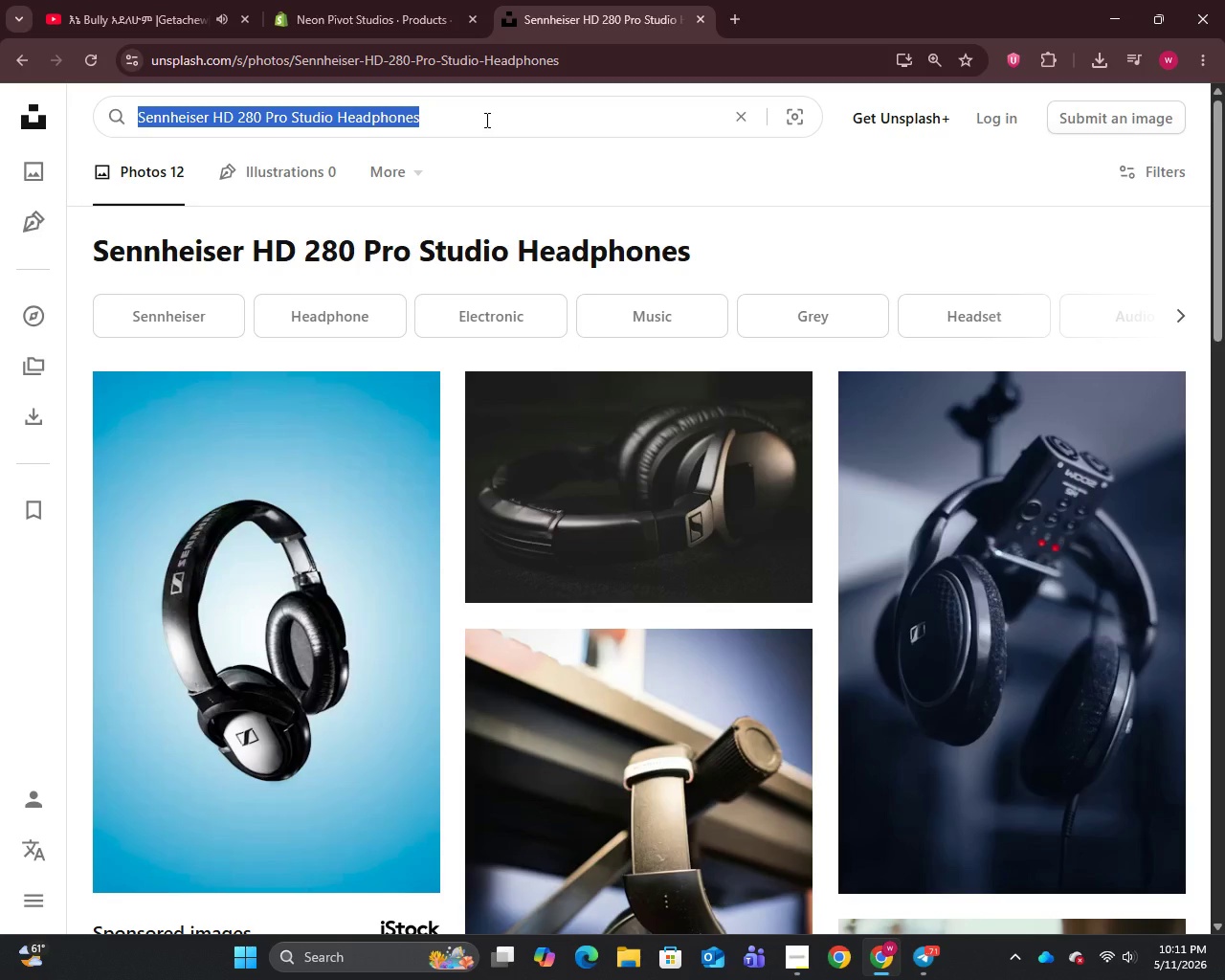 
key(Control+V)
 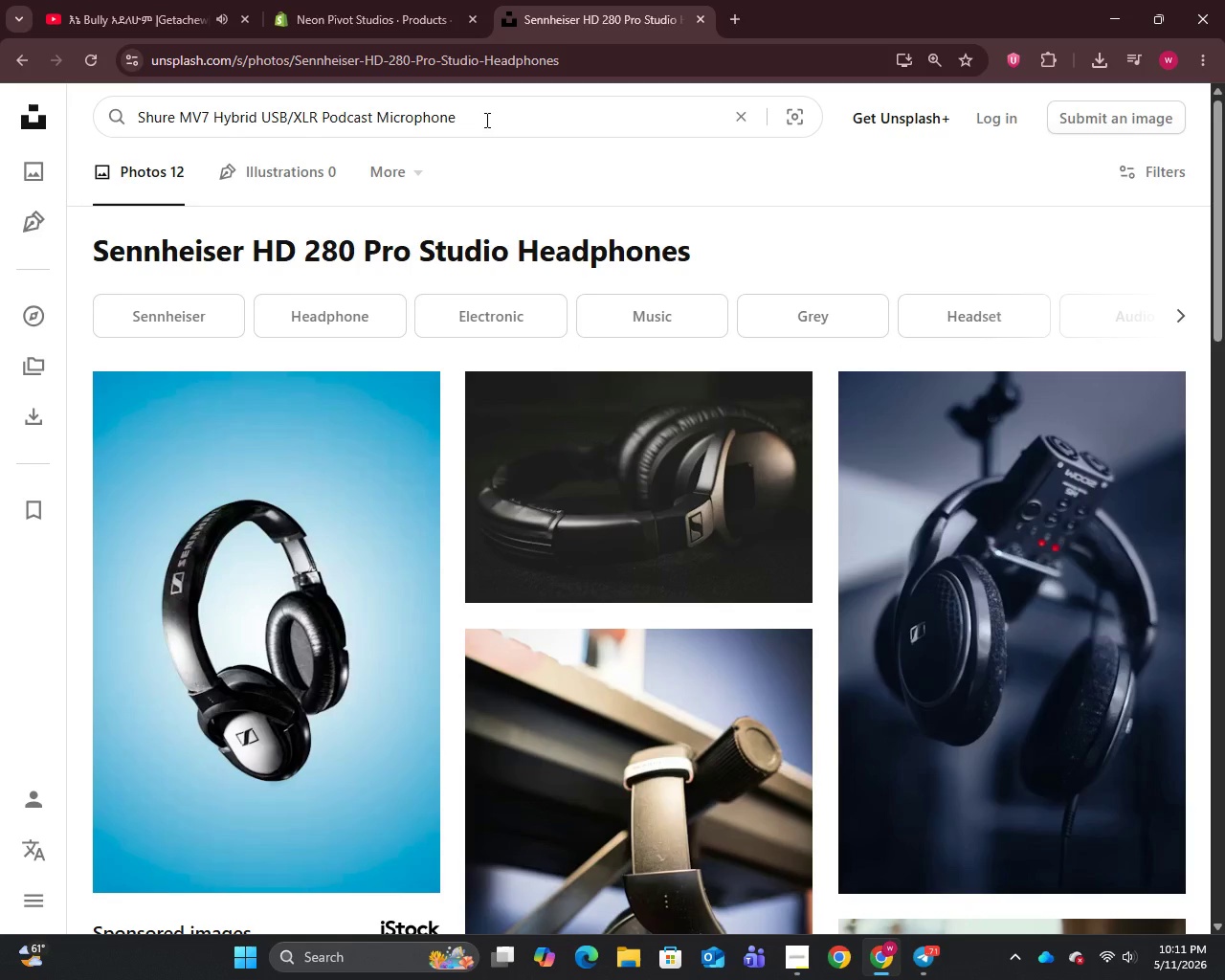 
key(Enter)
 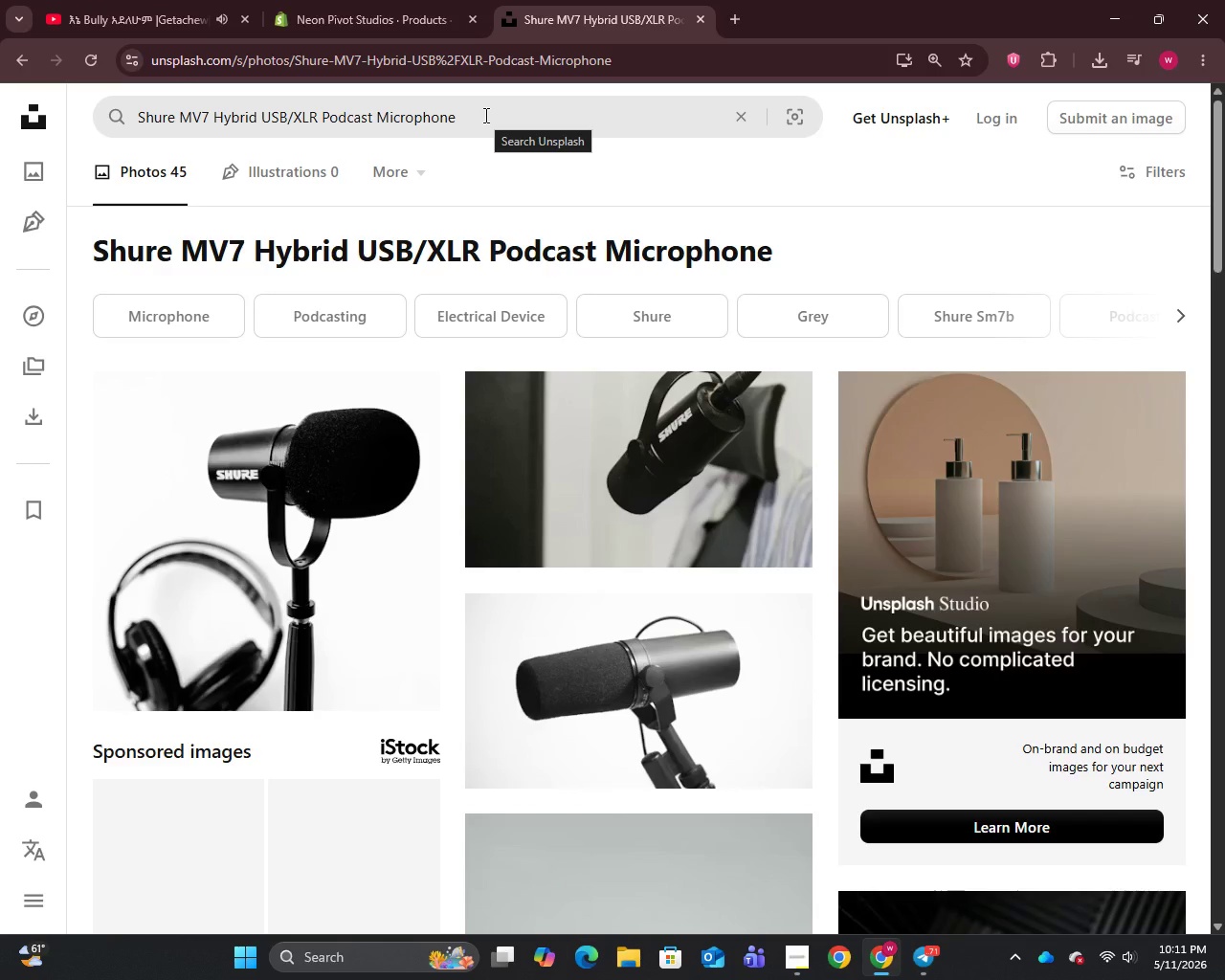 
scroll: coordinate [533, 427], scroll_direction: down, amount: 3.0
 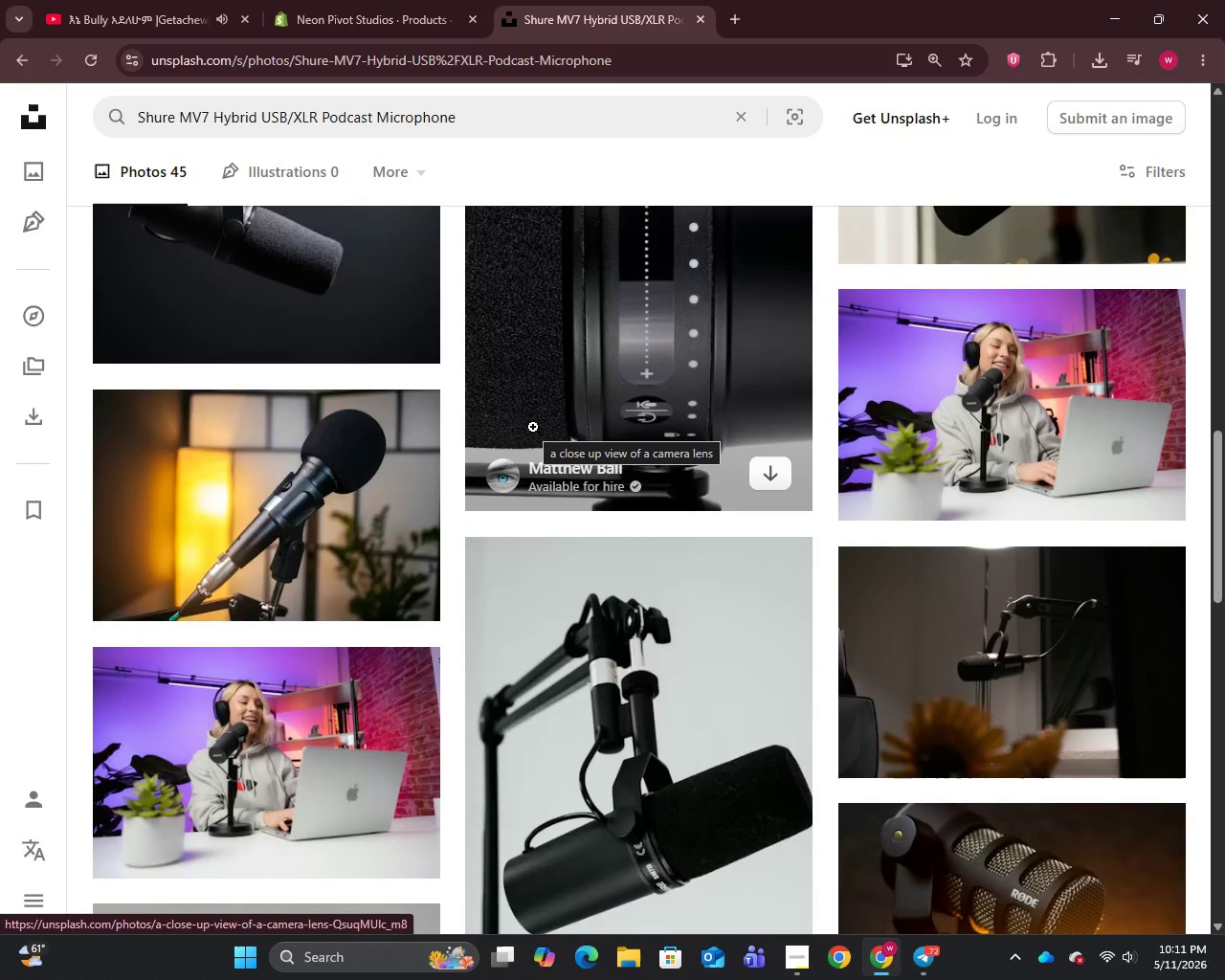 
right_click([285, 501])
 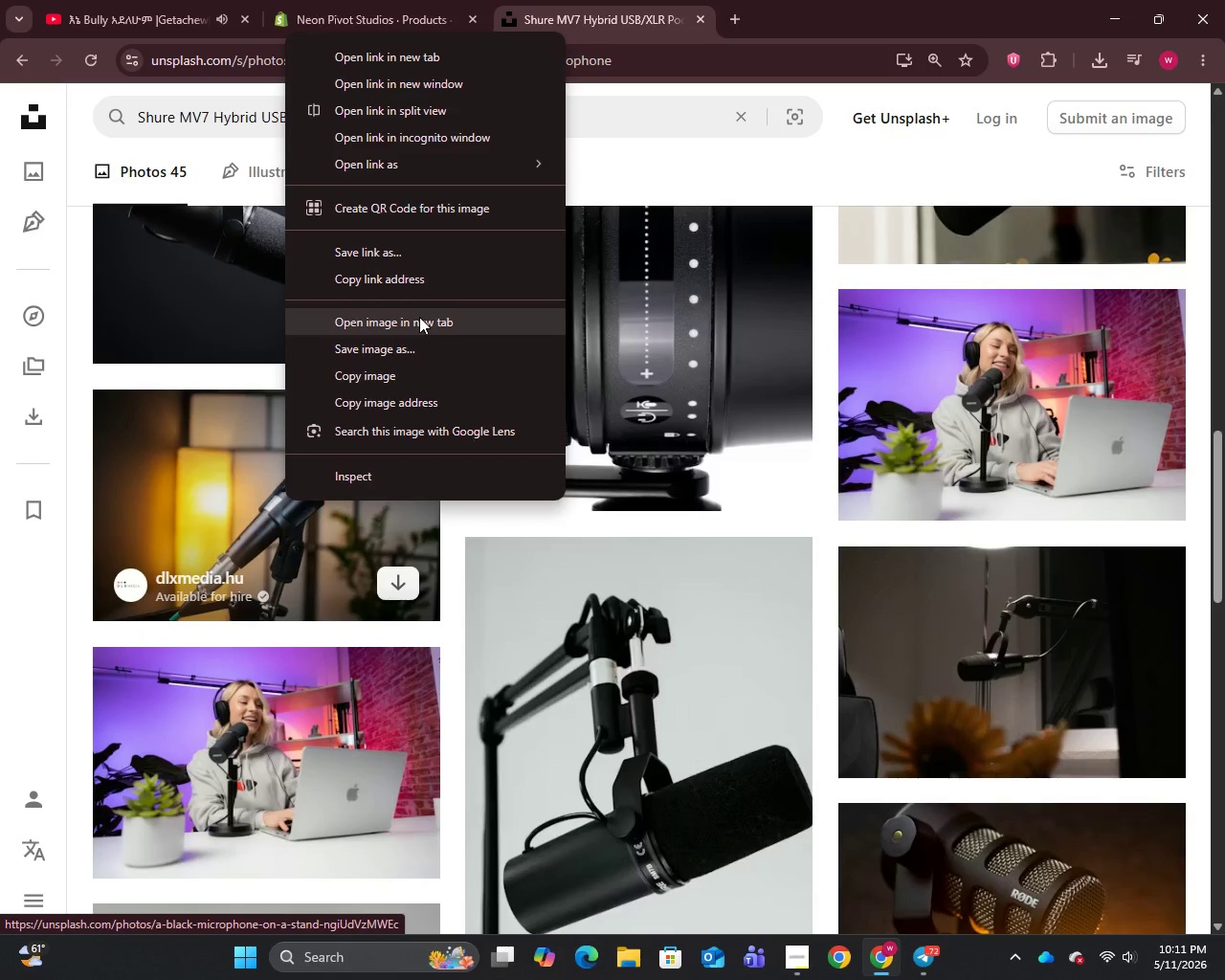 
left_click([412, 337])
 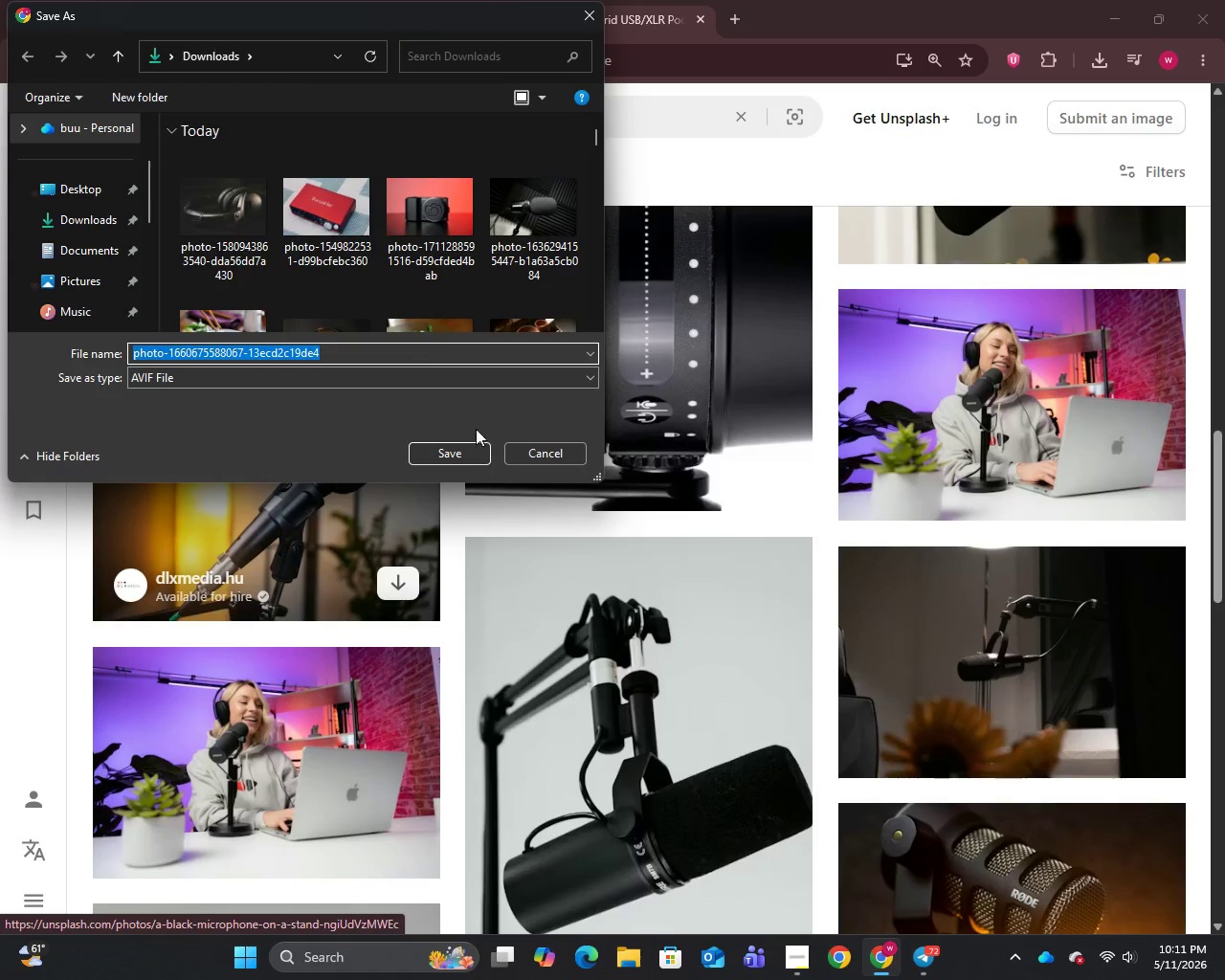 
left_click([470, 453])
 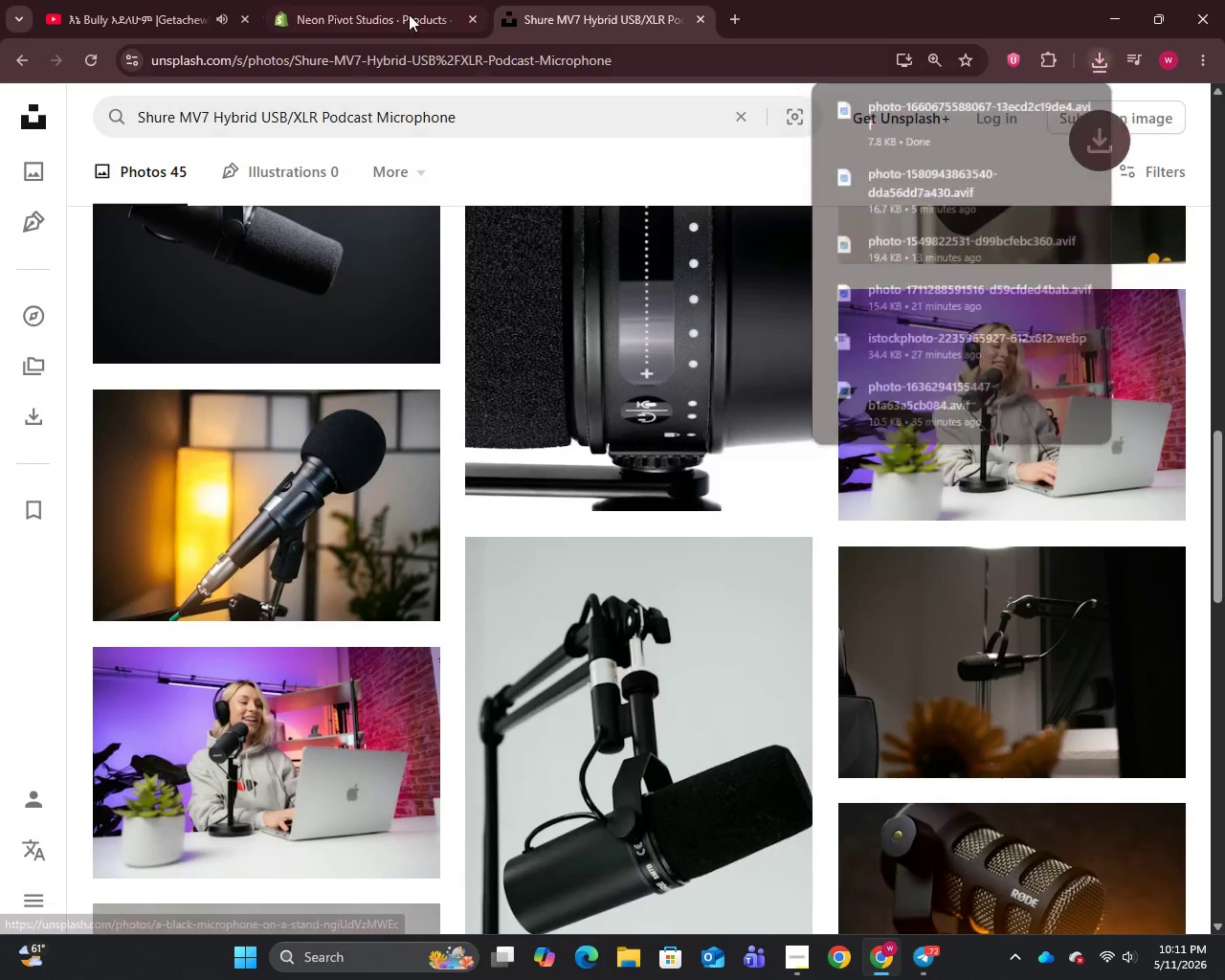 
left_click([404, 1])
 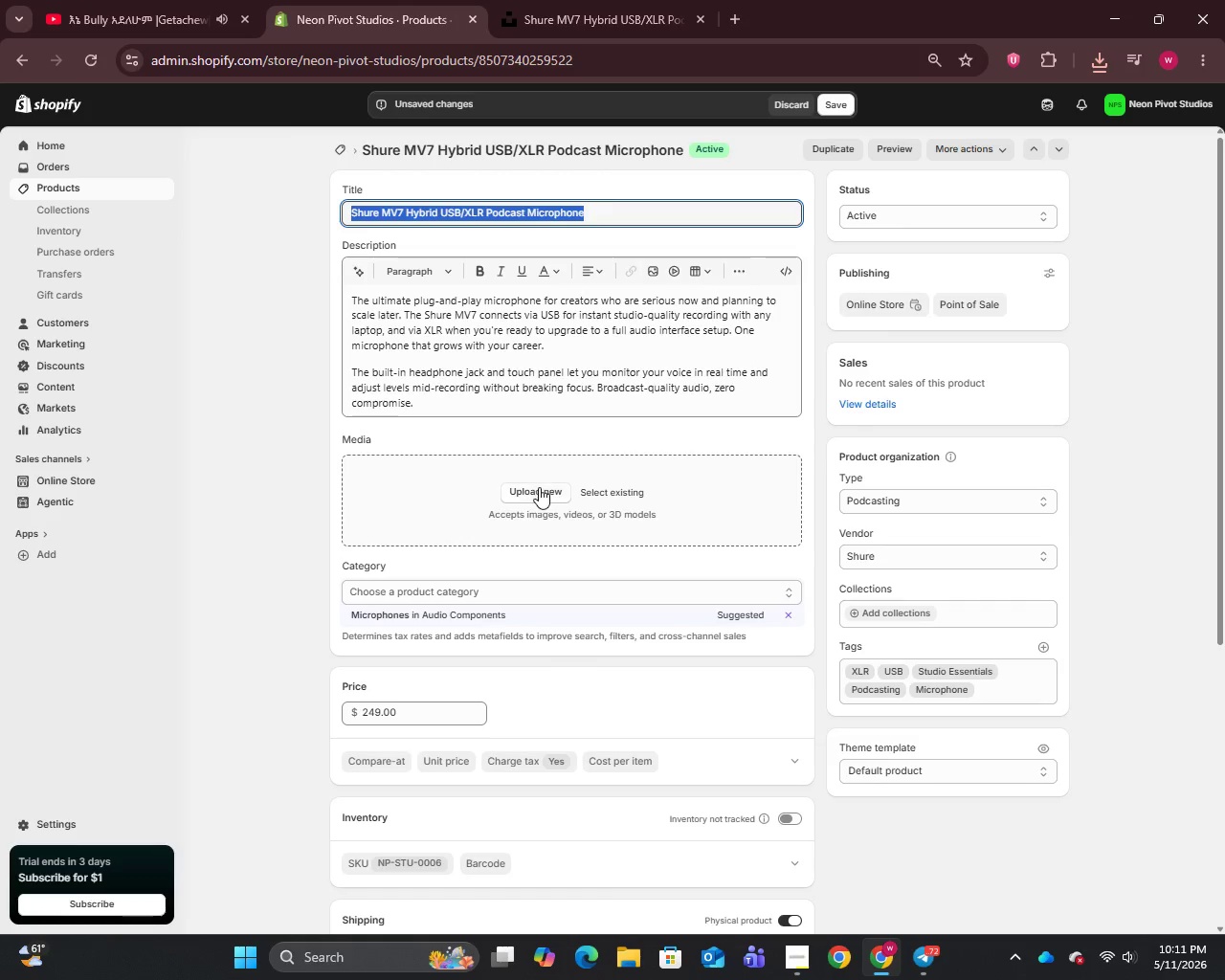 
left_click([539, 487])
 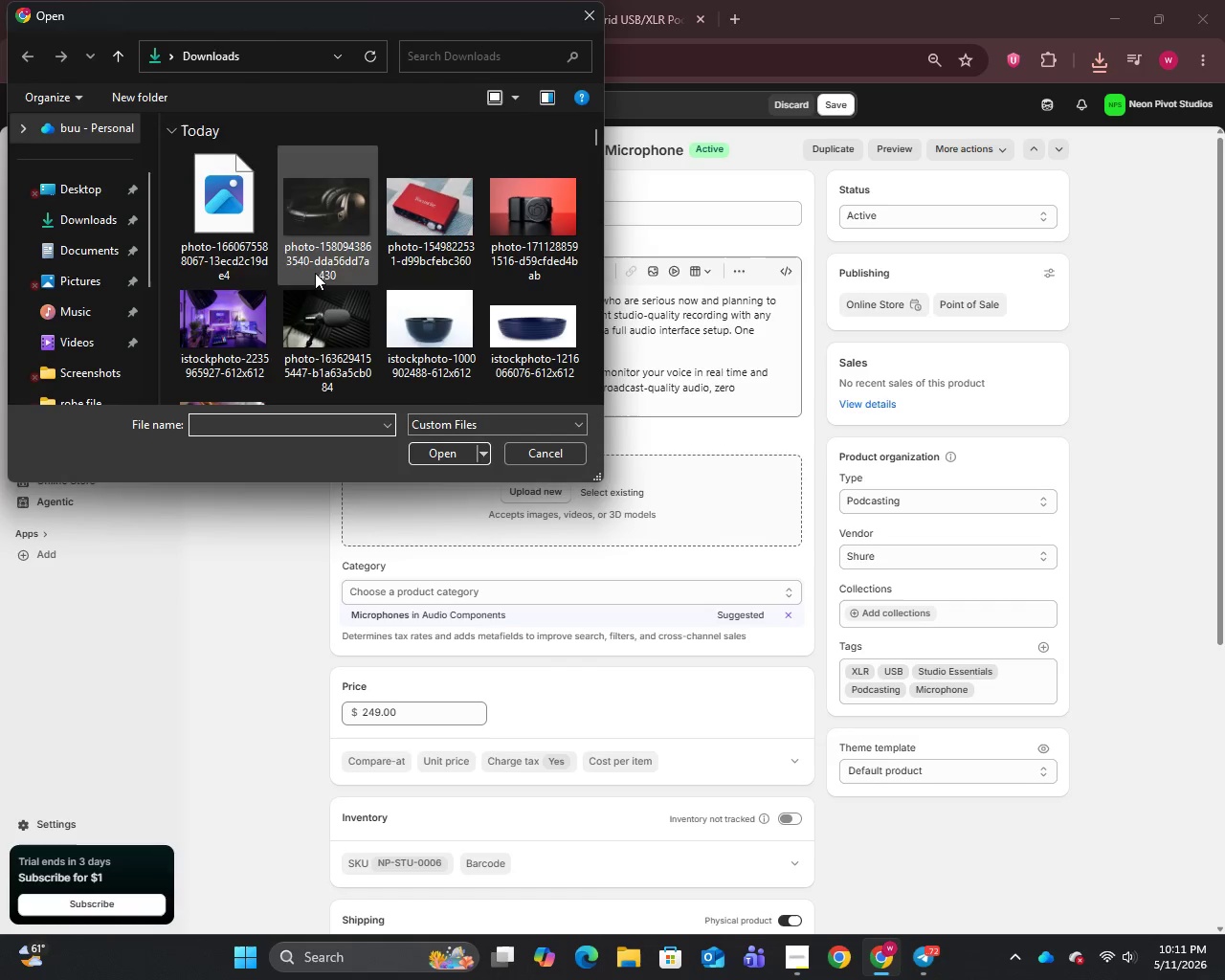 
left_click([244, 230])
 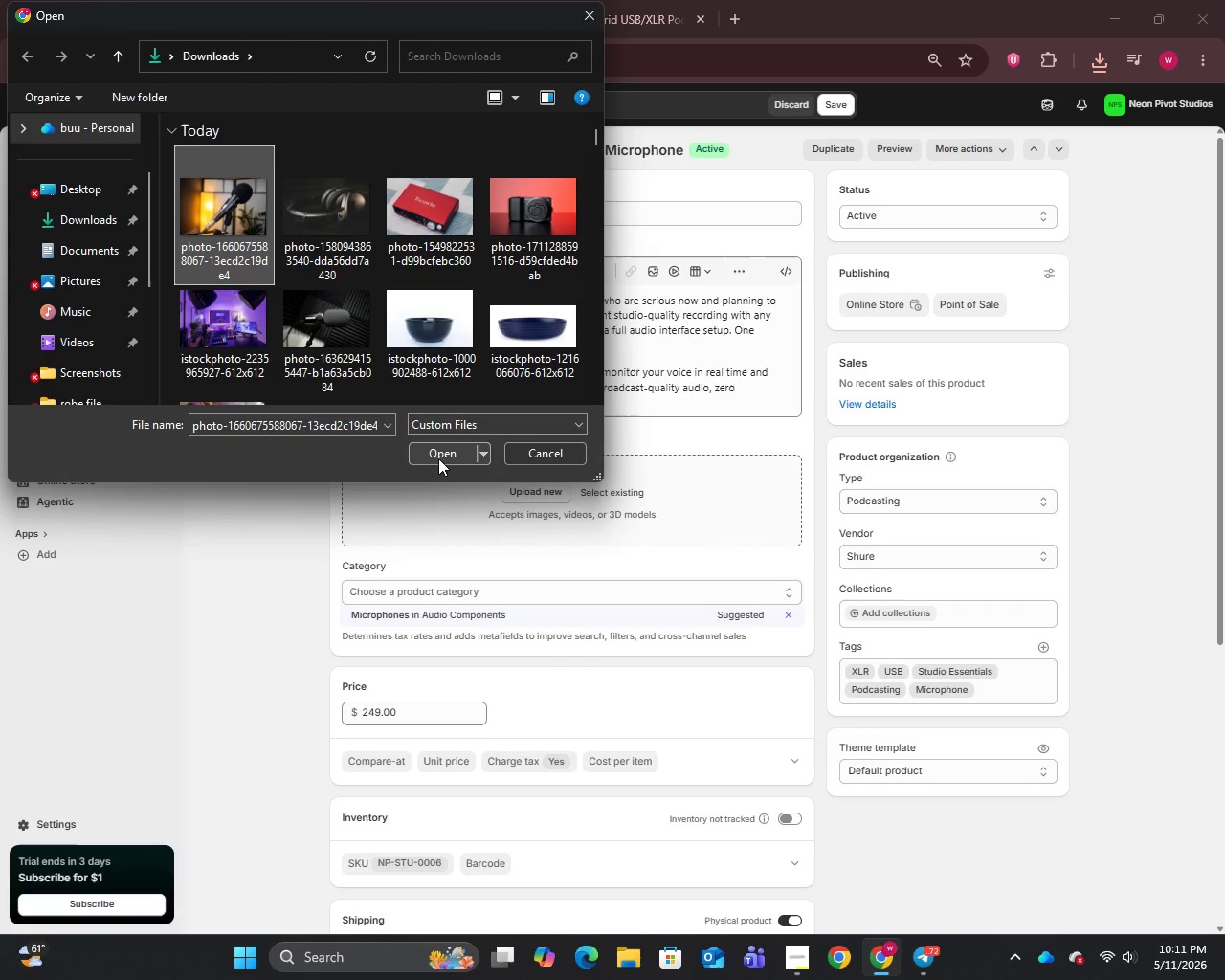 
left_click([443, 457])
 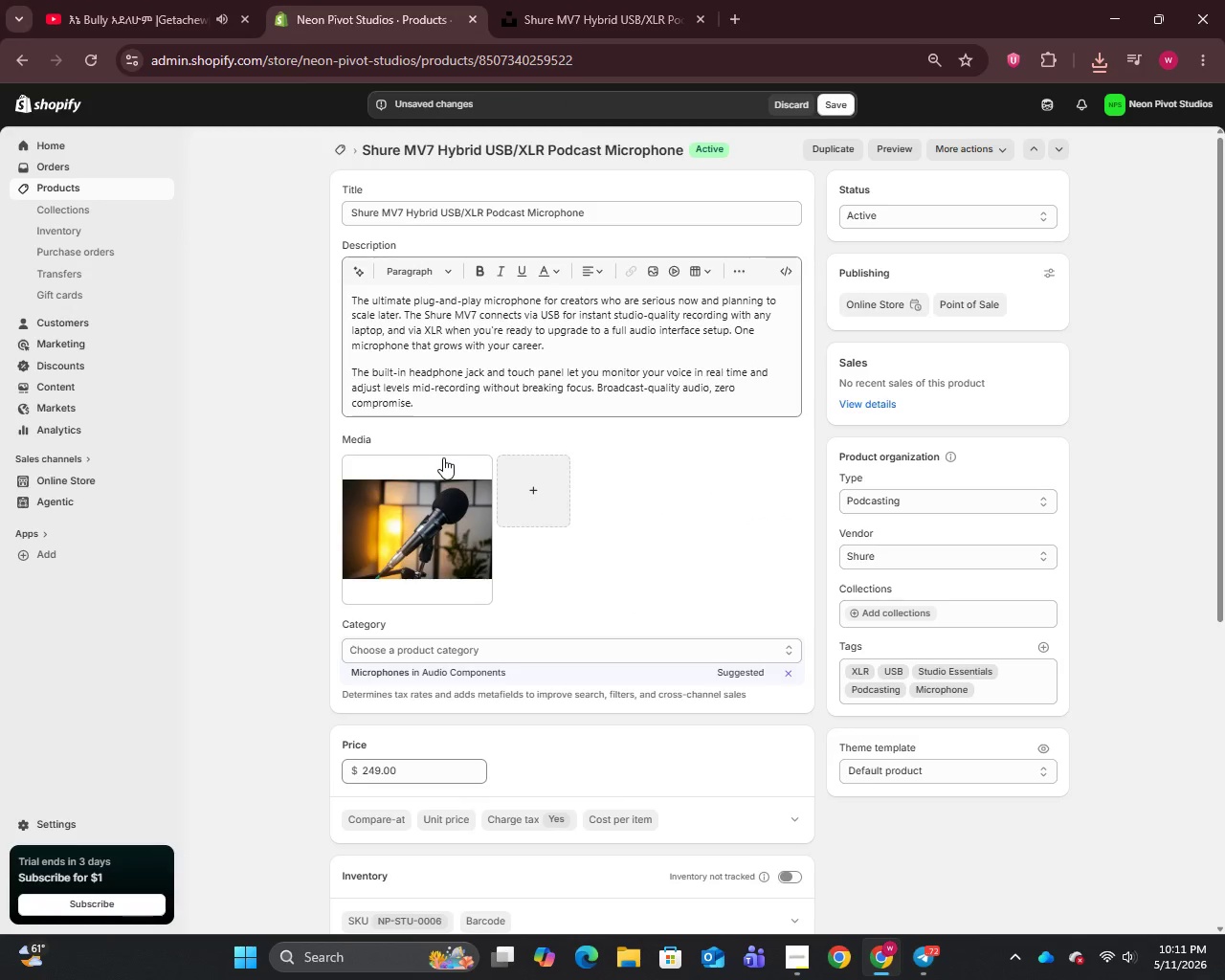 
wait(7.09)
 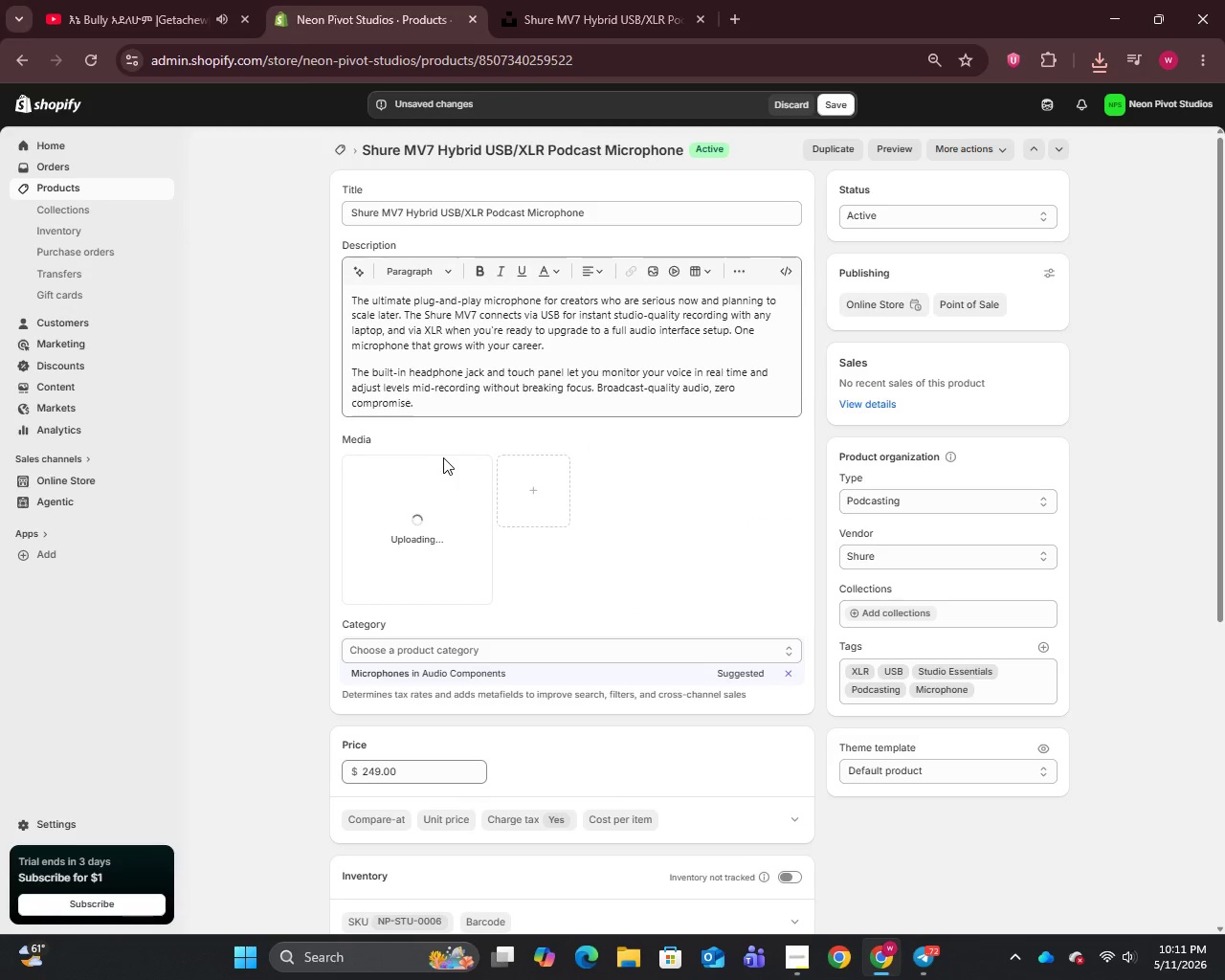 
scroll: coordinate [591, 681], scroll_direction: down, amount: 7.0
 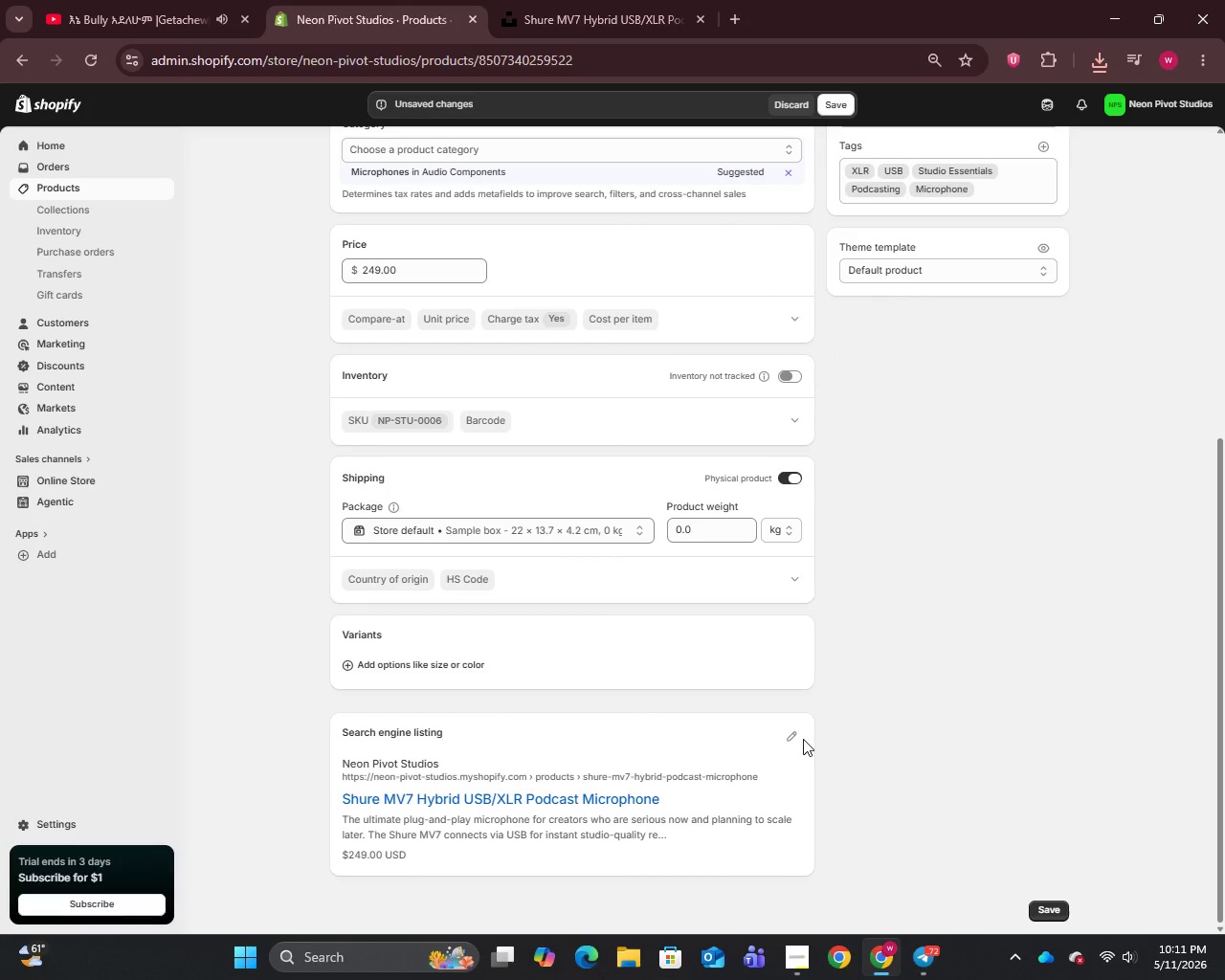 
double_click([798, 737])
 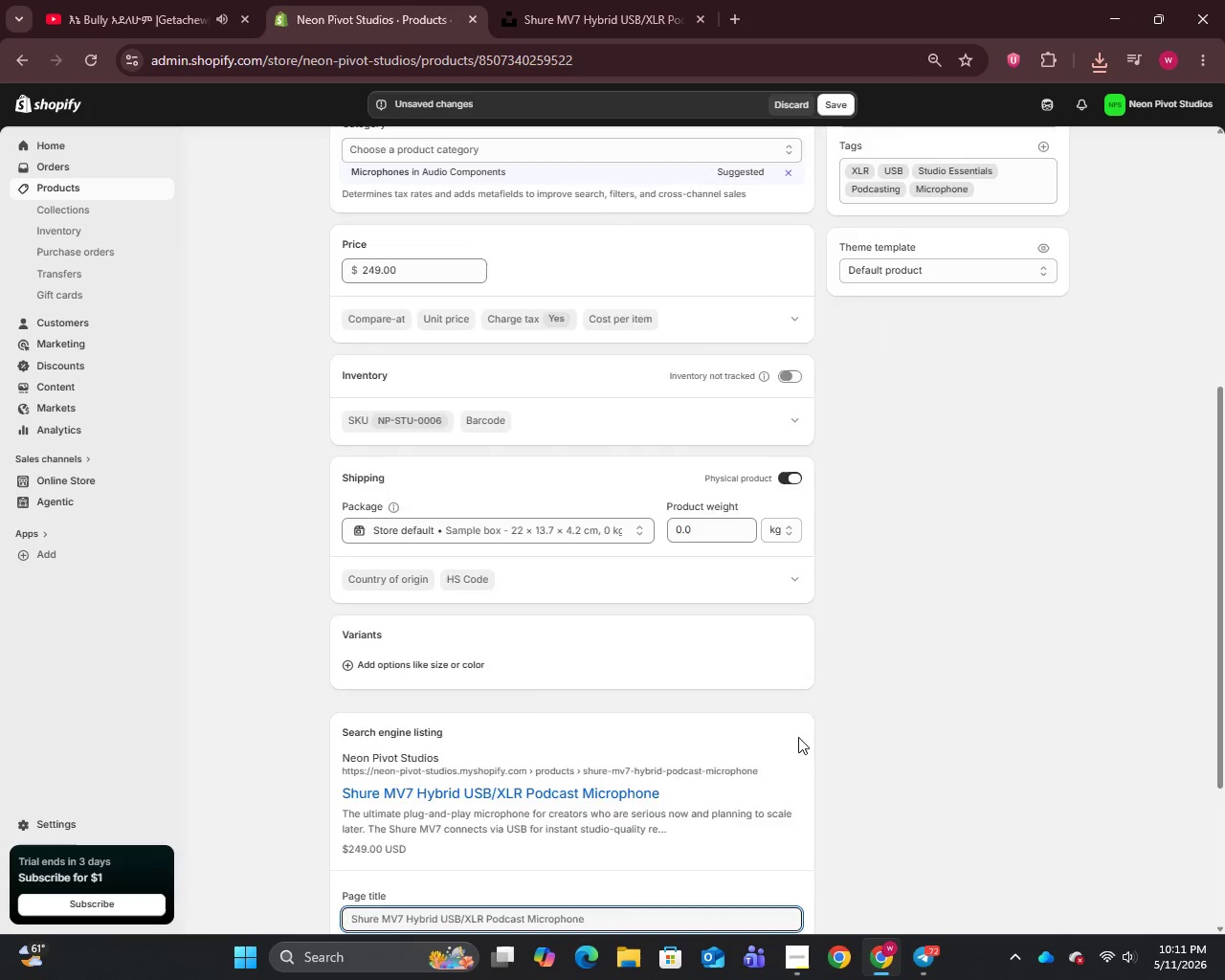 
scroll: coordinate [798, 737], scroll_direction: down, amount: 6.0
 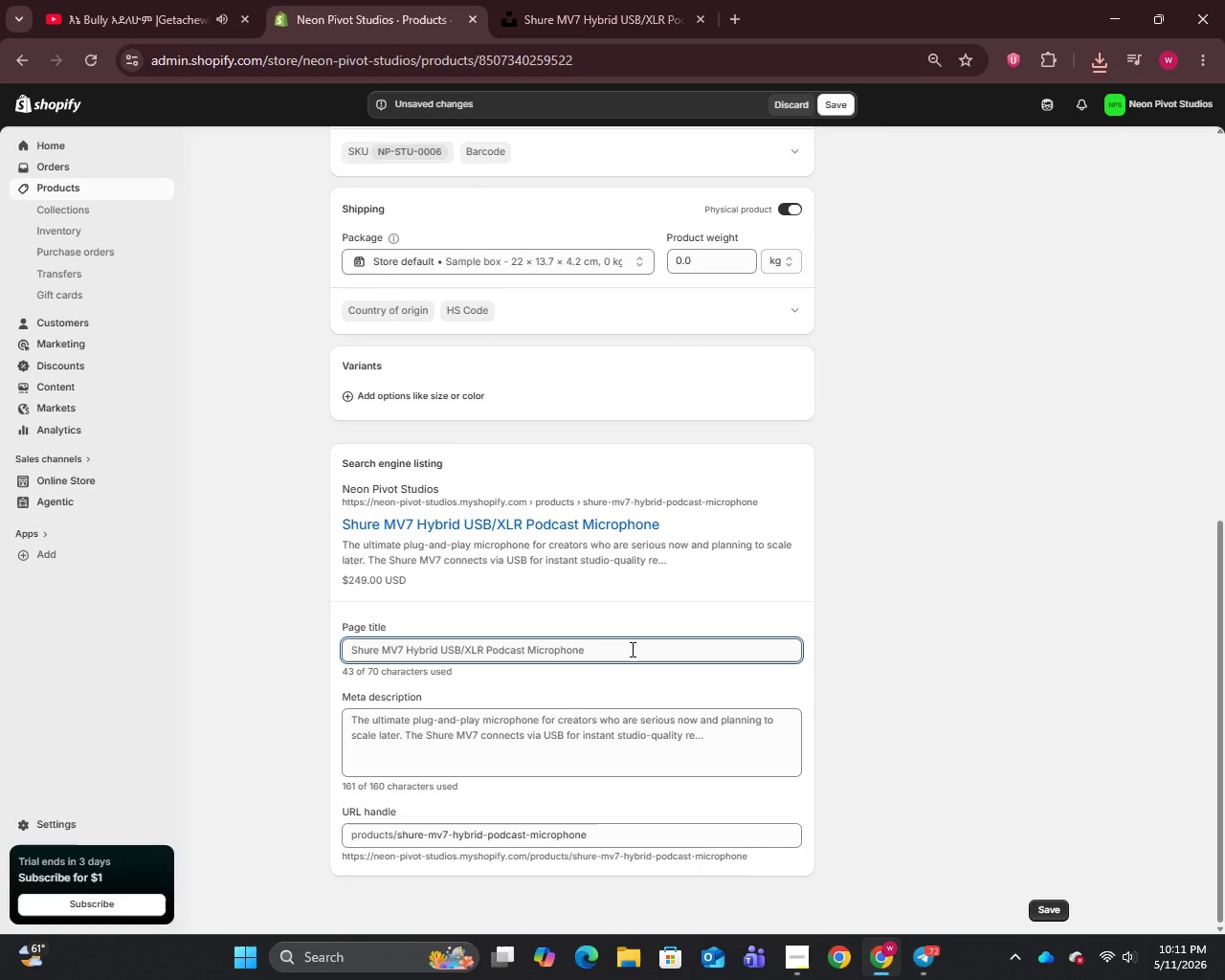 
left_click([631, 649])
 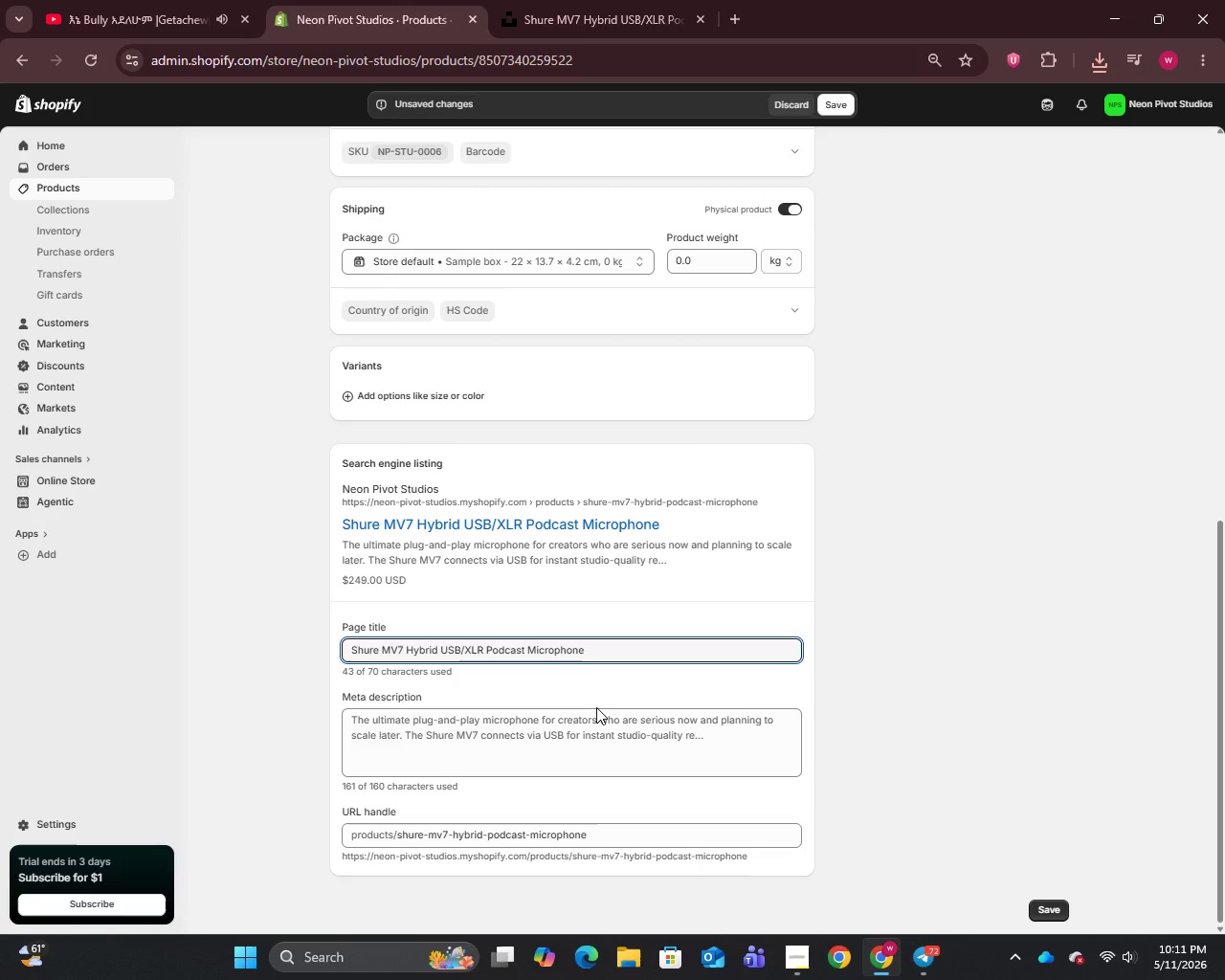 
wait(8.91)
 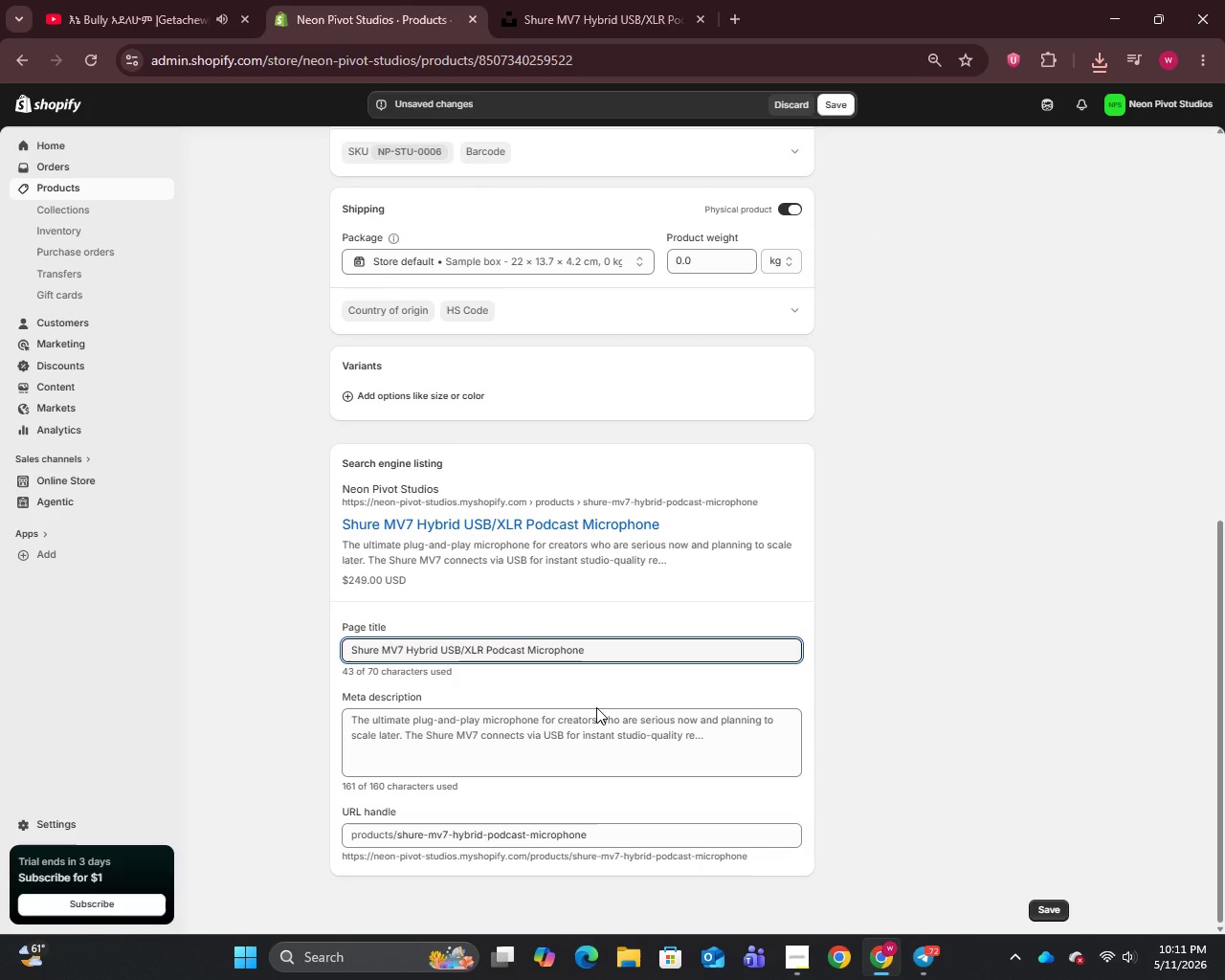 
type( | Neo)
 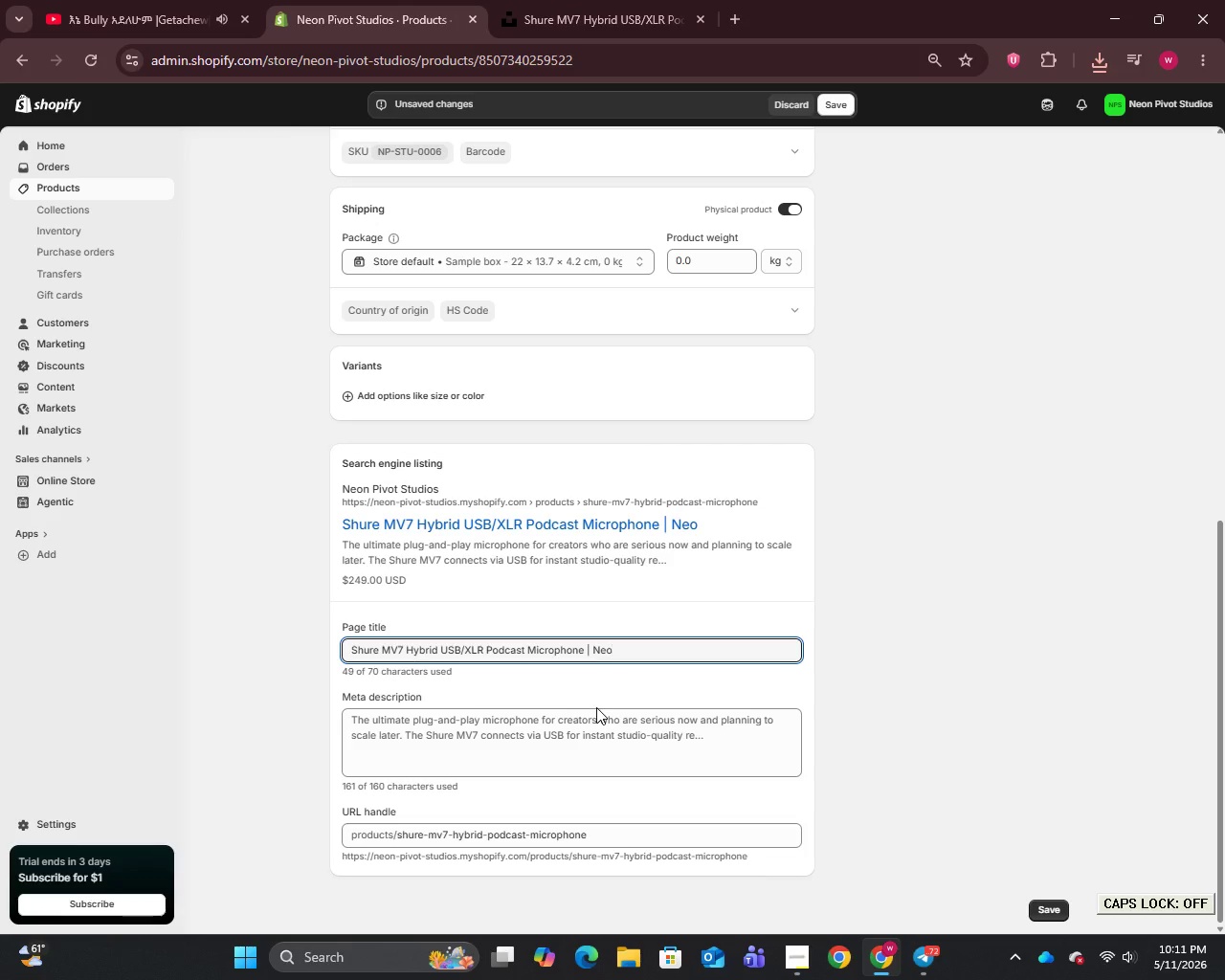 
type(n Pivot)
 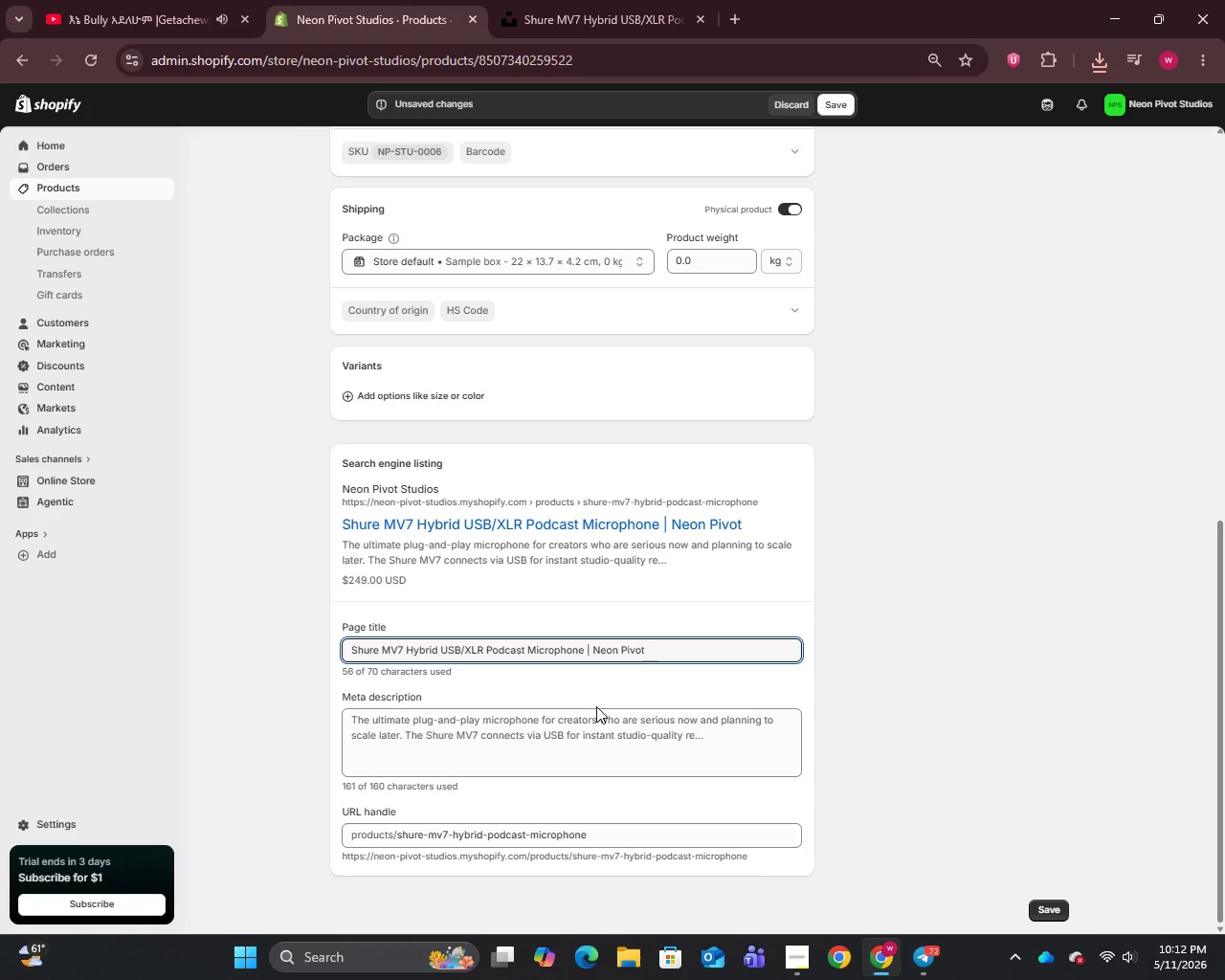 
left_click([606, 750])
 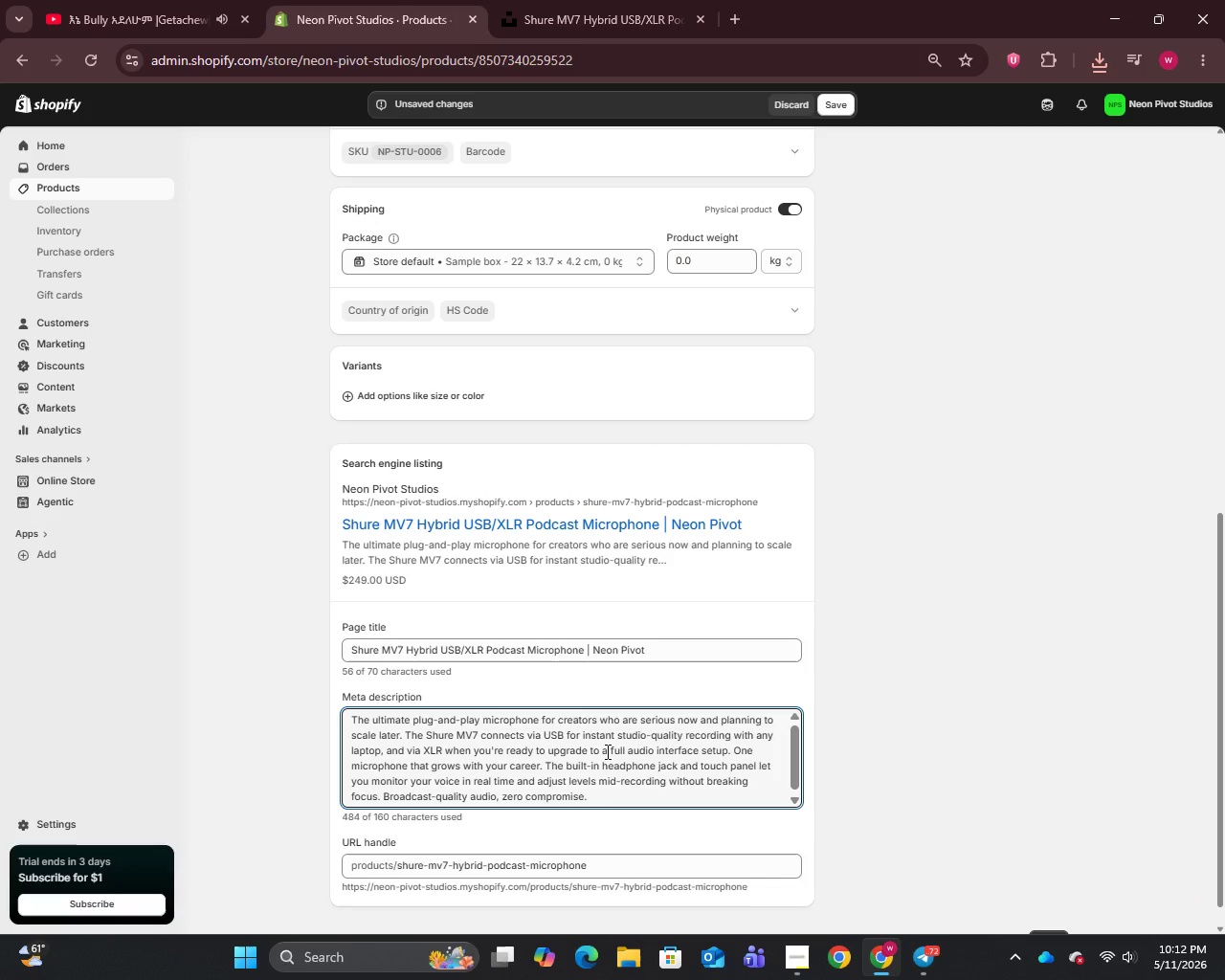 
key(Control+A)
 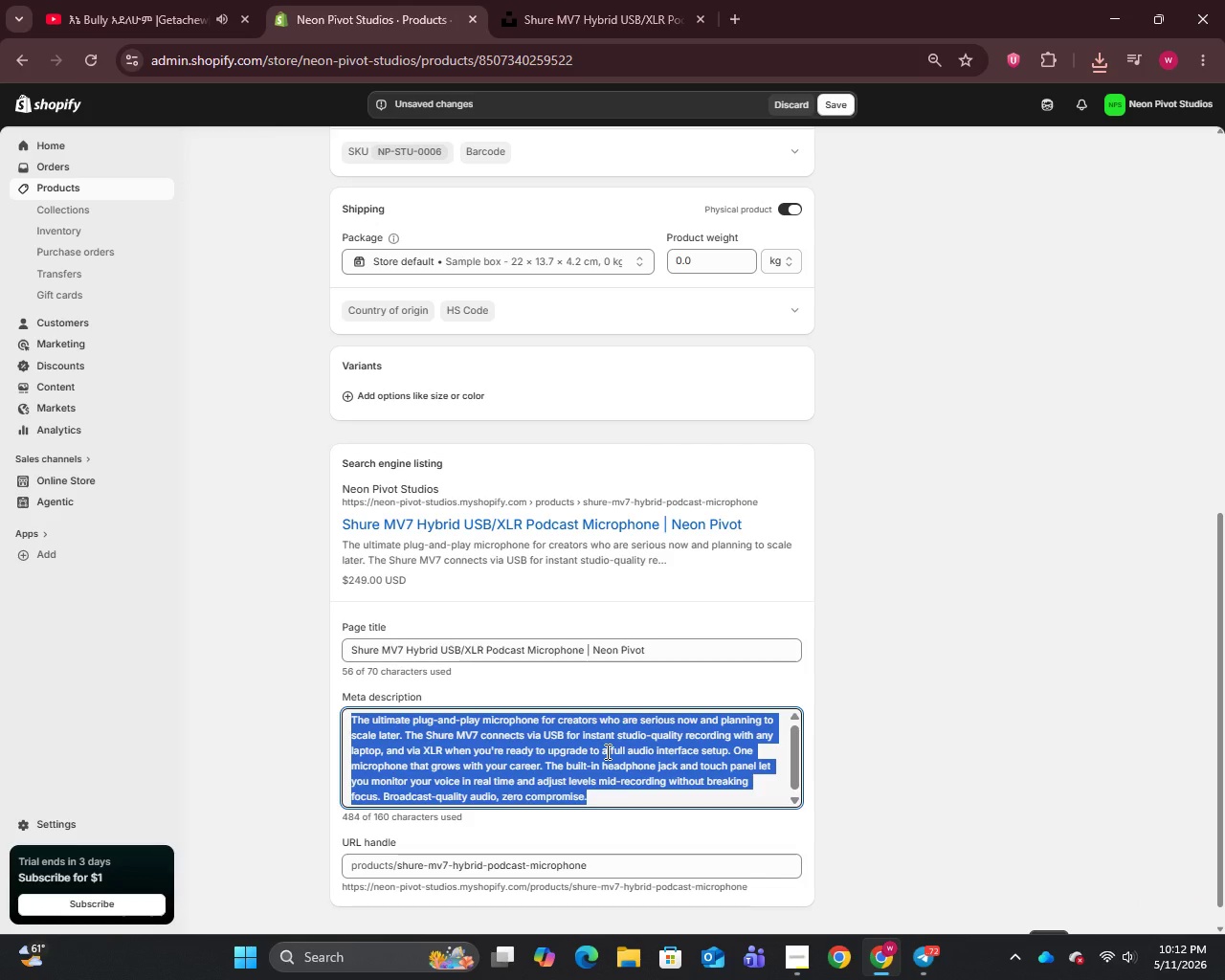 
type(USB and XLR podcast microphone built for serious creators. The Shure MV7 delivers broadcast -quality audio from )
 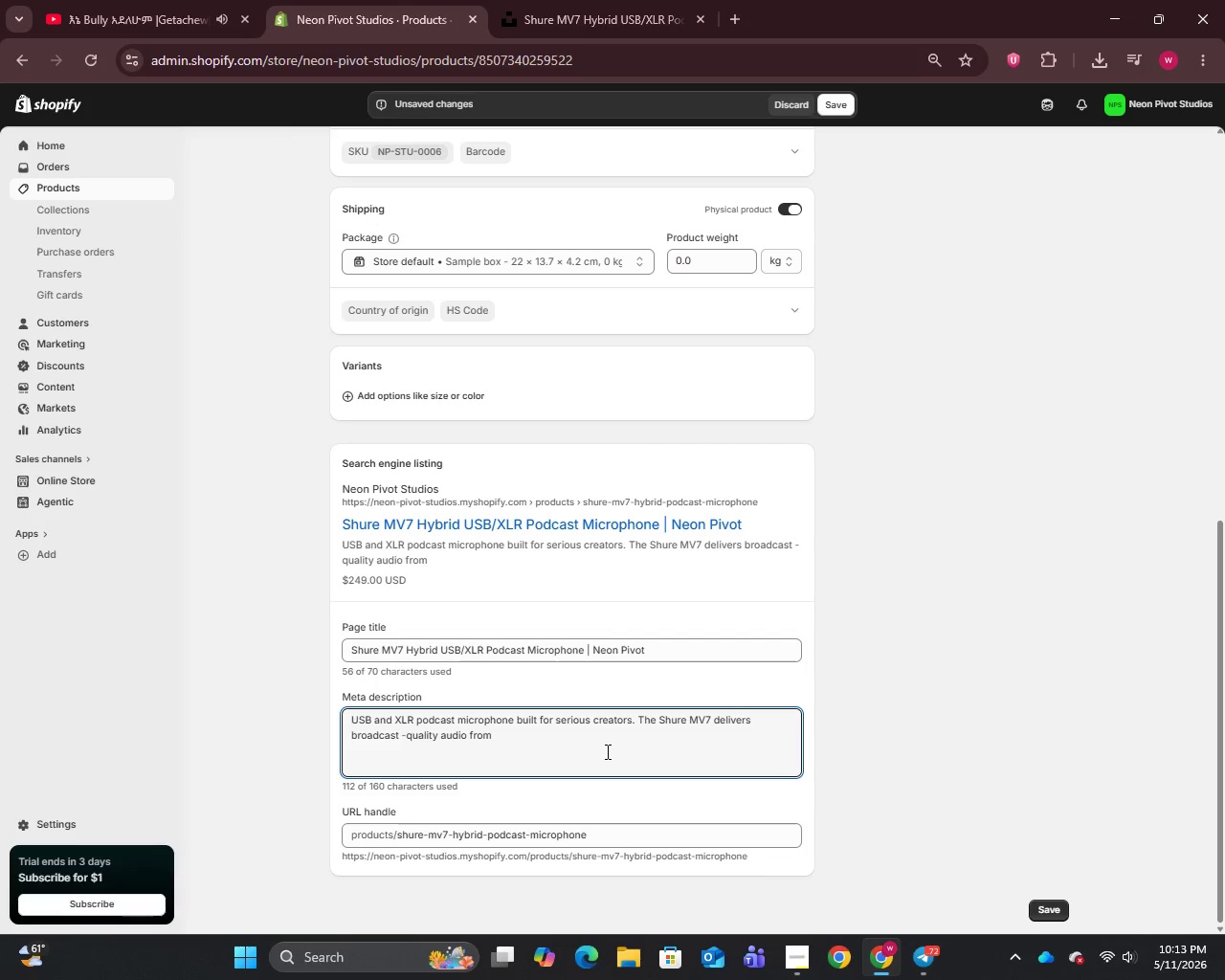 
wait(6.42)
 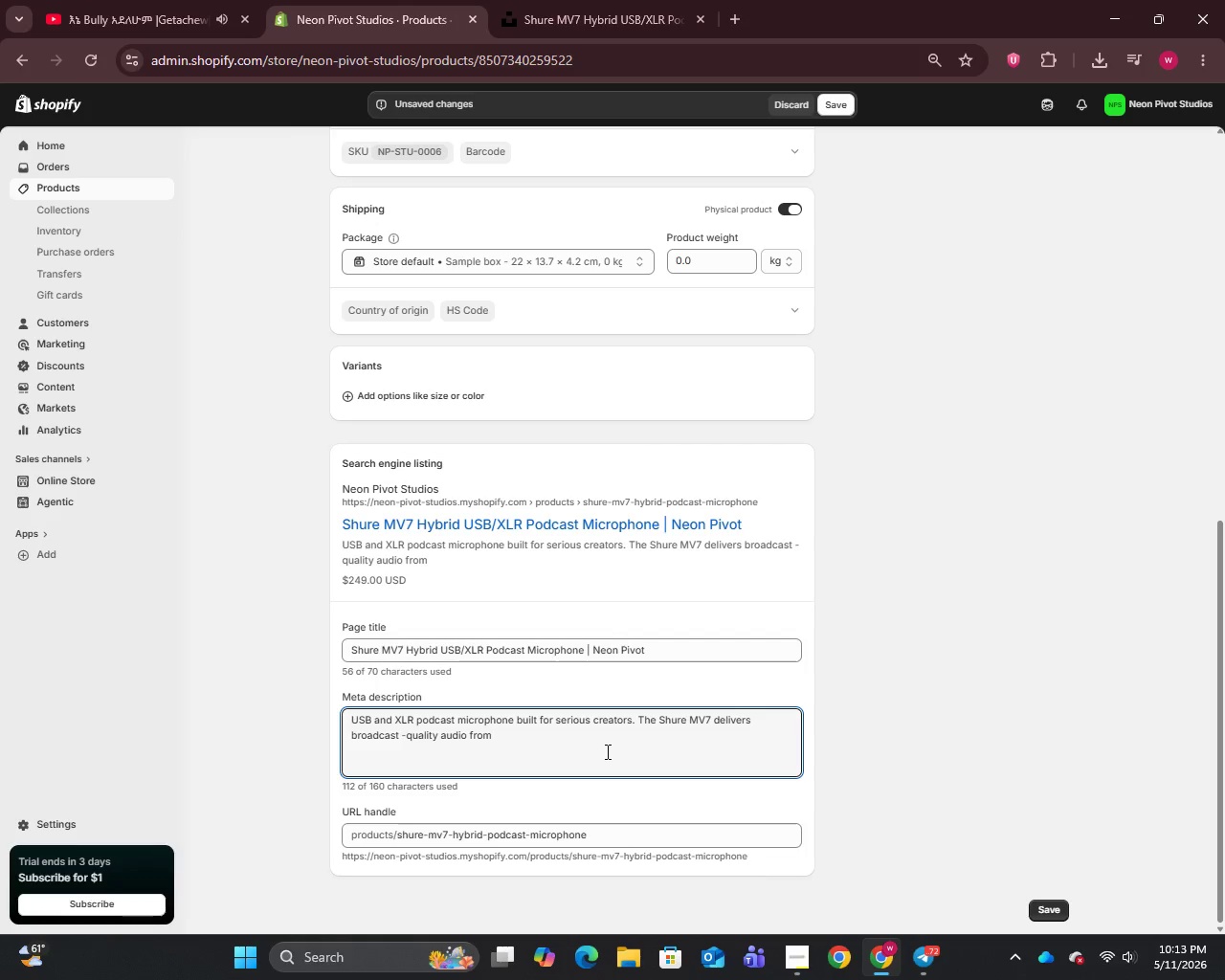 
type(day one. Shop Studio Essentials at Neo)
 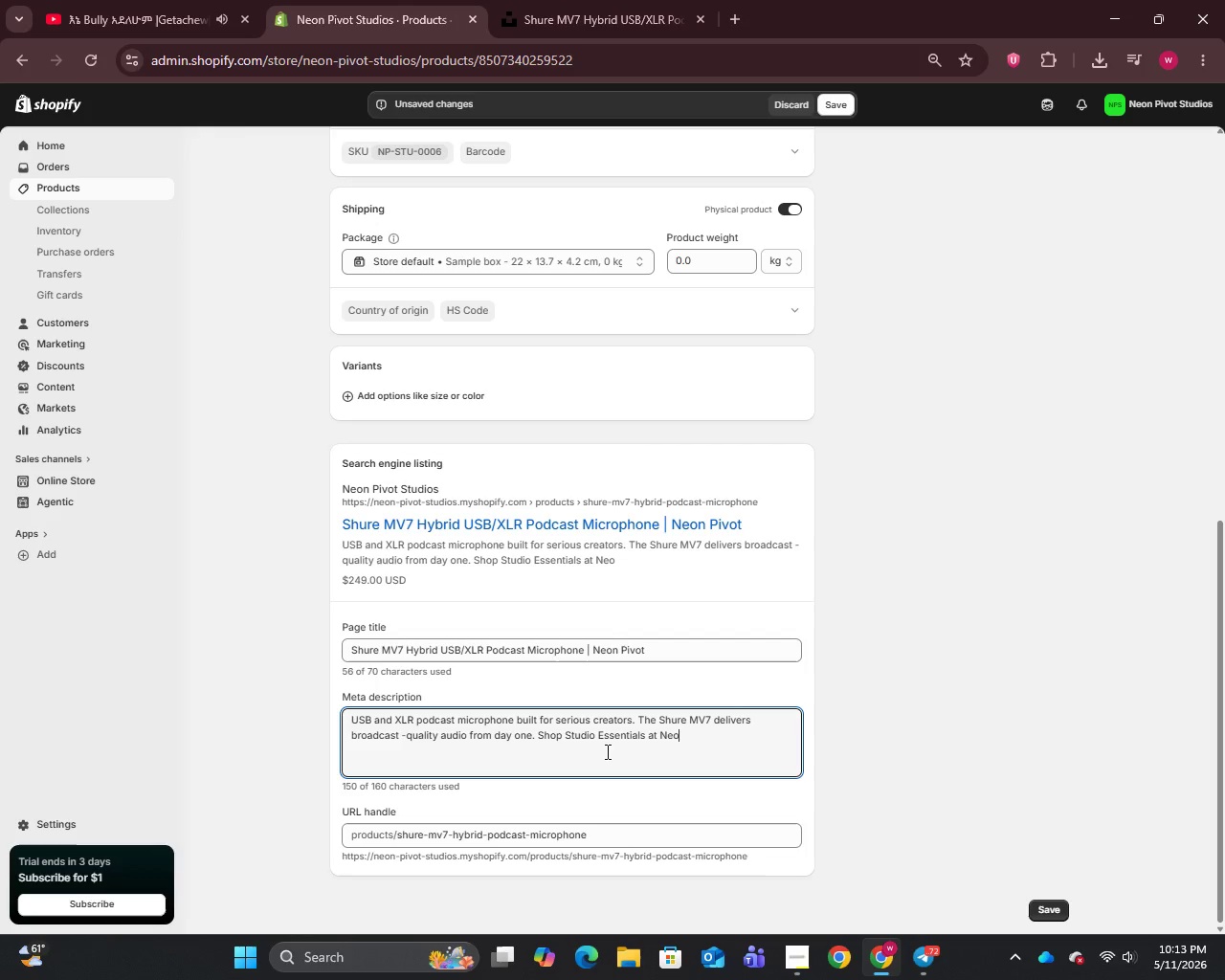 
type( Pivot.)
 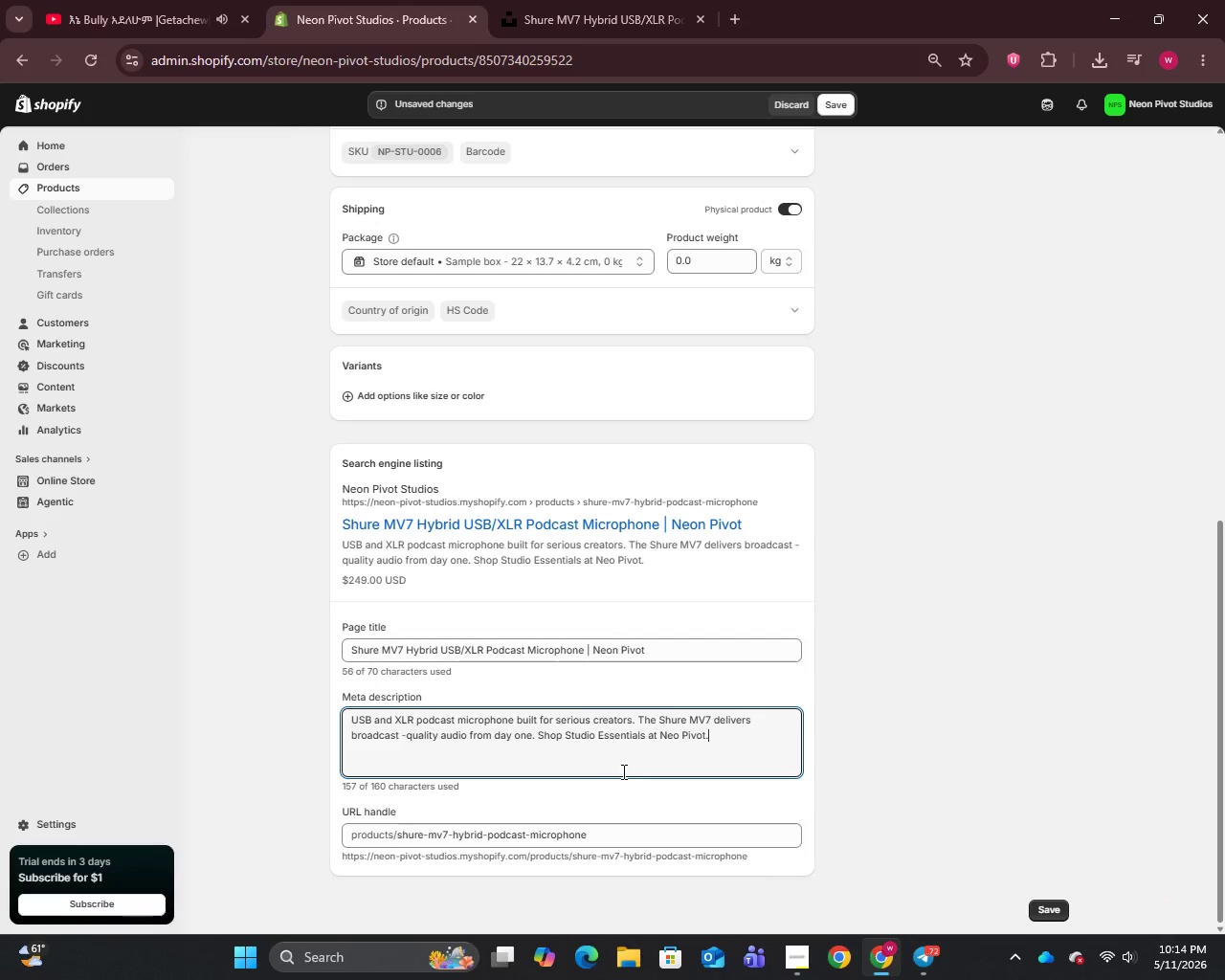 
scroll: coordinate [671, 732], scroll_direction: up, amount: 5.0
 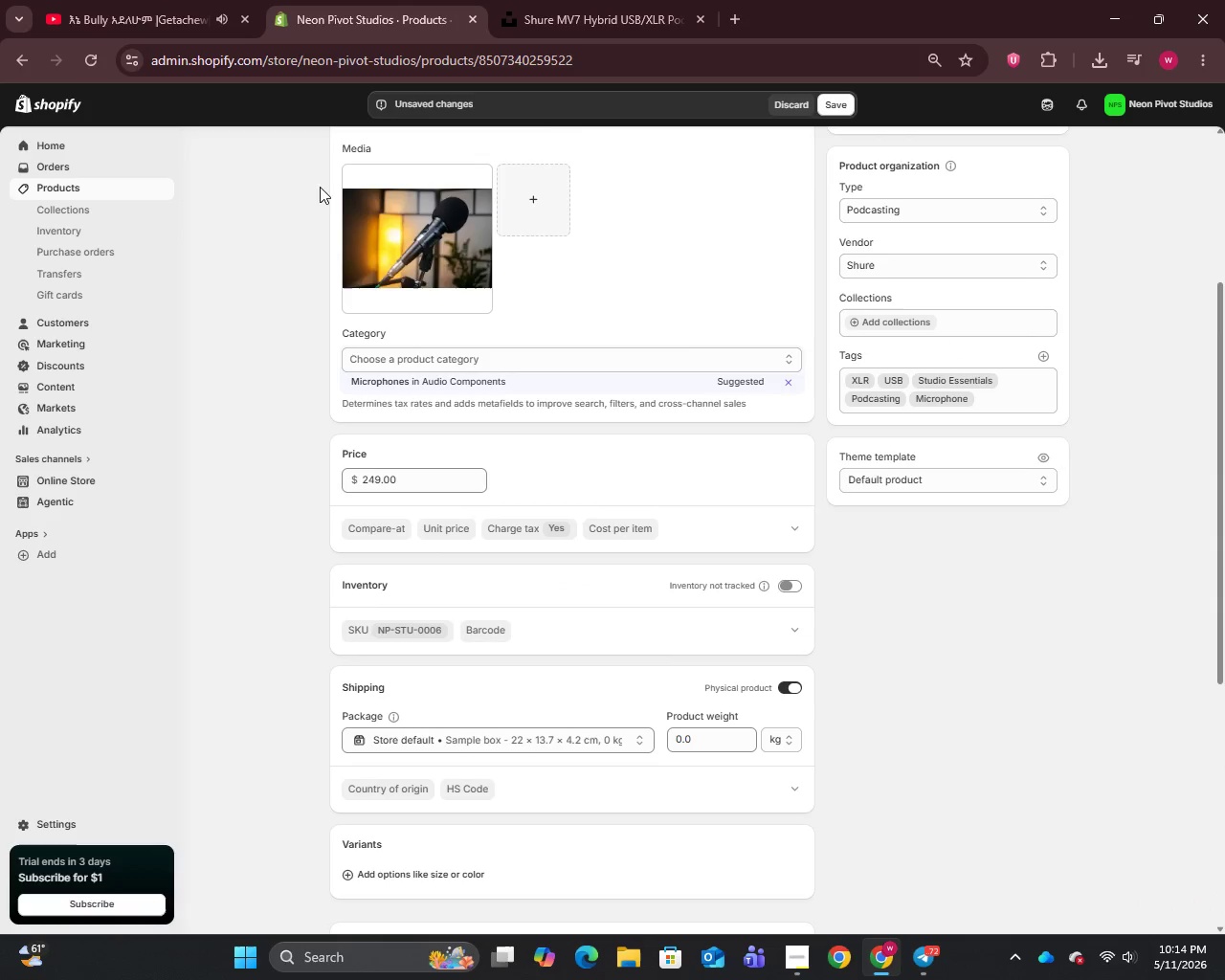 
left_click([393, 239])
 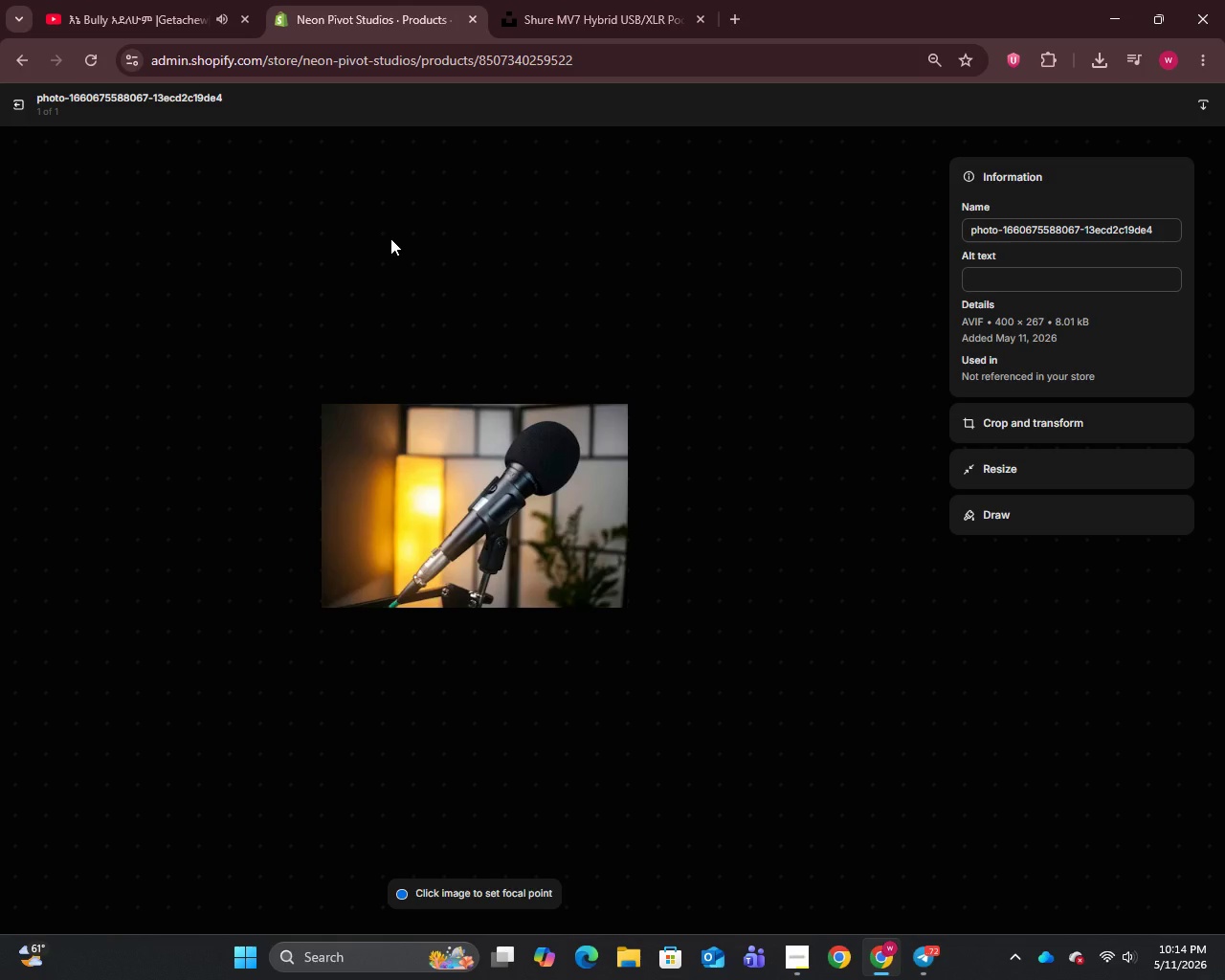 
wait(5.45)
 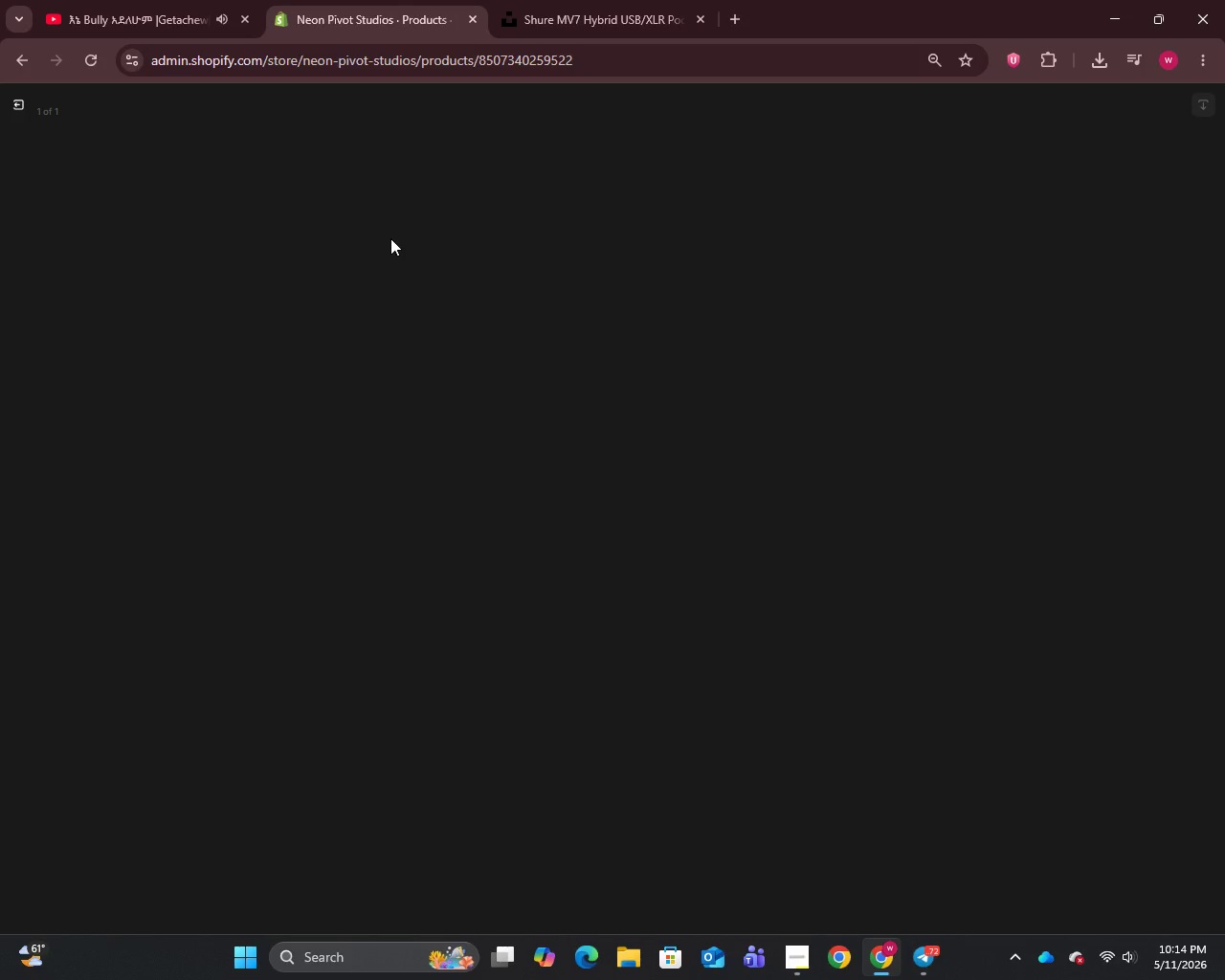 
left_click([1016, 224])
 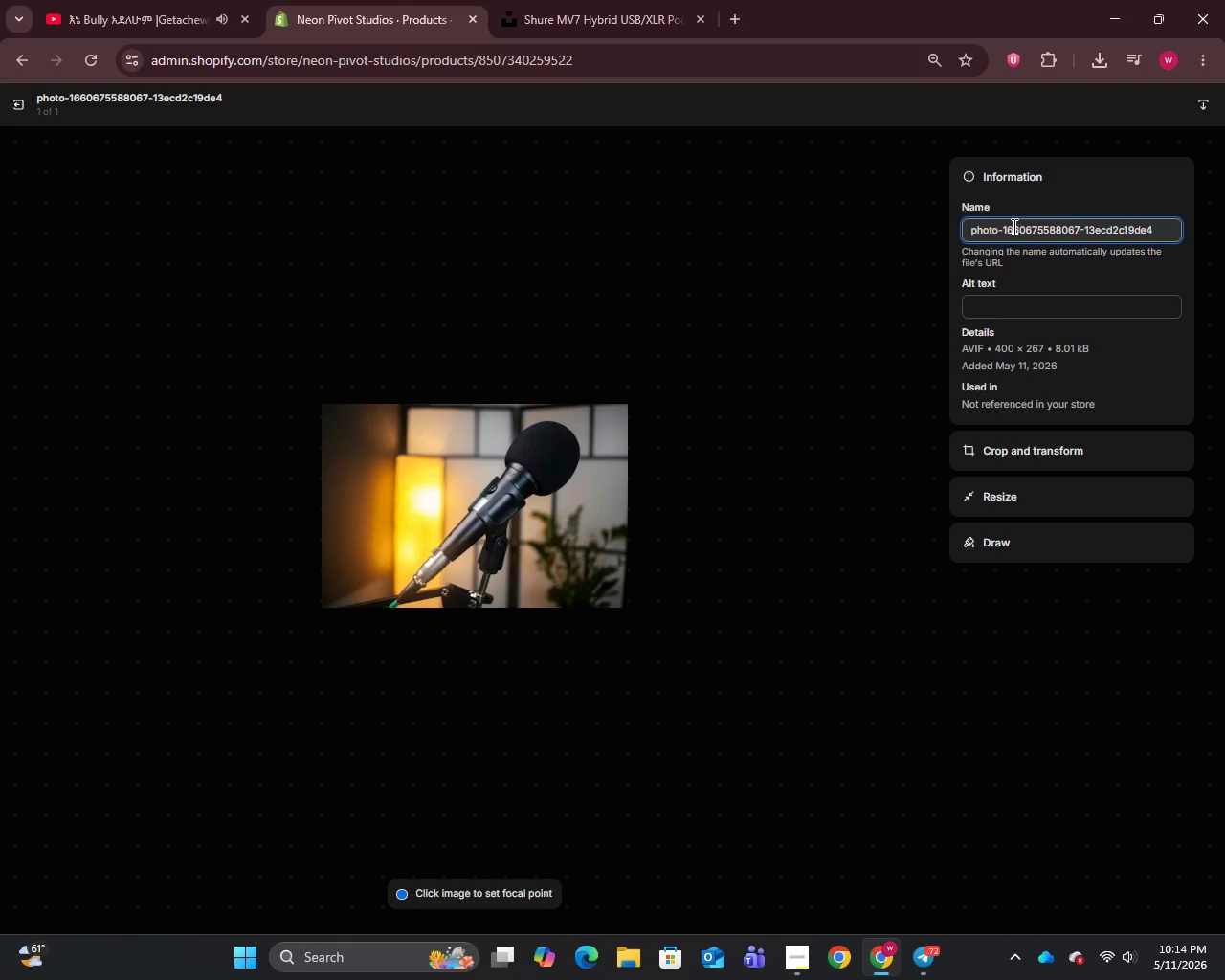 
key(Control+A)
 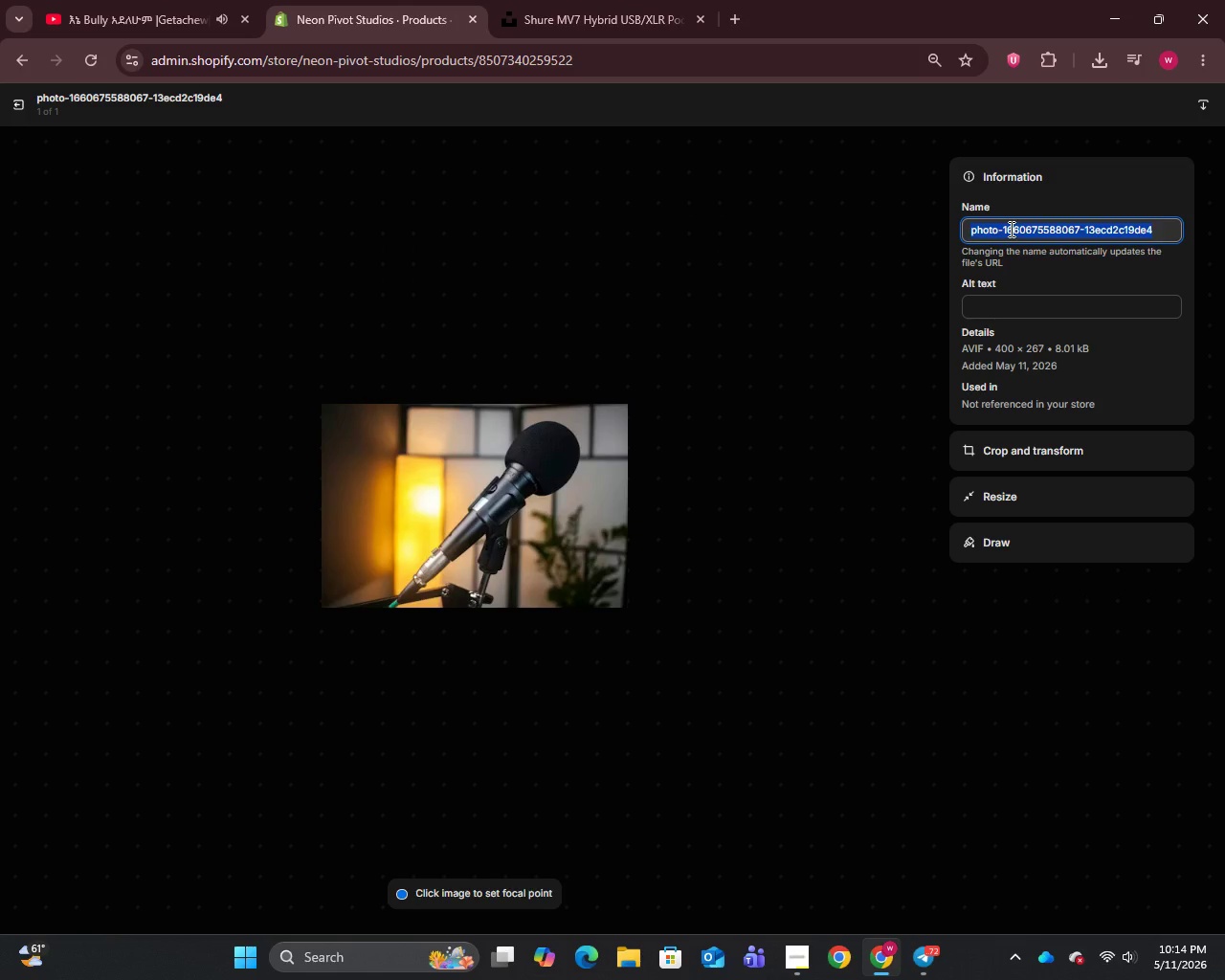 
key(Control+V)
 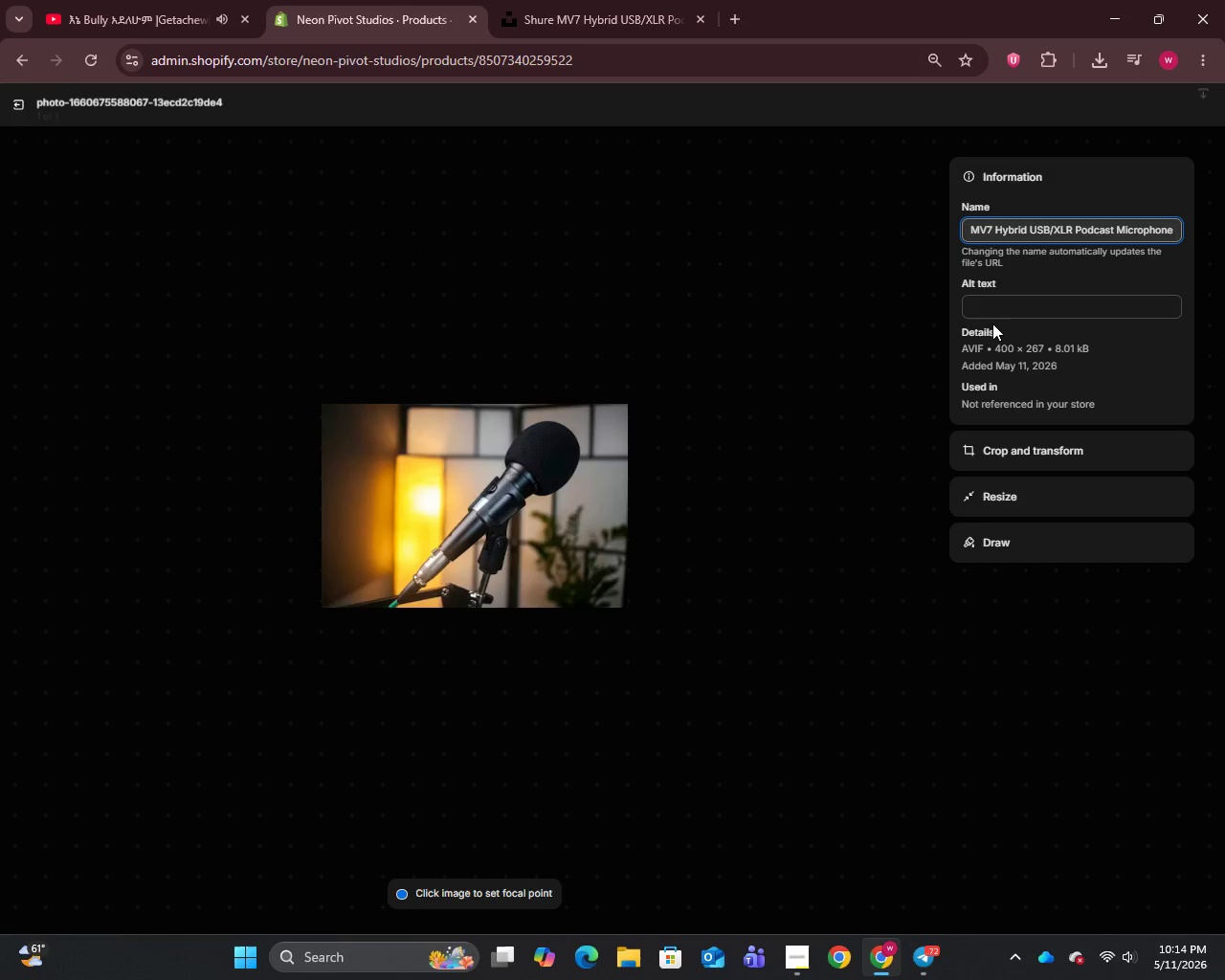 
left_click([992, 323])
 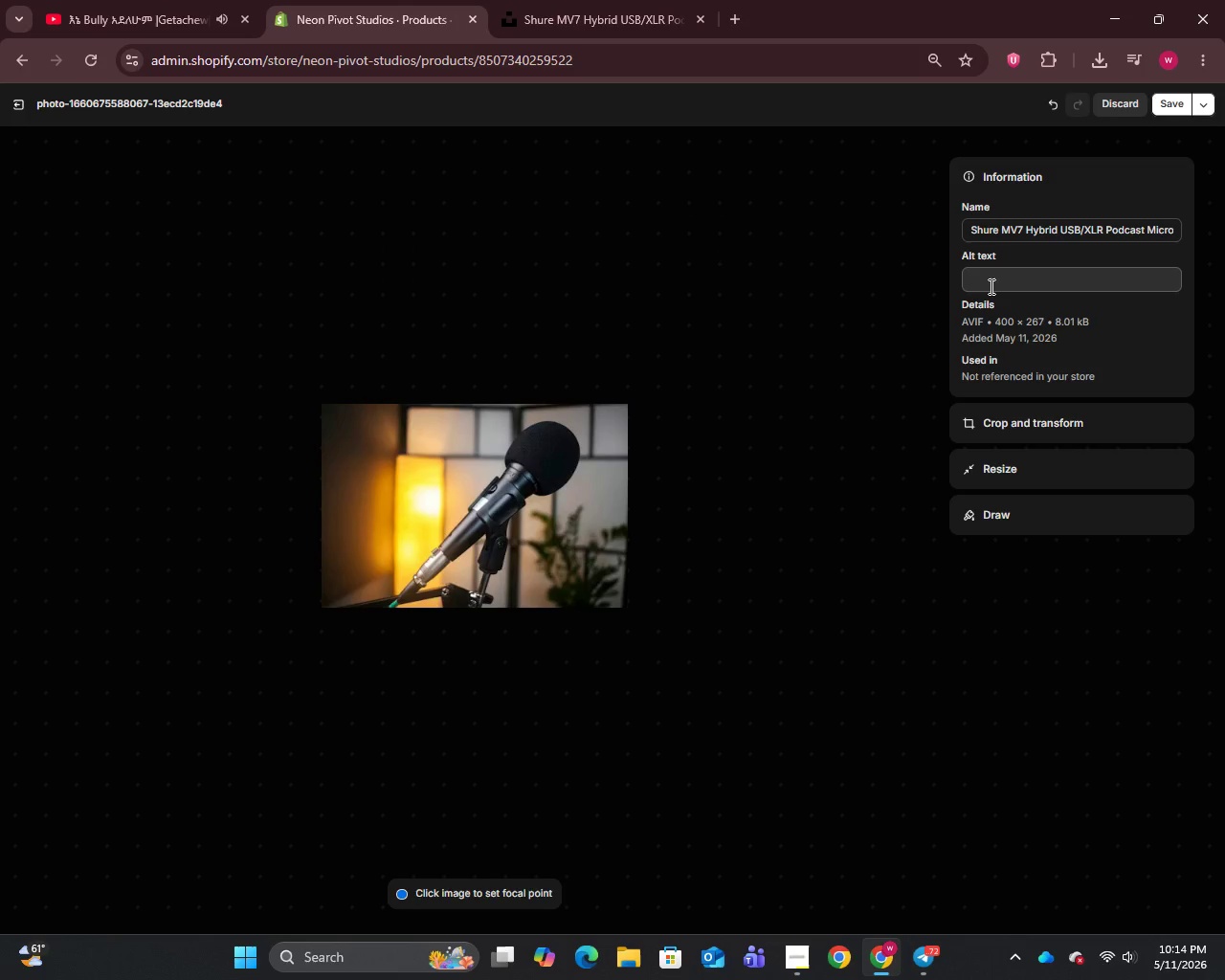 
left_click([990, 286])
 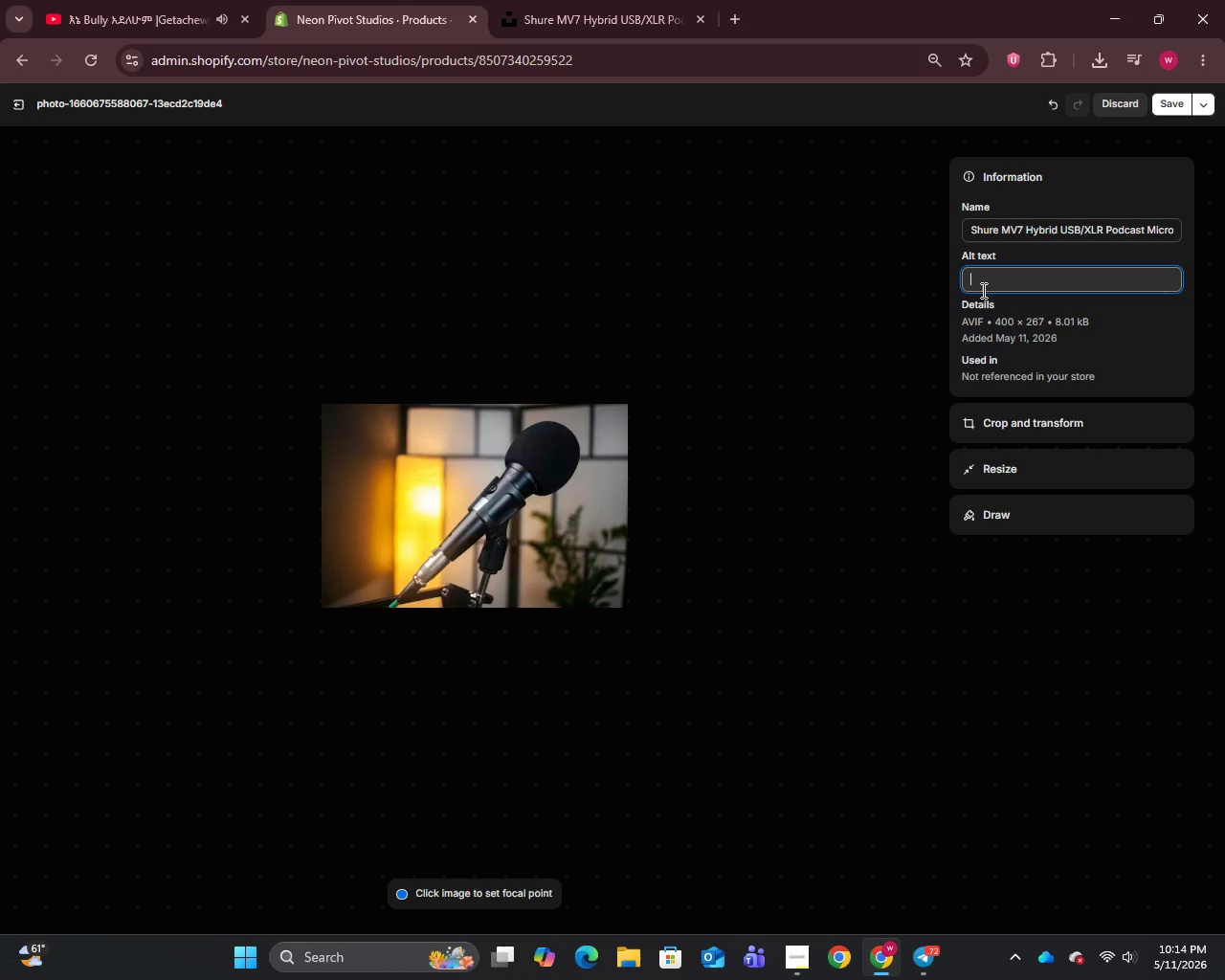 
wait(13.39)
 